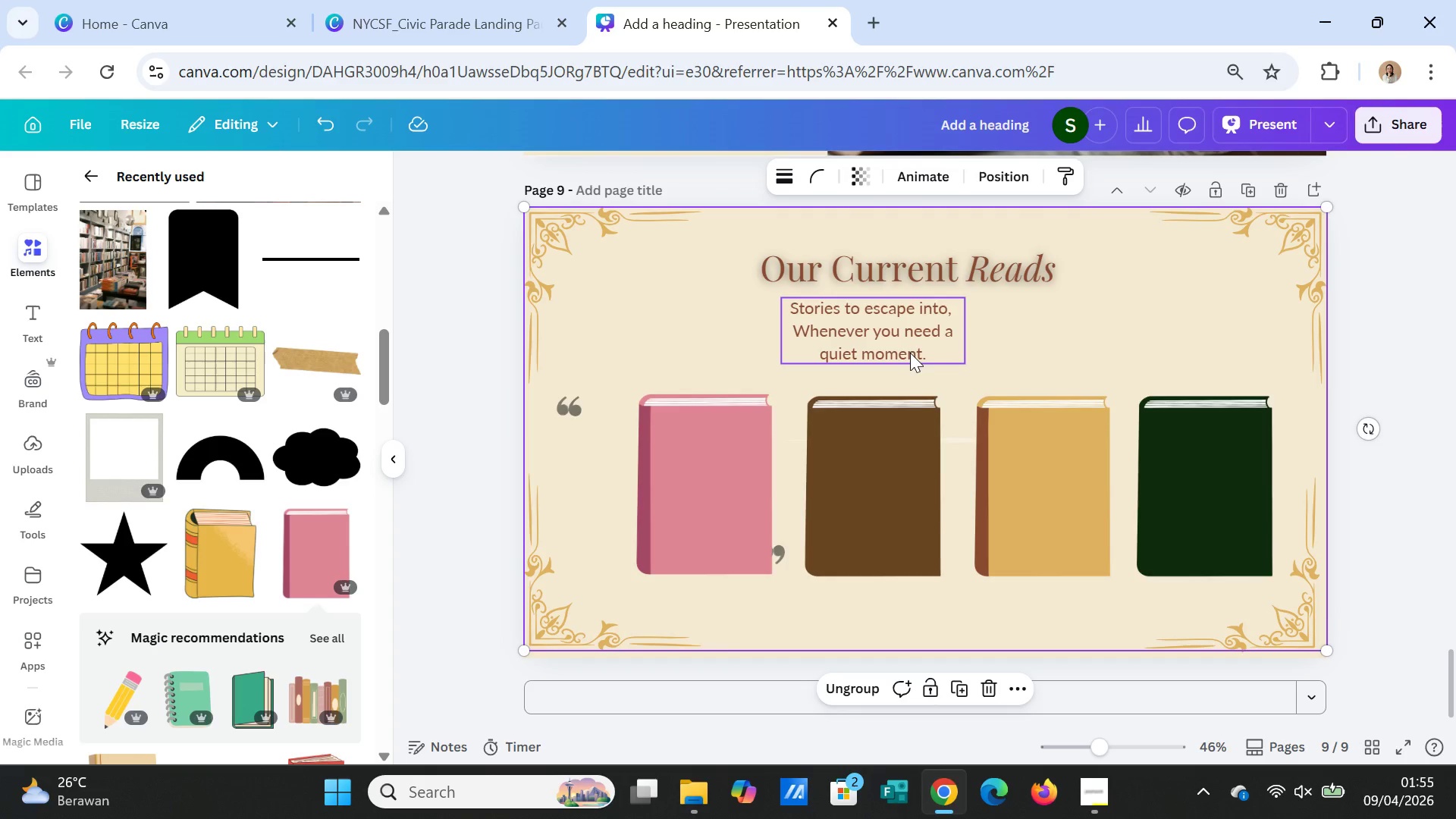 
left_click([907, 348])
 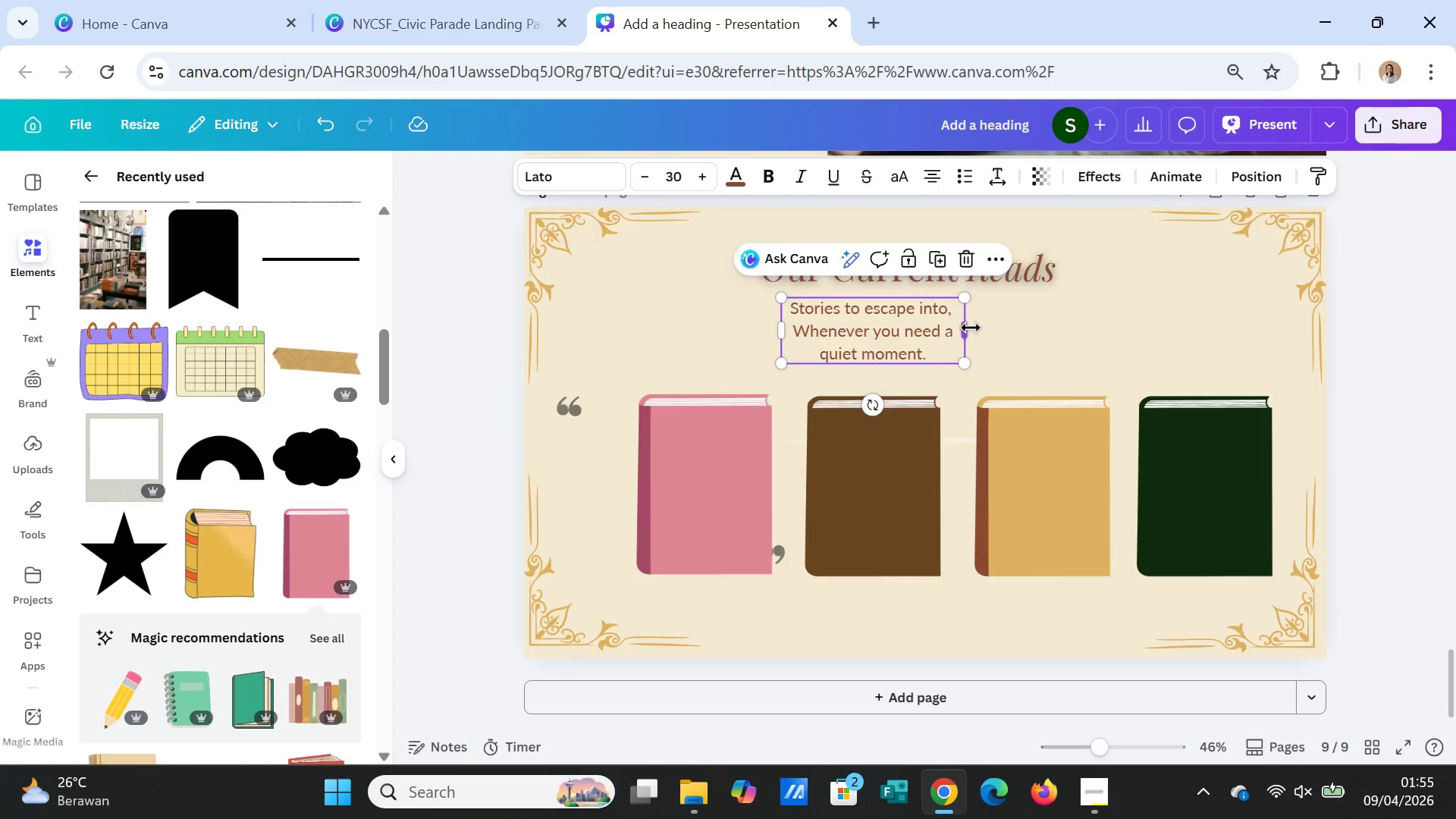 
left_click_drag(start_coordinate=[971, 328], to_coordinate=[1054, 315])
 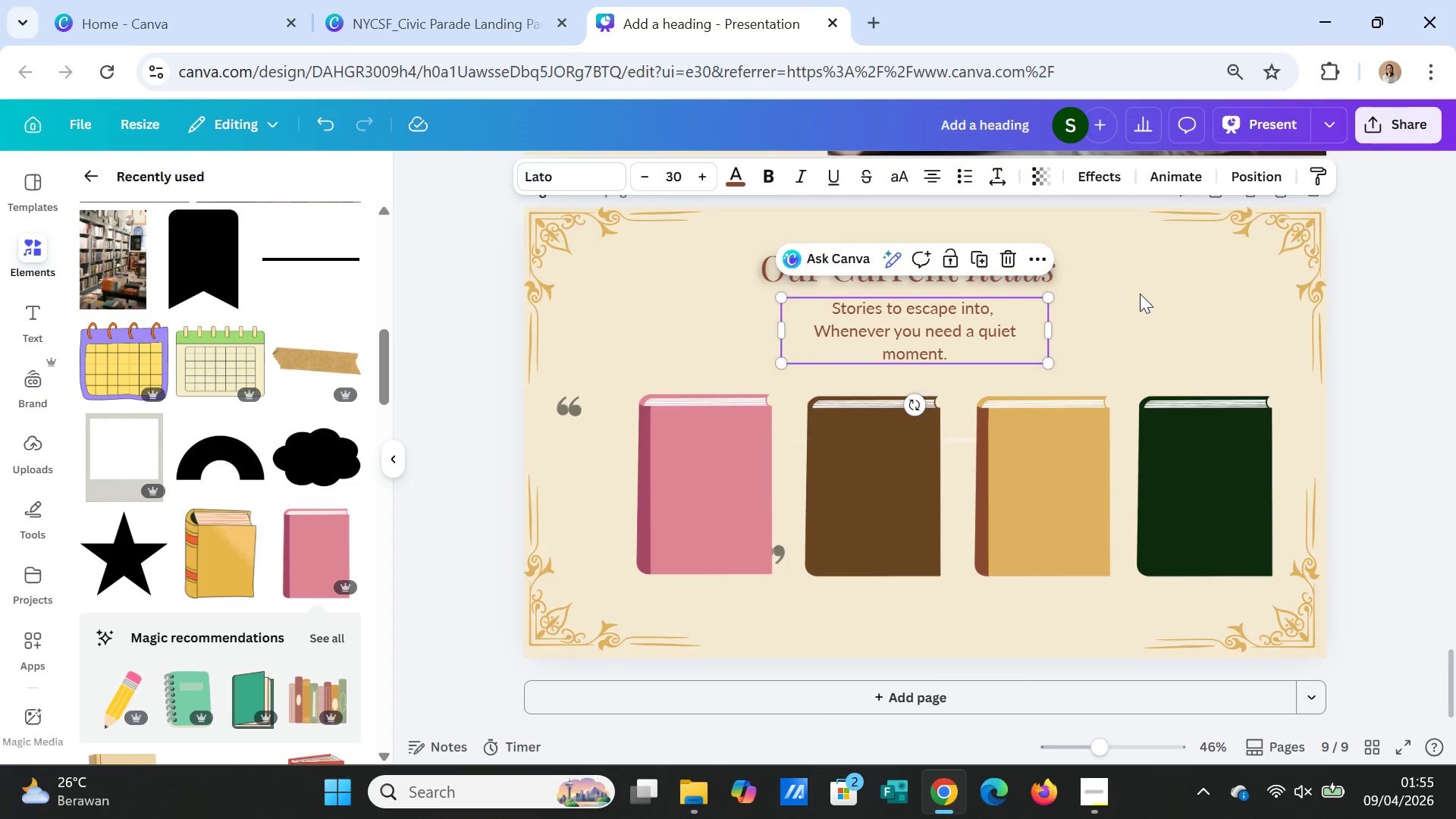 
left_click([1140, 293])
 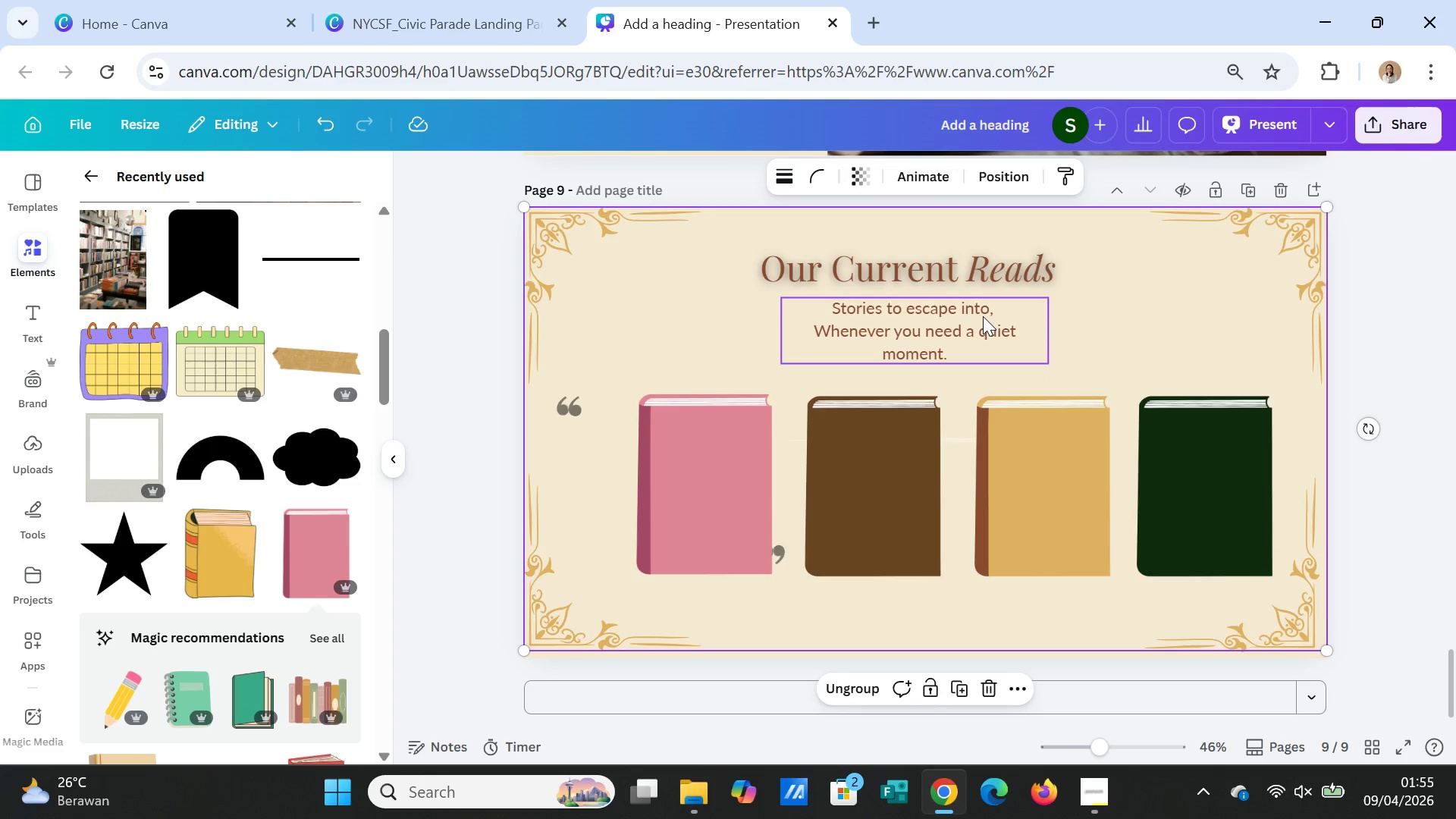 
left_click_drag(start_coordinate=[982, 317], to_coordinate=[968, 324])
 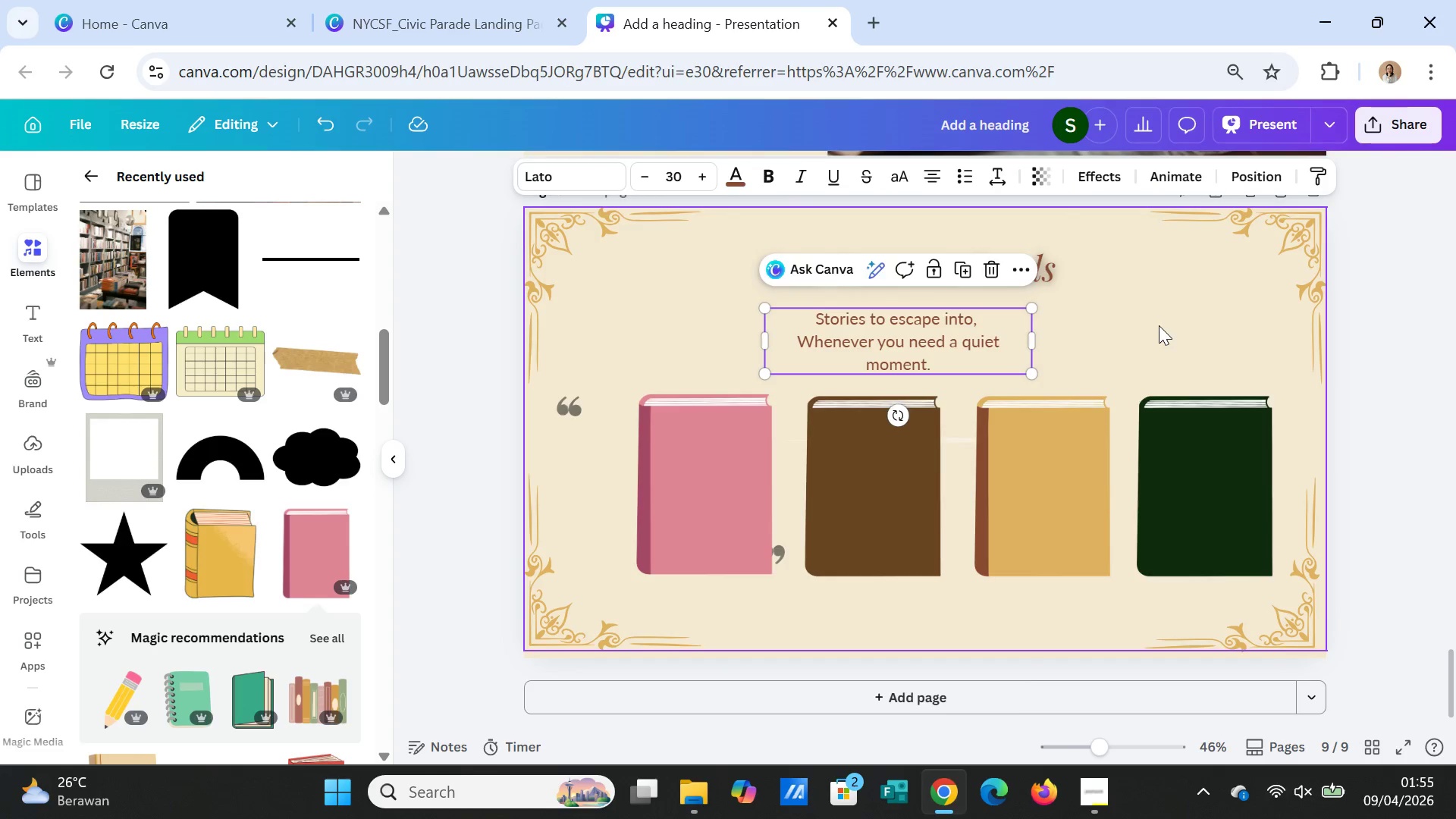 
left_click([1159, 325])
 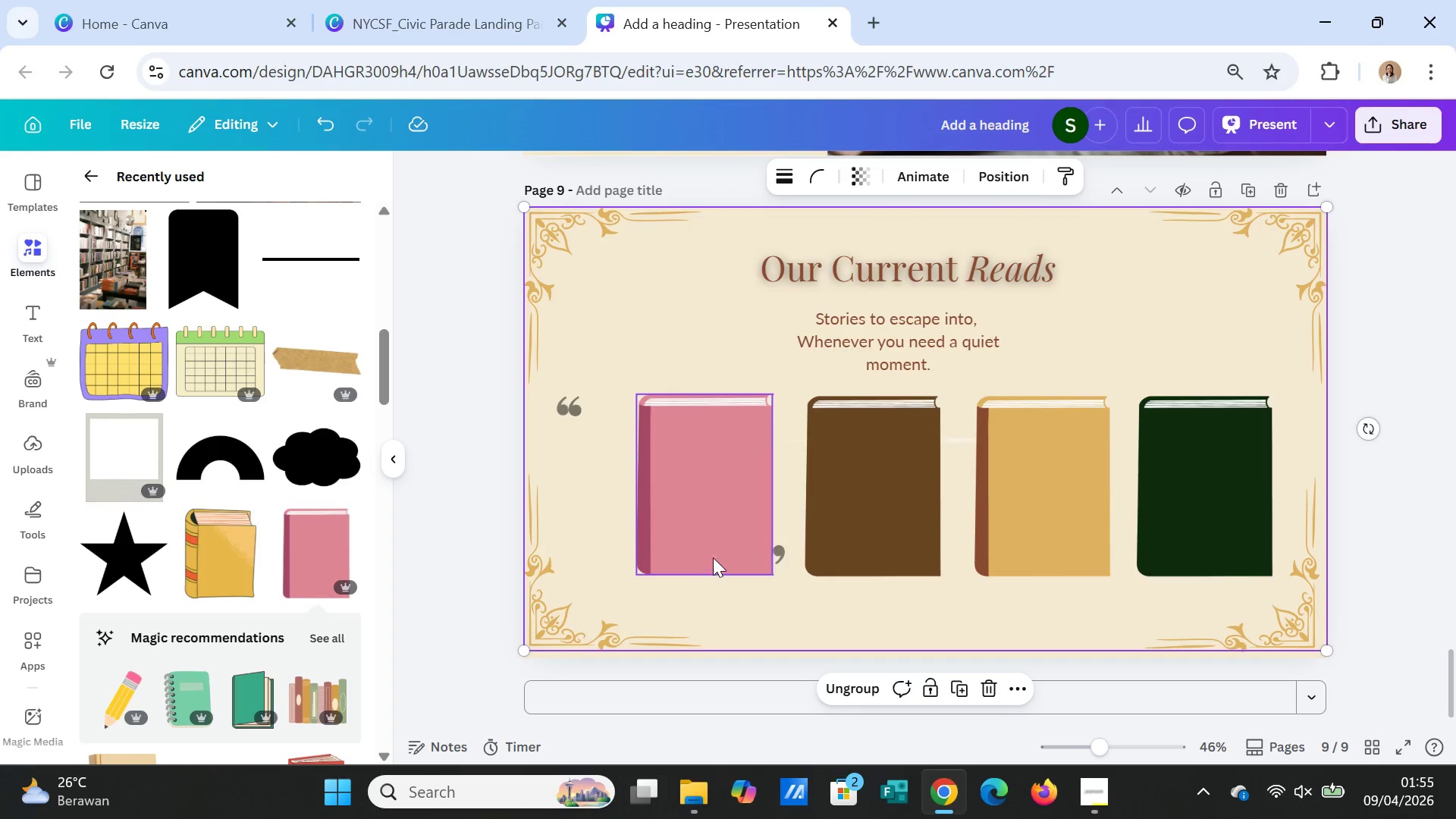 
left_click([711, 538])
 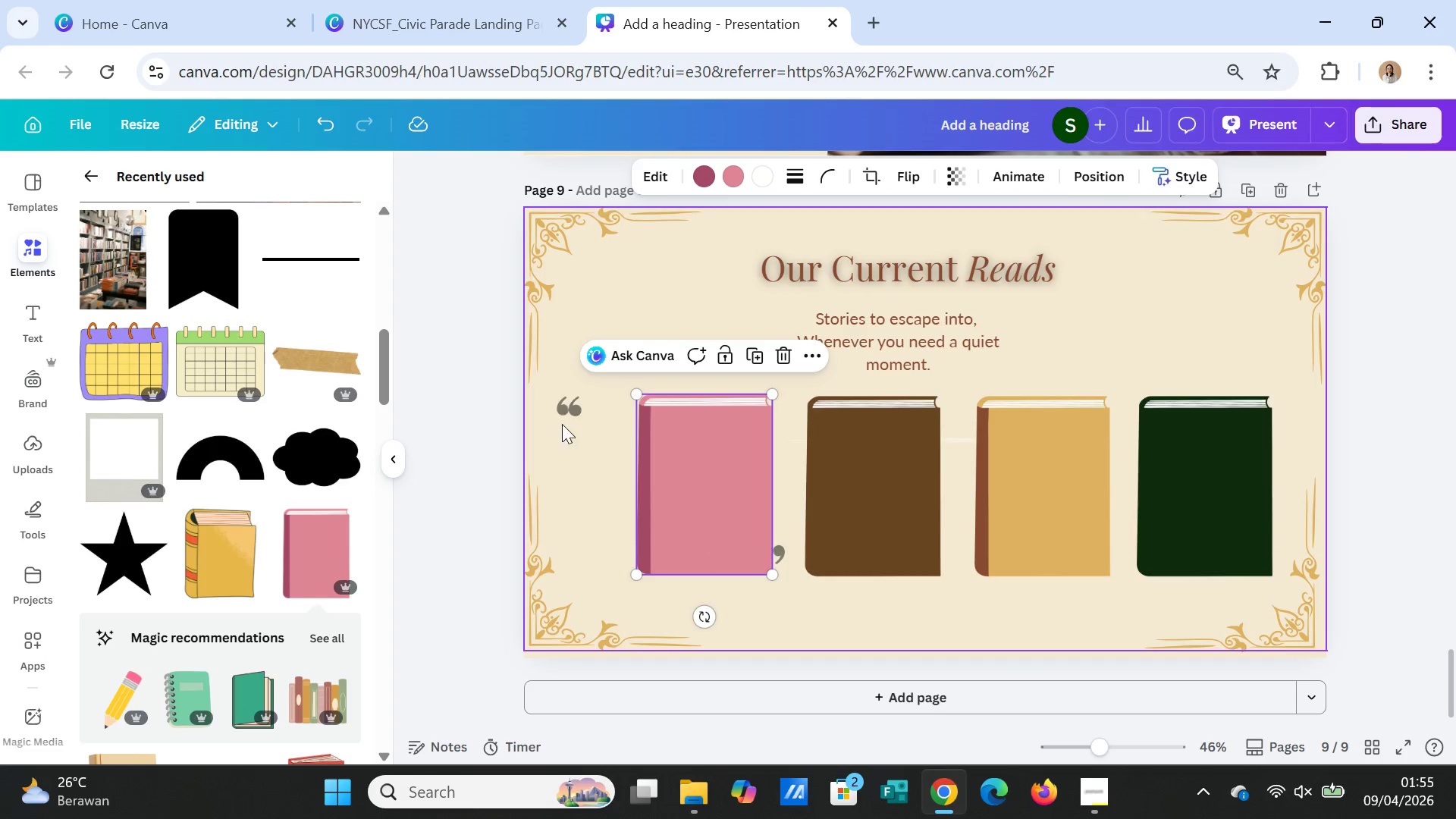 
left_click([562, 415])
 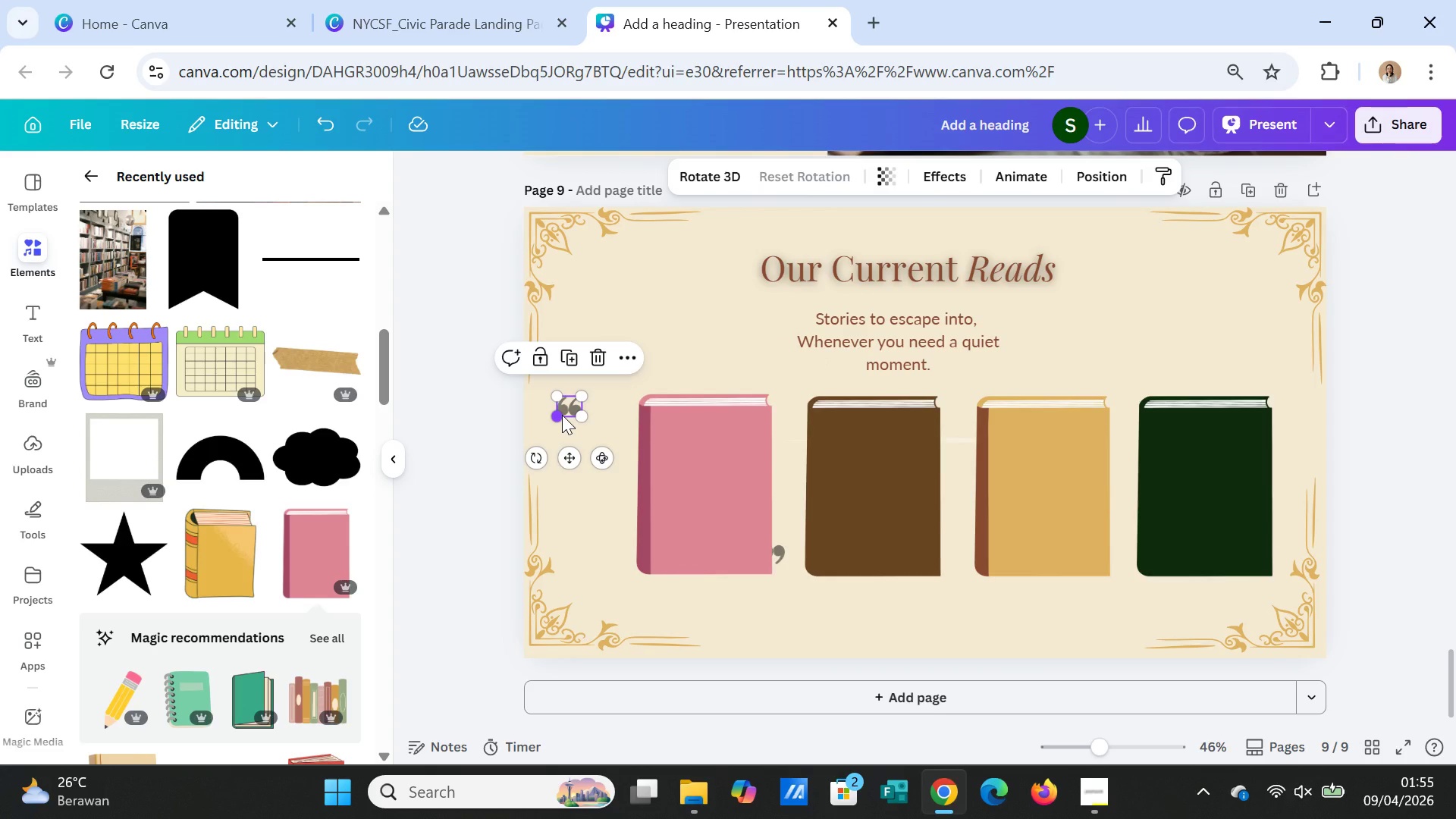 
key(Delete)
 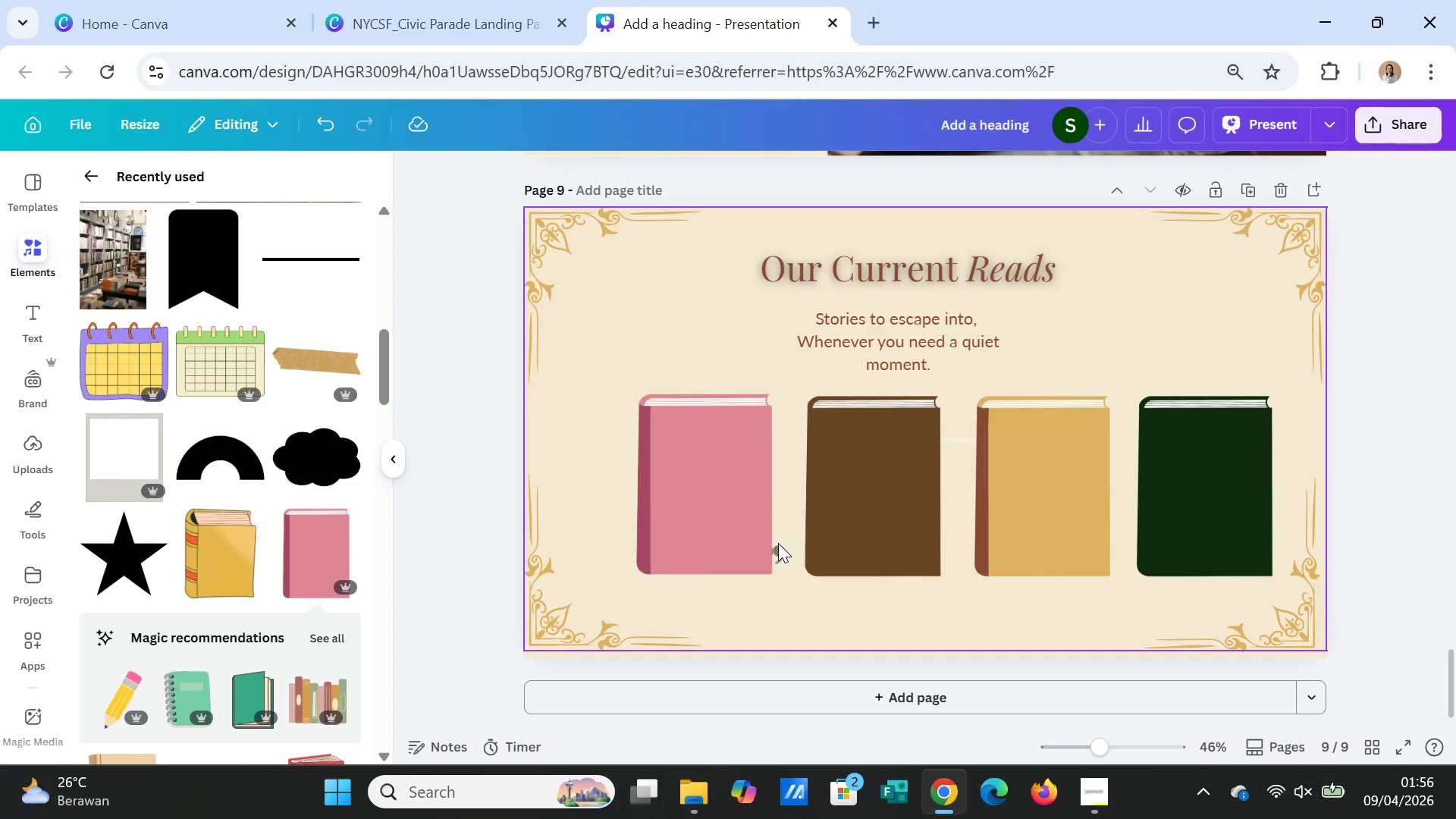 
left_click([780, 547])
 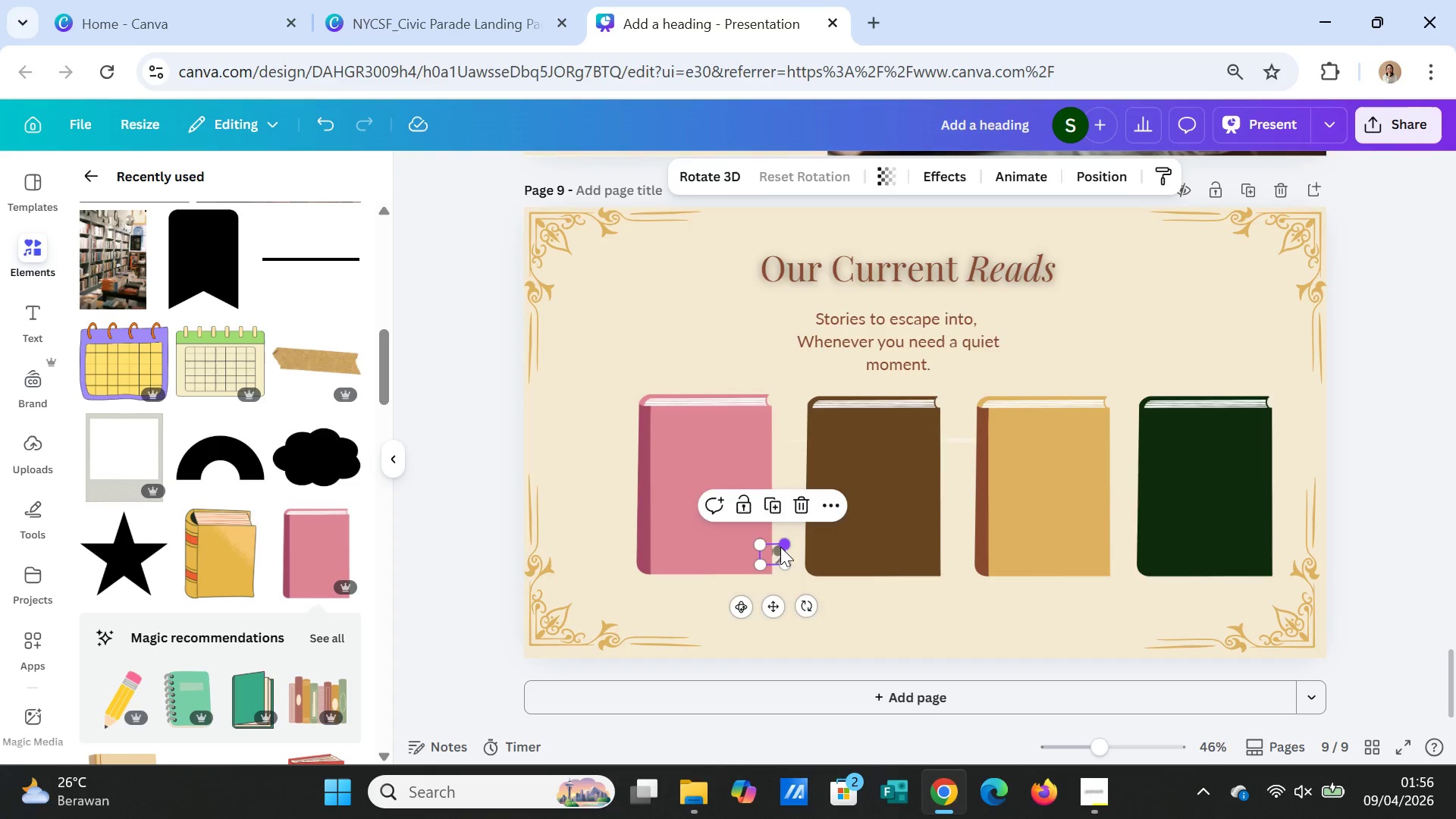 
key(Delete)
 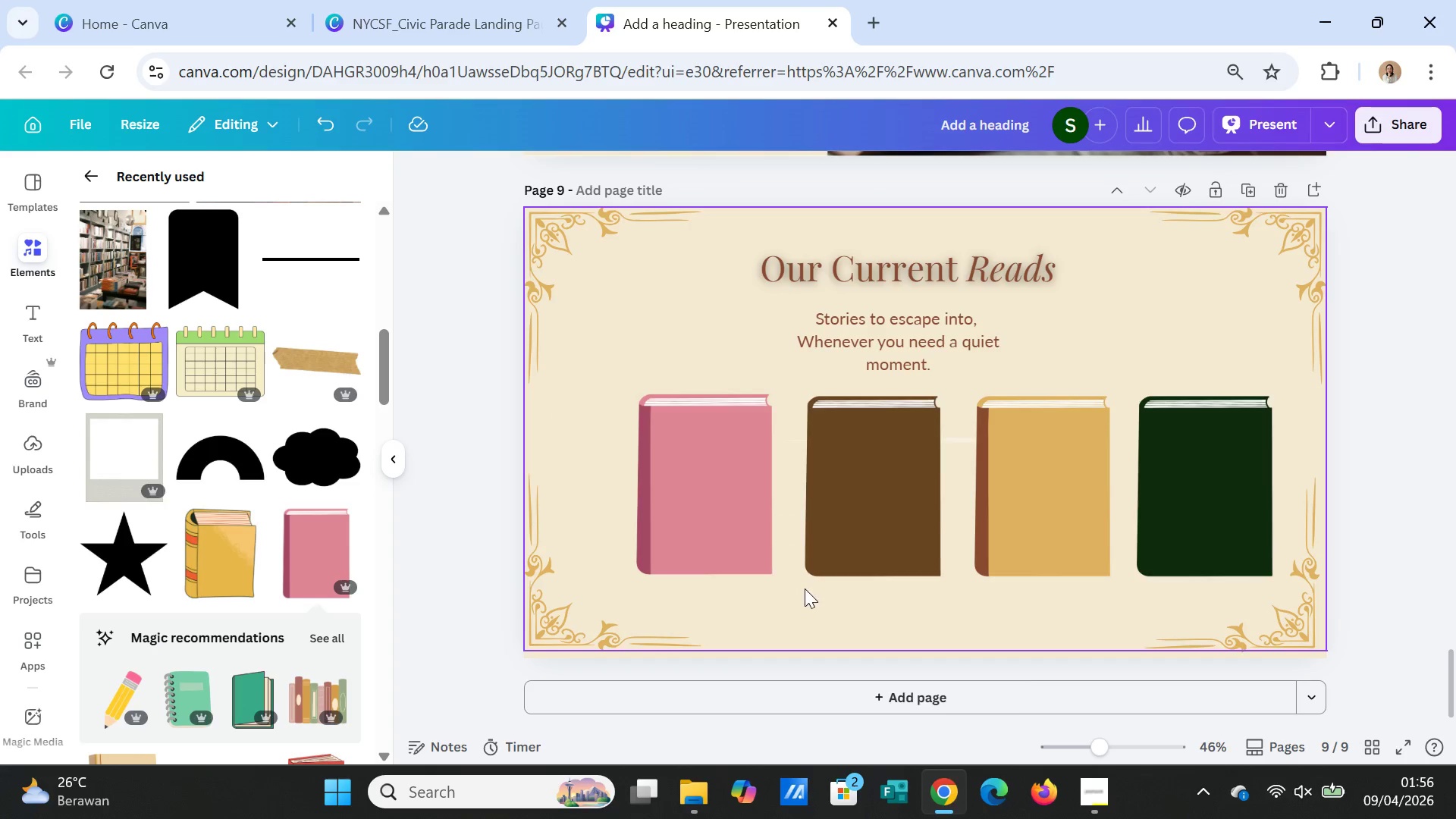 
left_click([805, 588])
 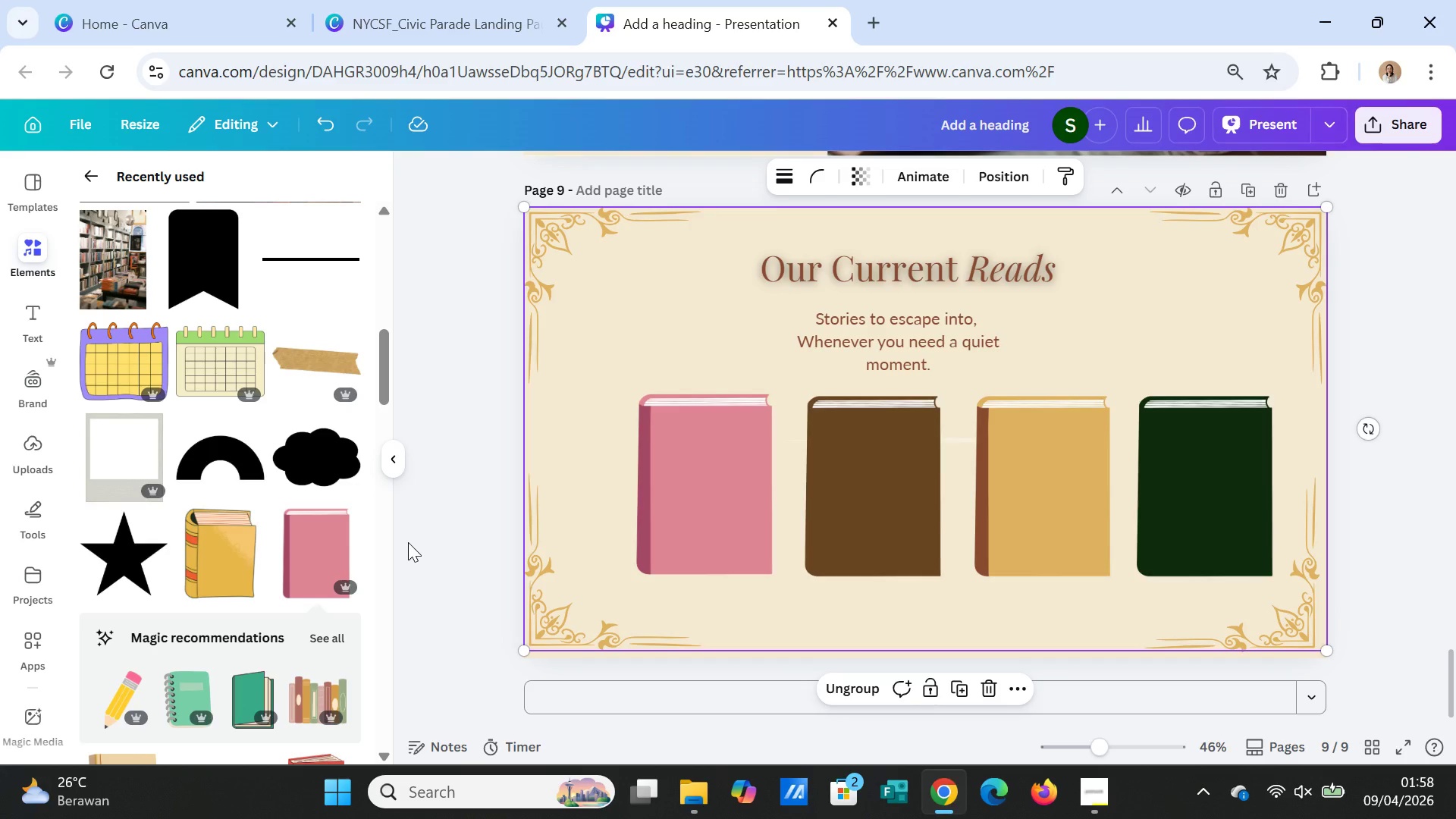 
wait(127.58)
 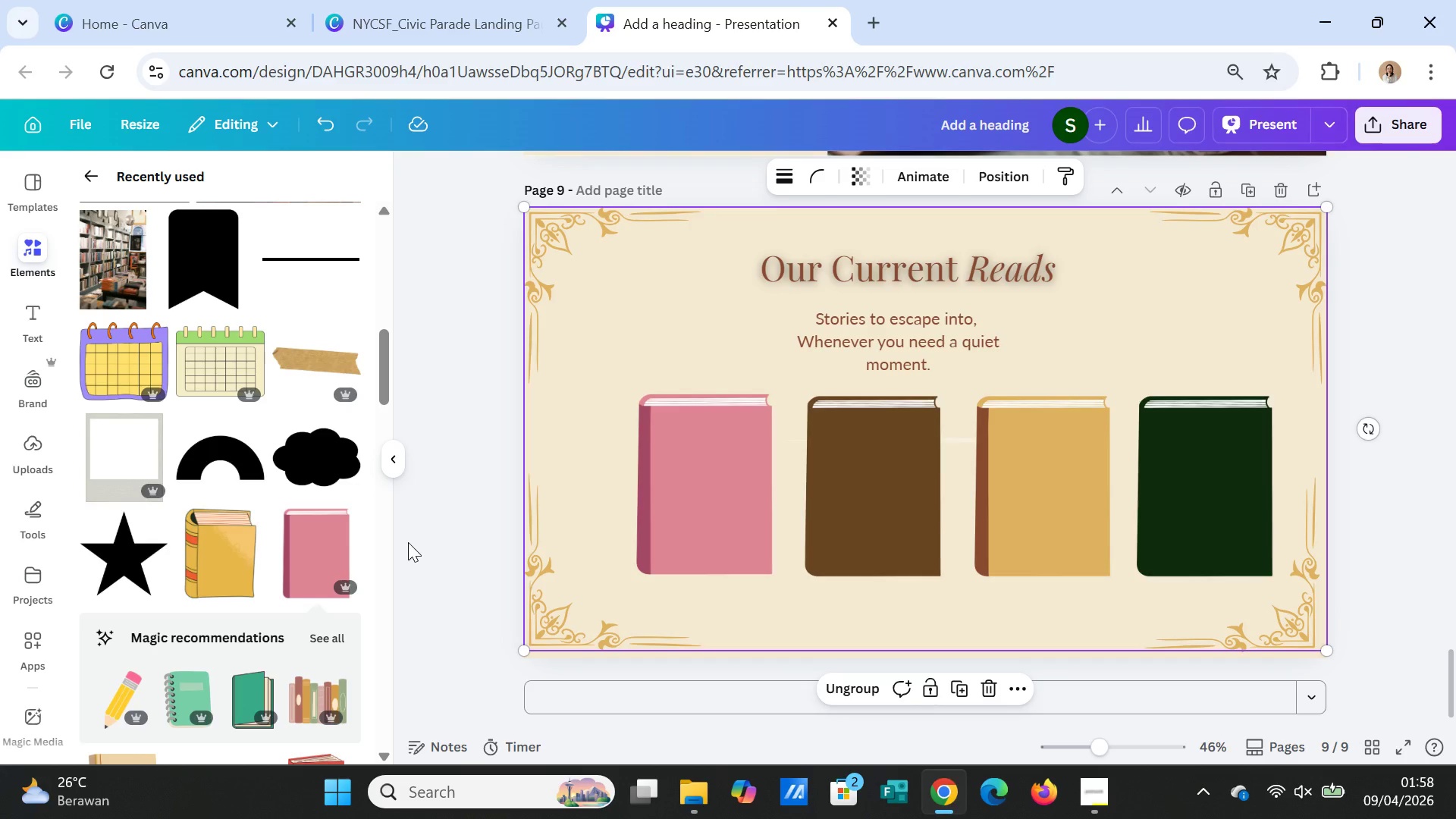 
left_click([654, 522])
 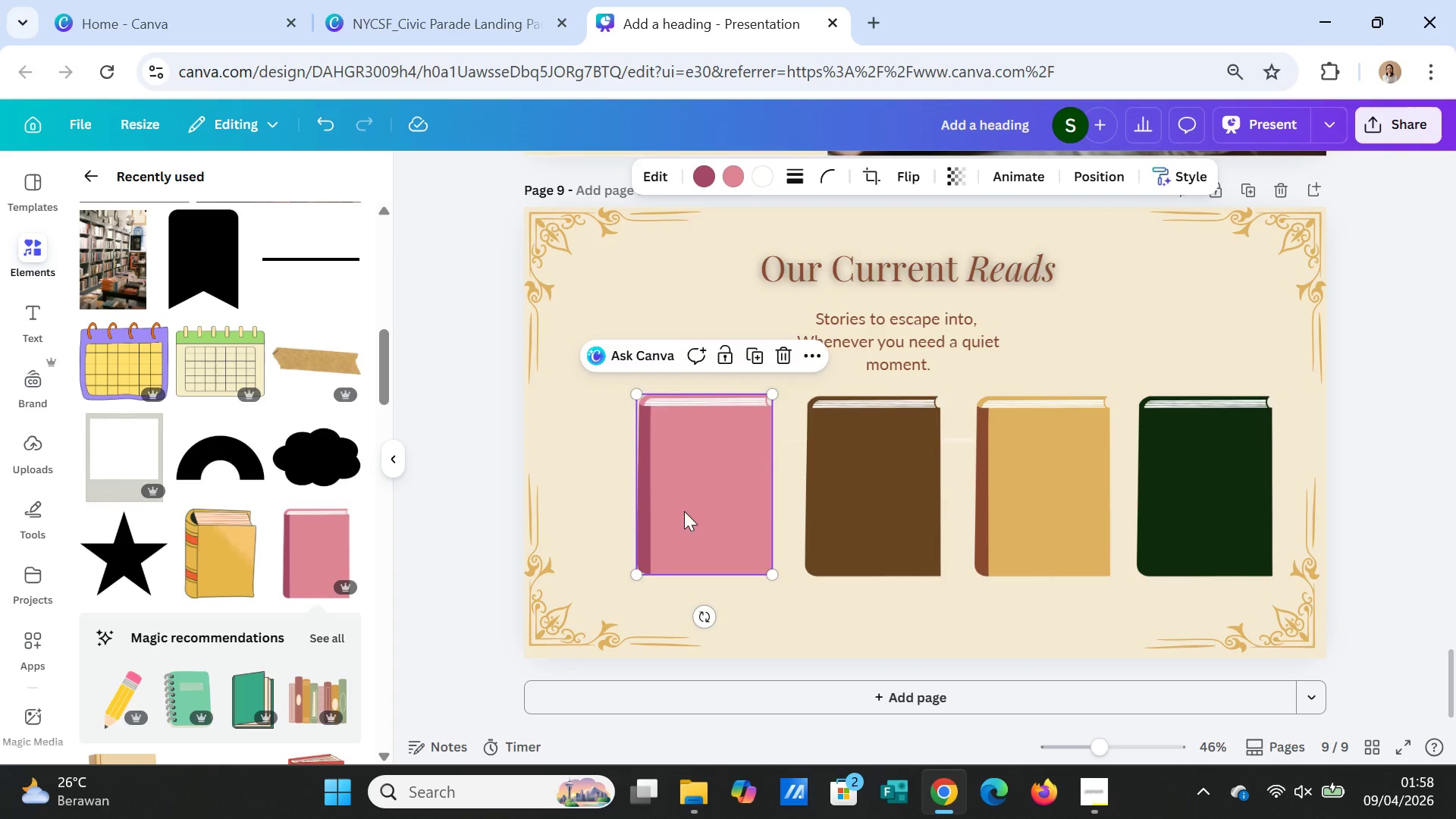 
key(Delete)
 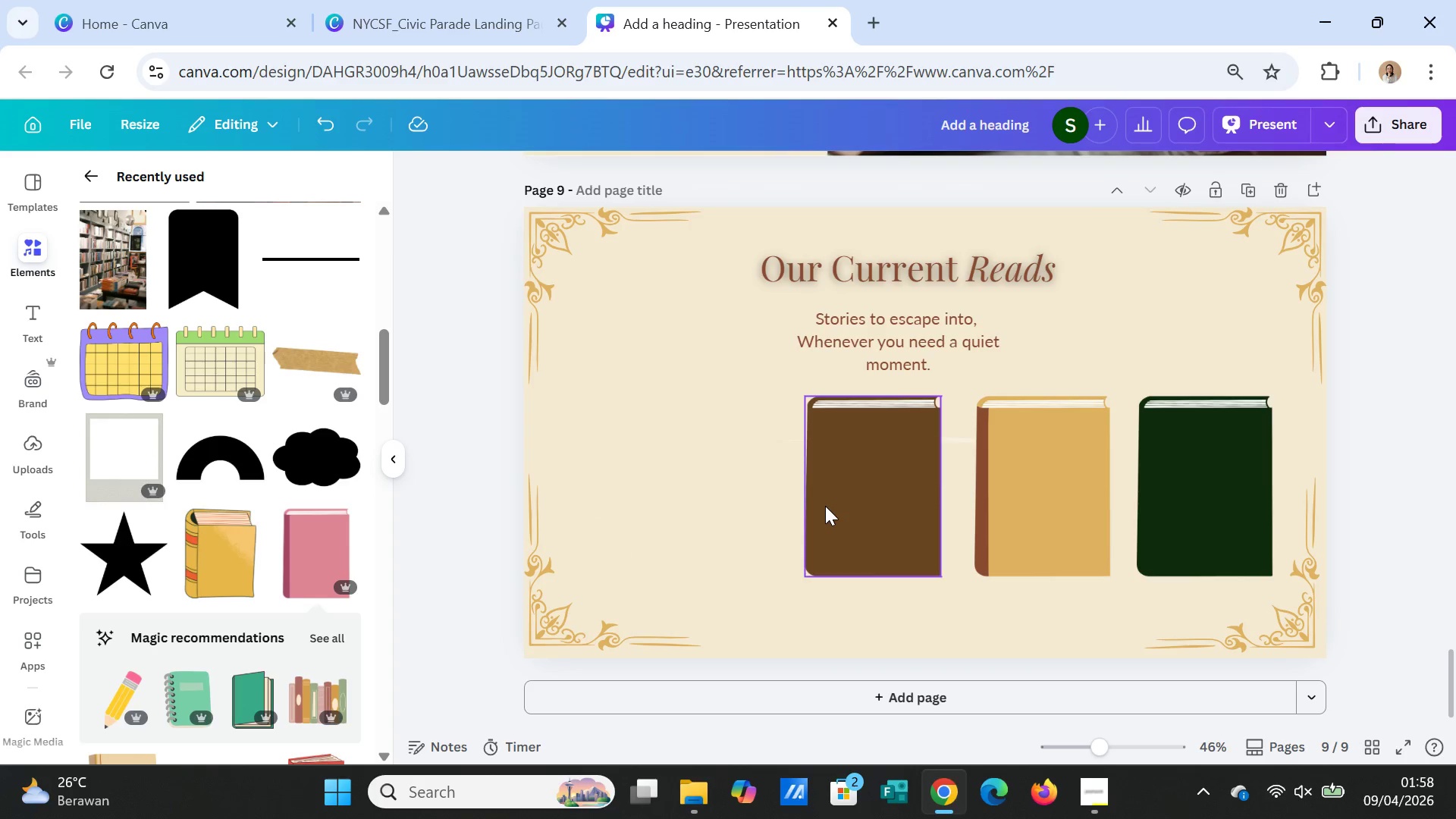 
left_click([825, 506])
 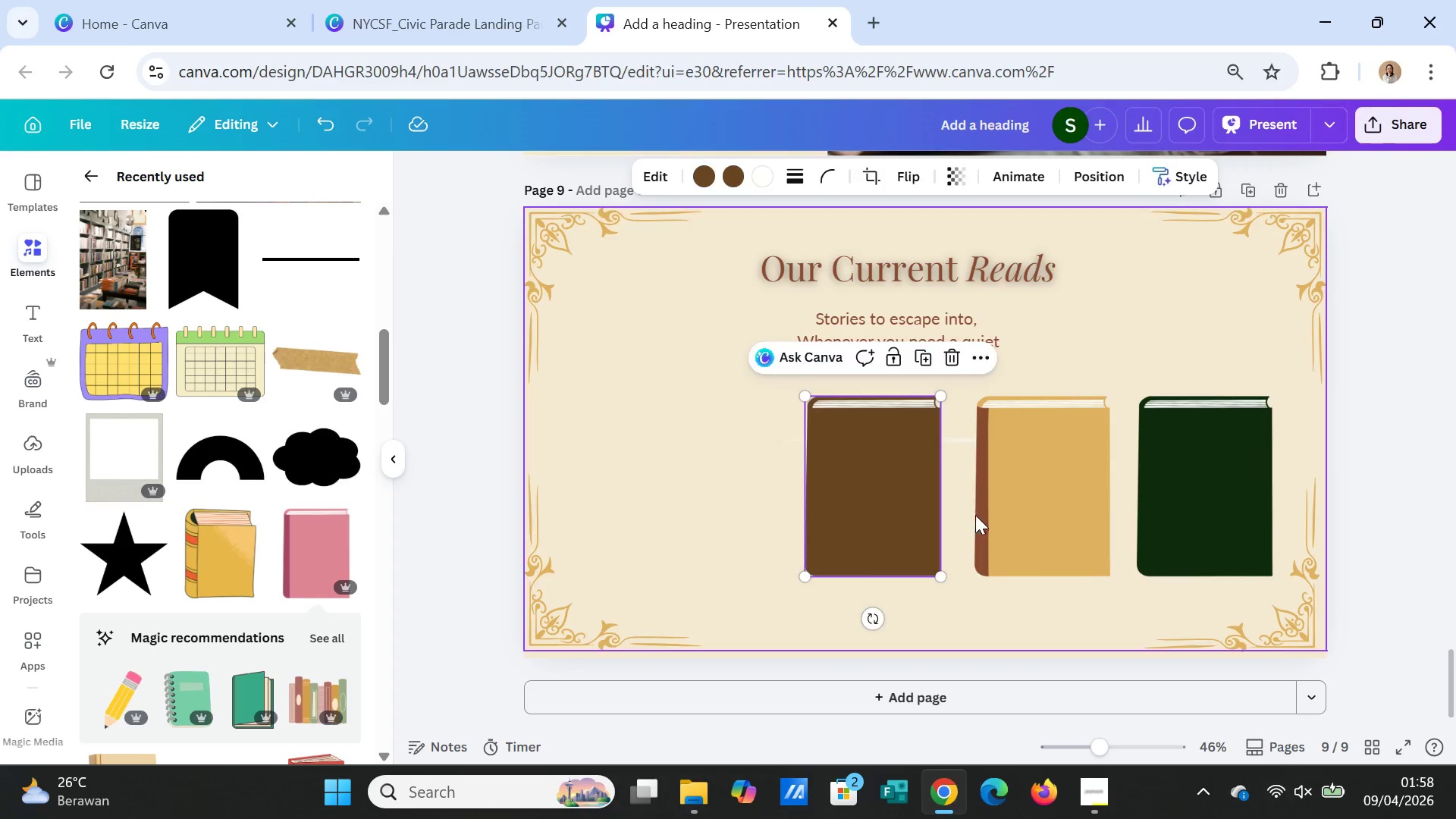 
key(Delete)
 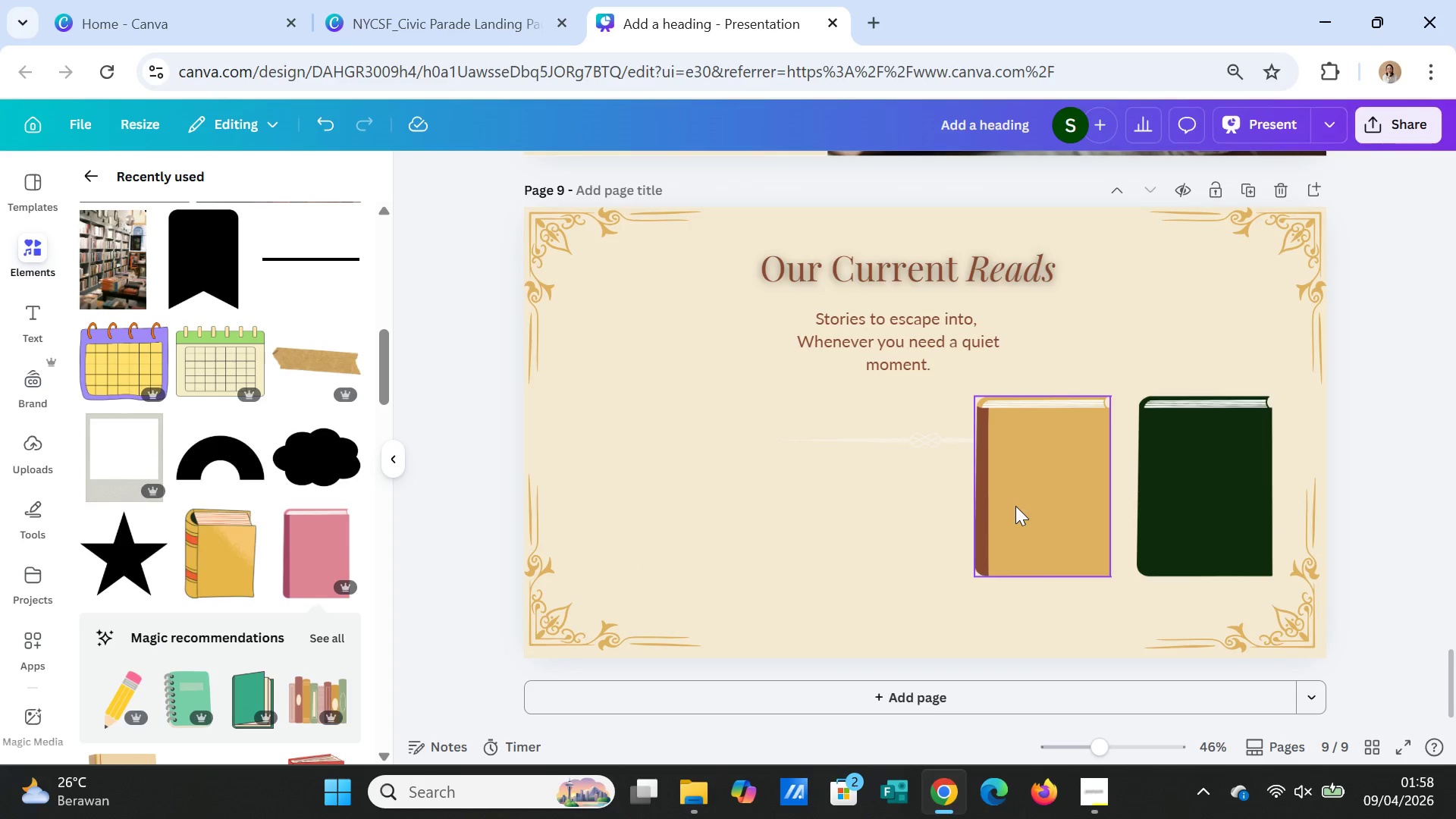 
left_click([1015, 506])
 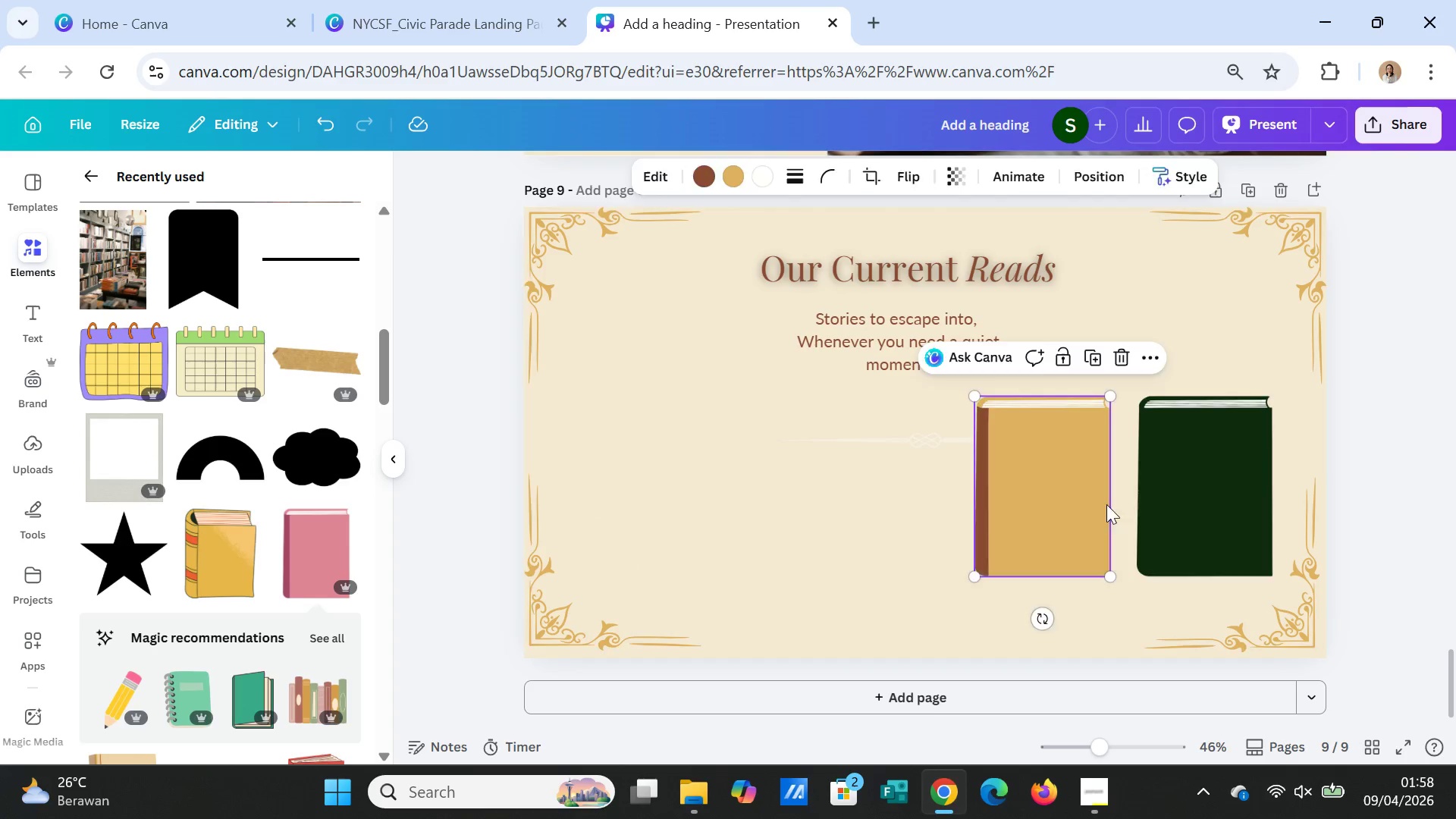 
key(Delete)
 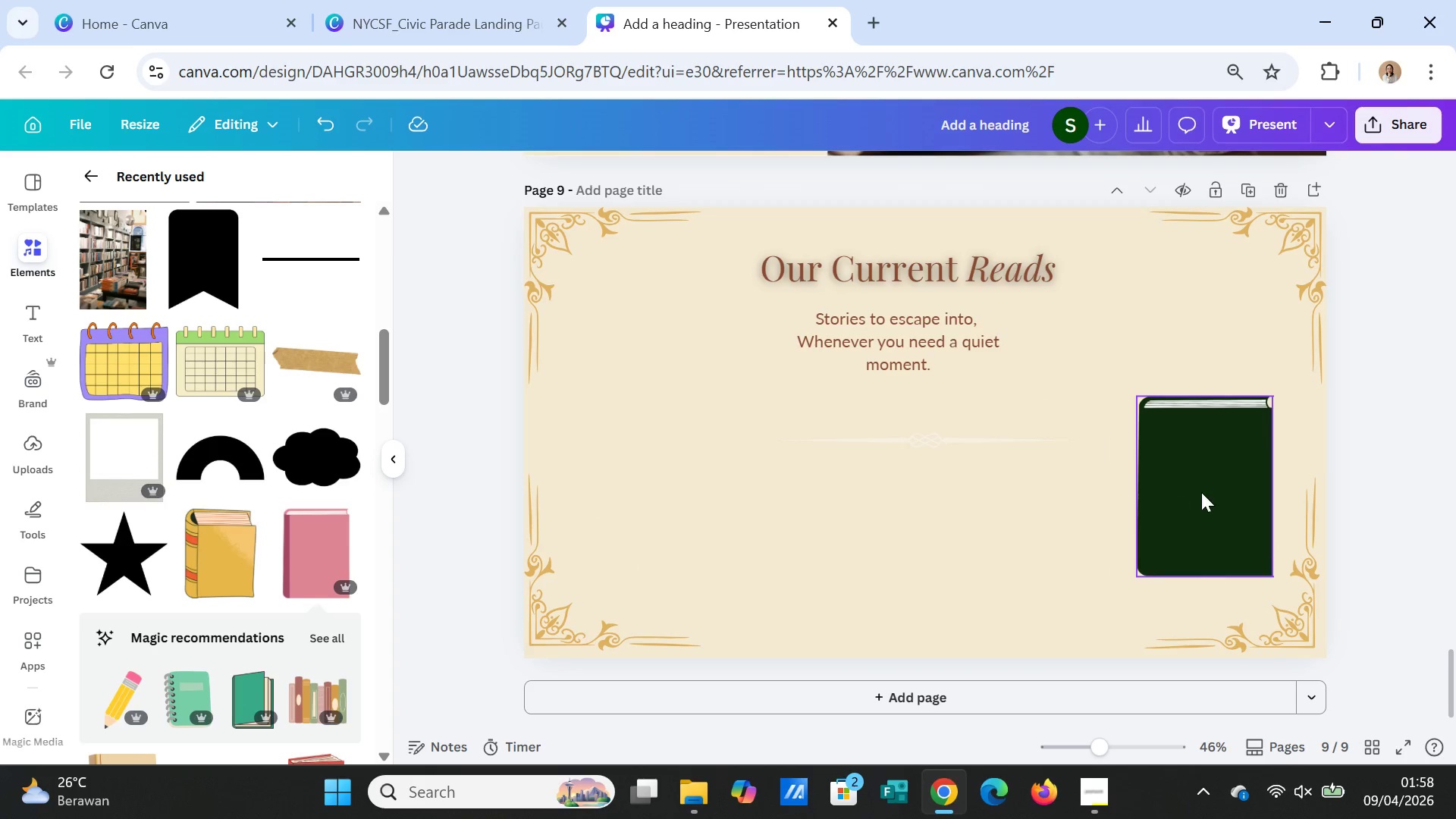 
left_click([1201, 492])
 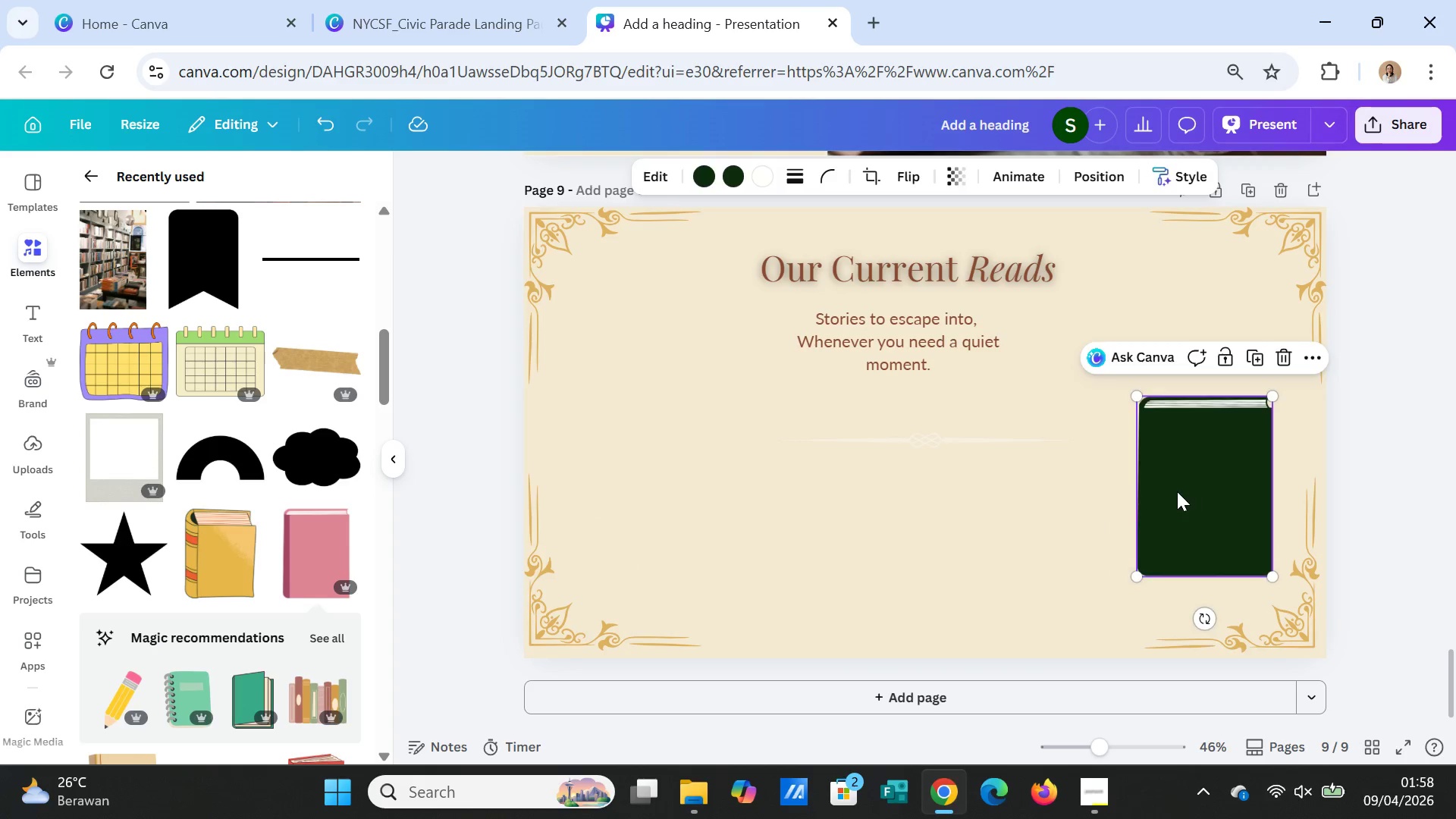 
key(Delete)
 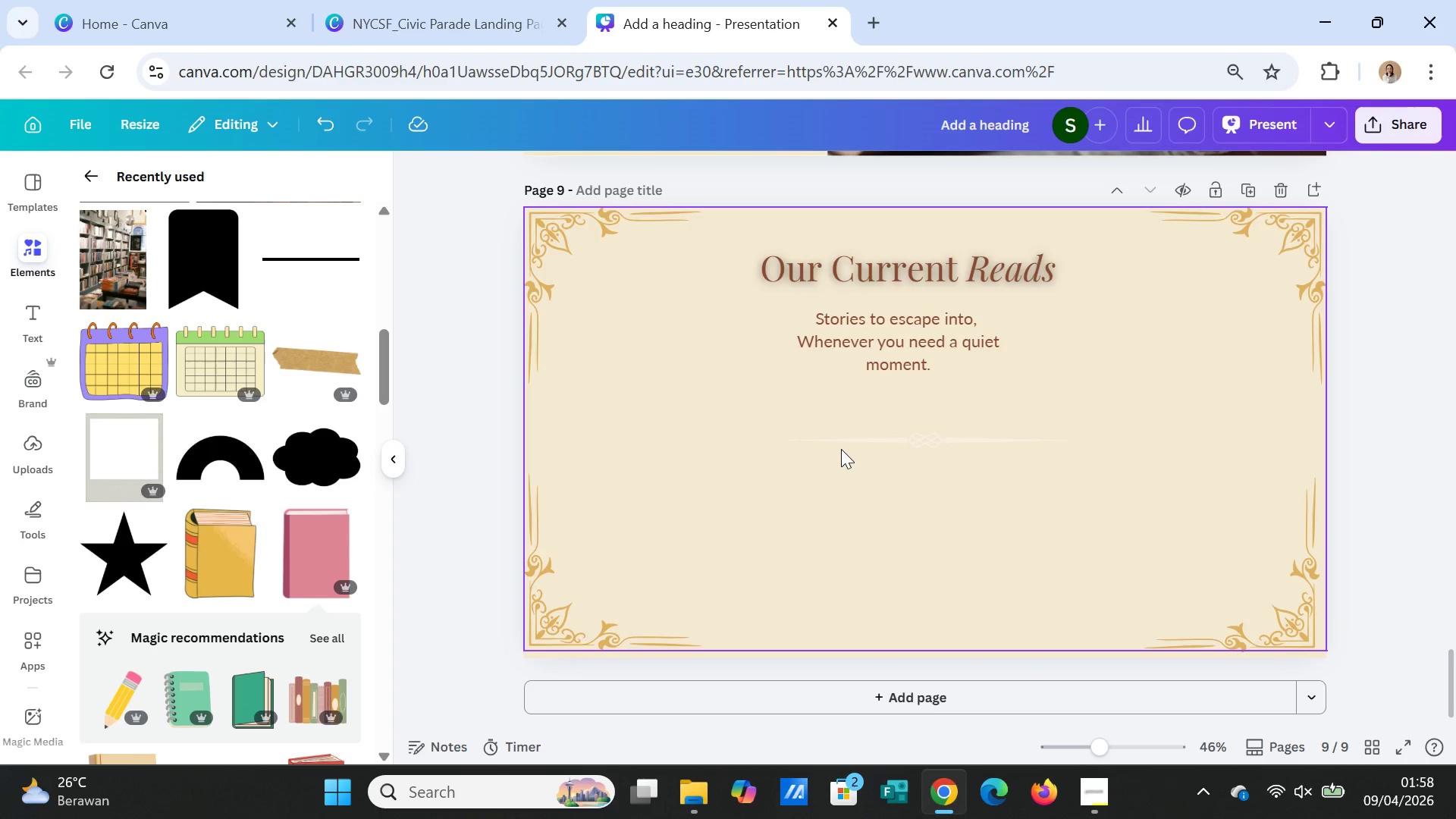 
left_click([855, 437])
 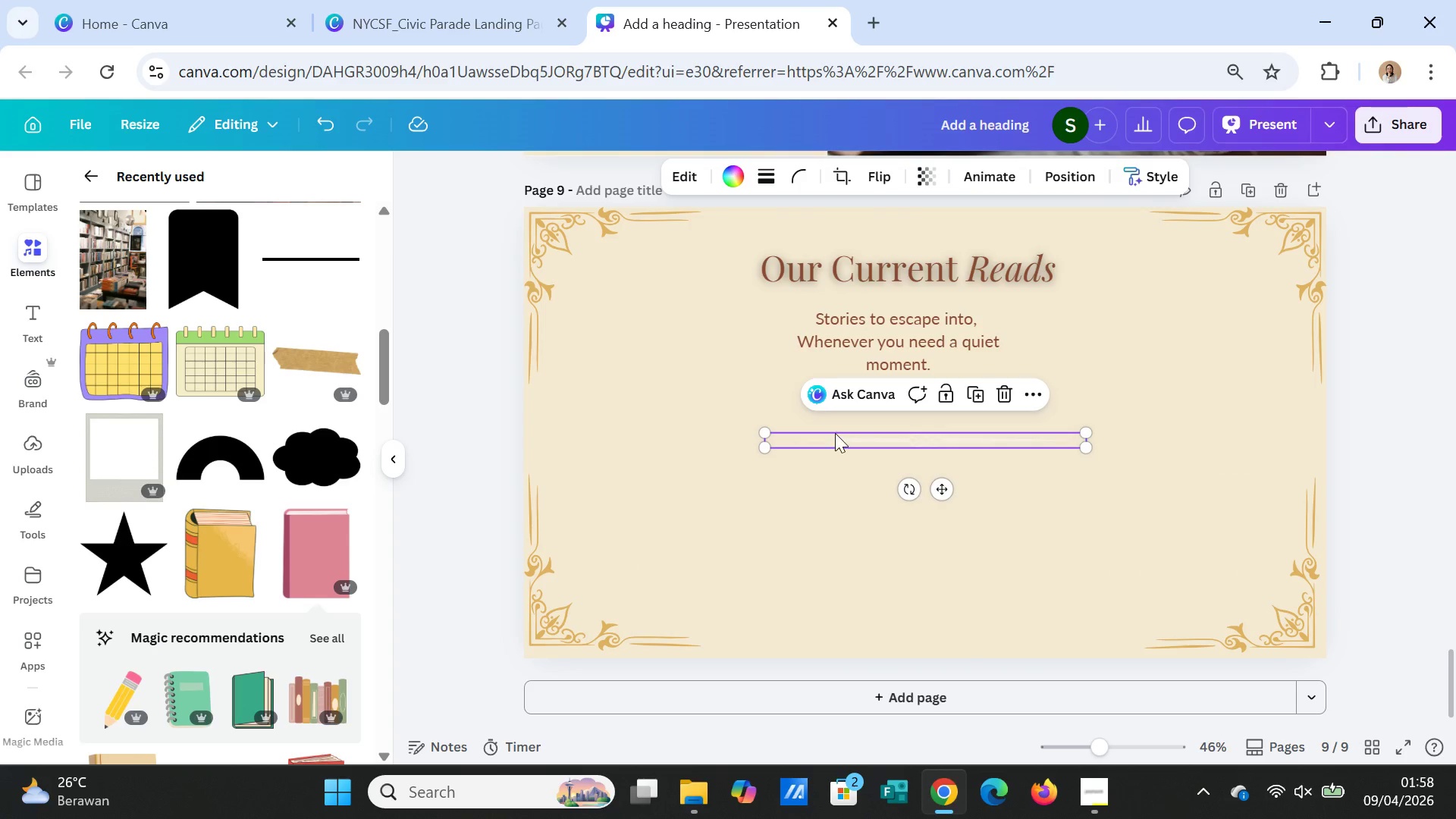 
key(Delete)
 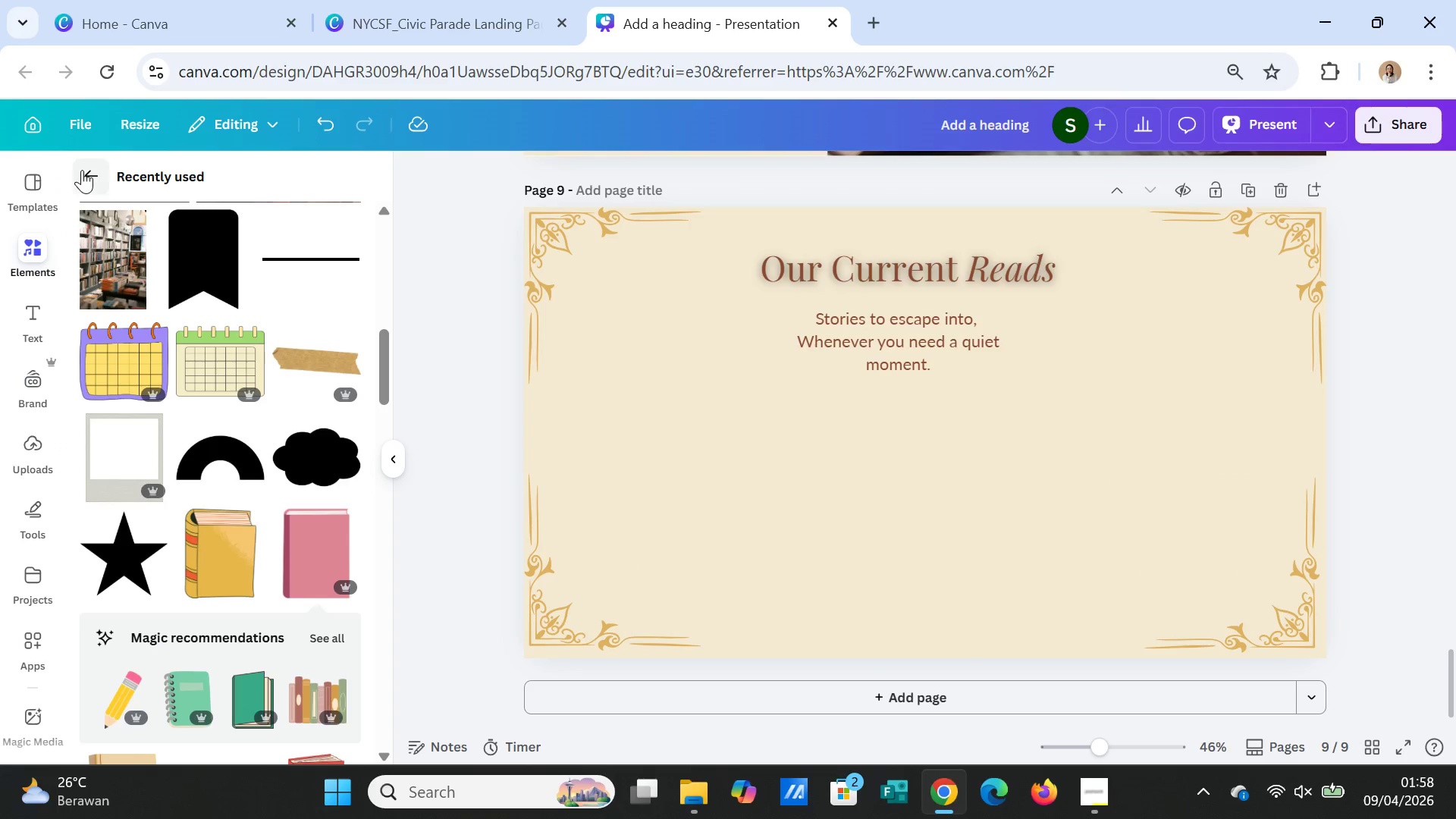 
left_click([83, 171])
 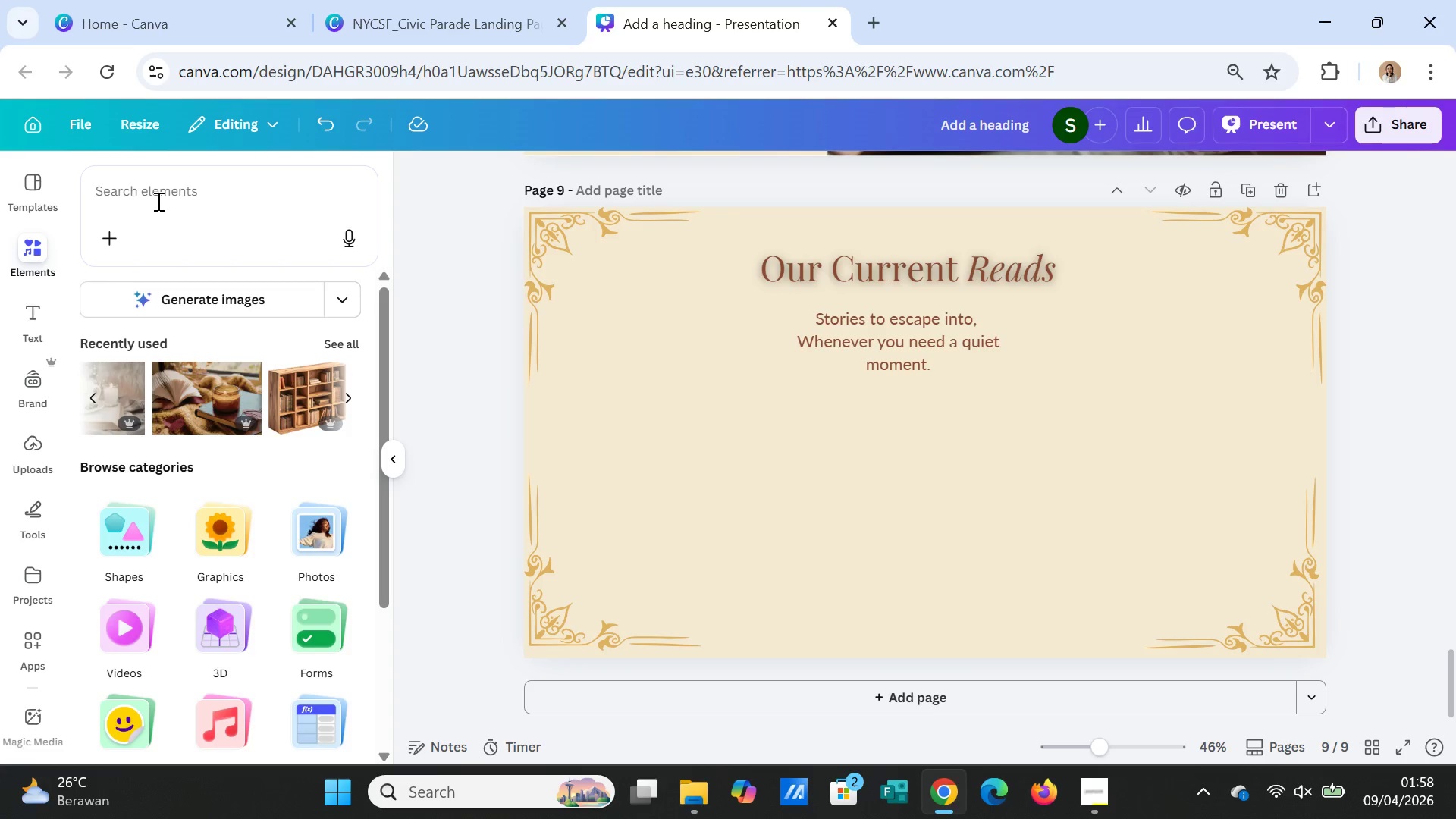 
left_click([157, 201])
 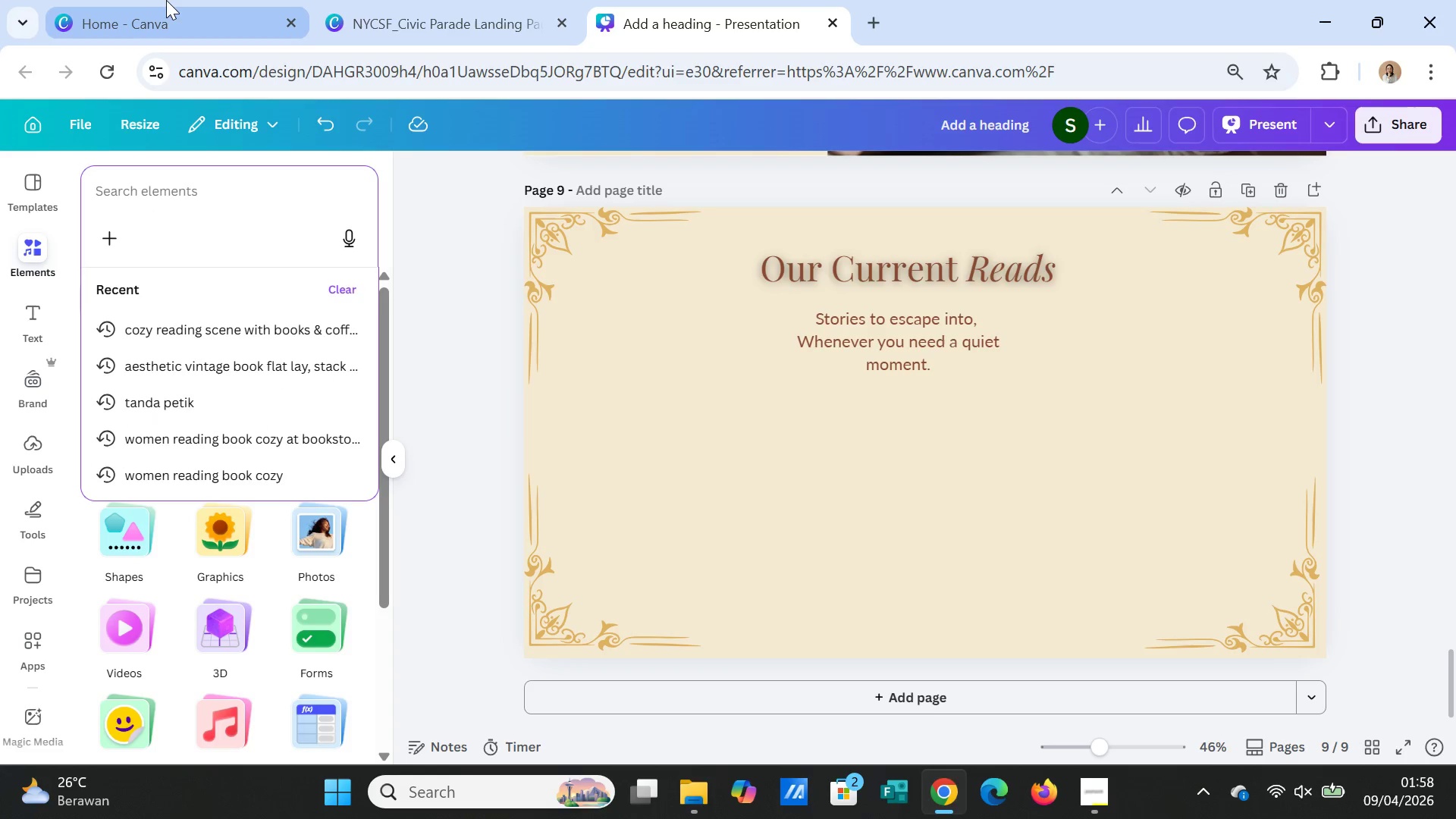 
type(phone mockup )
 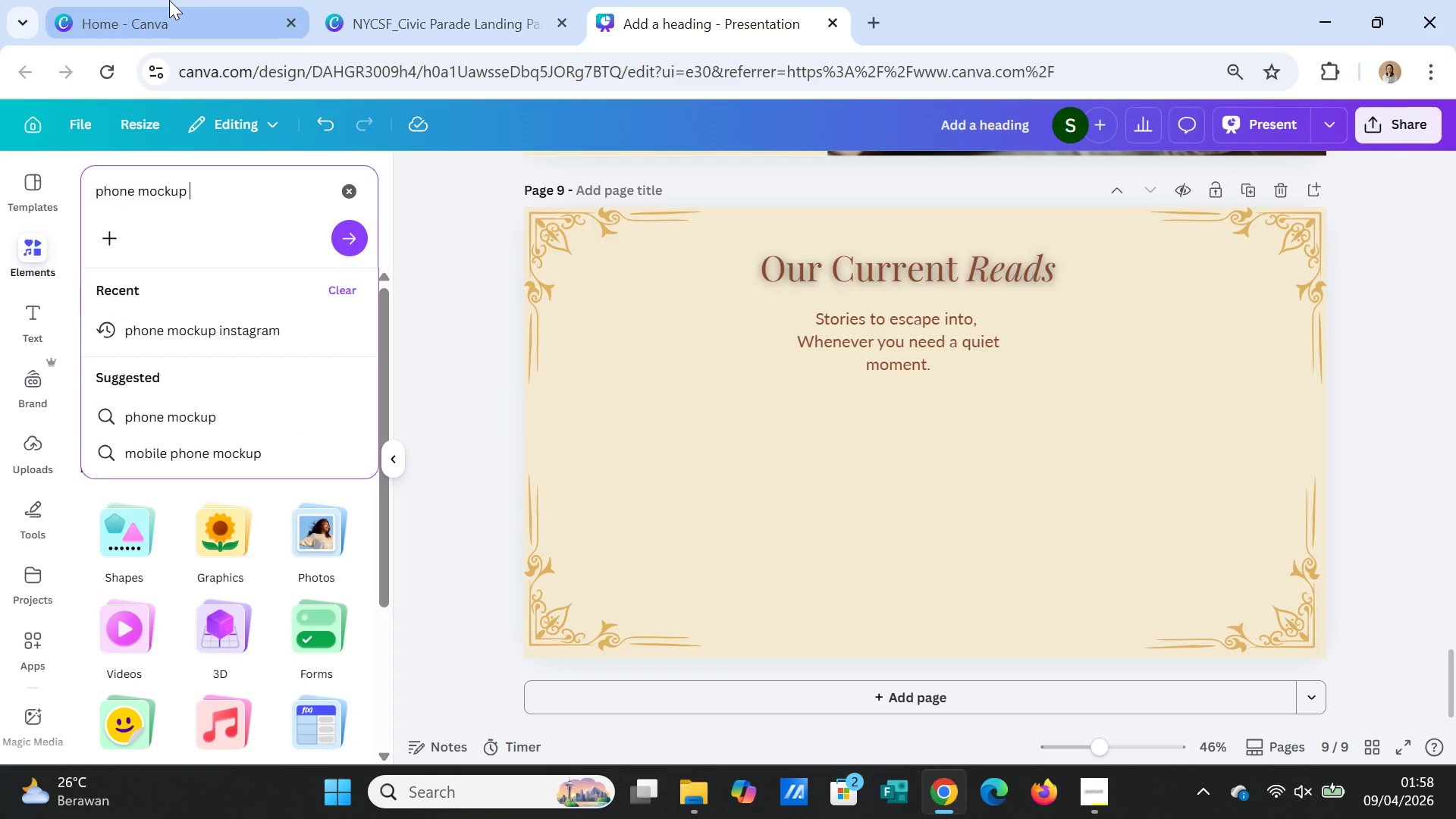 
wait(8.23)
 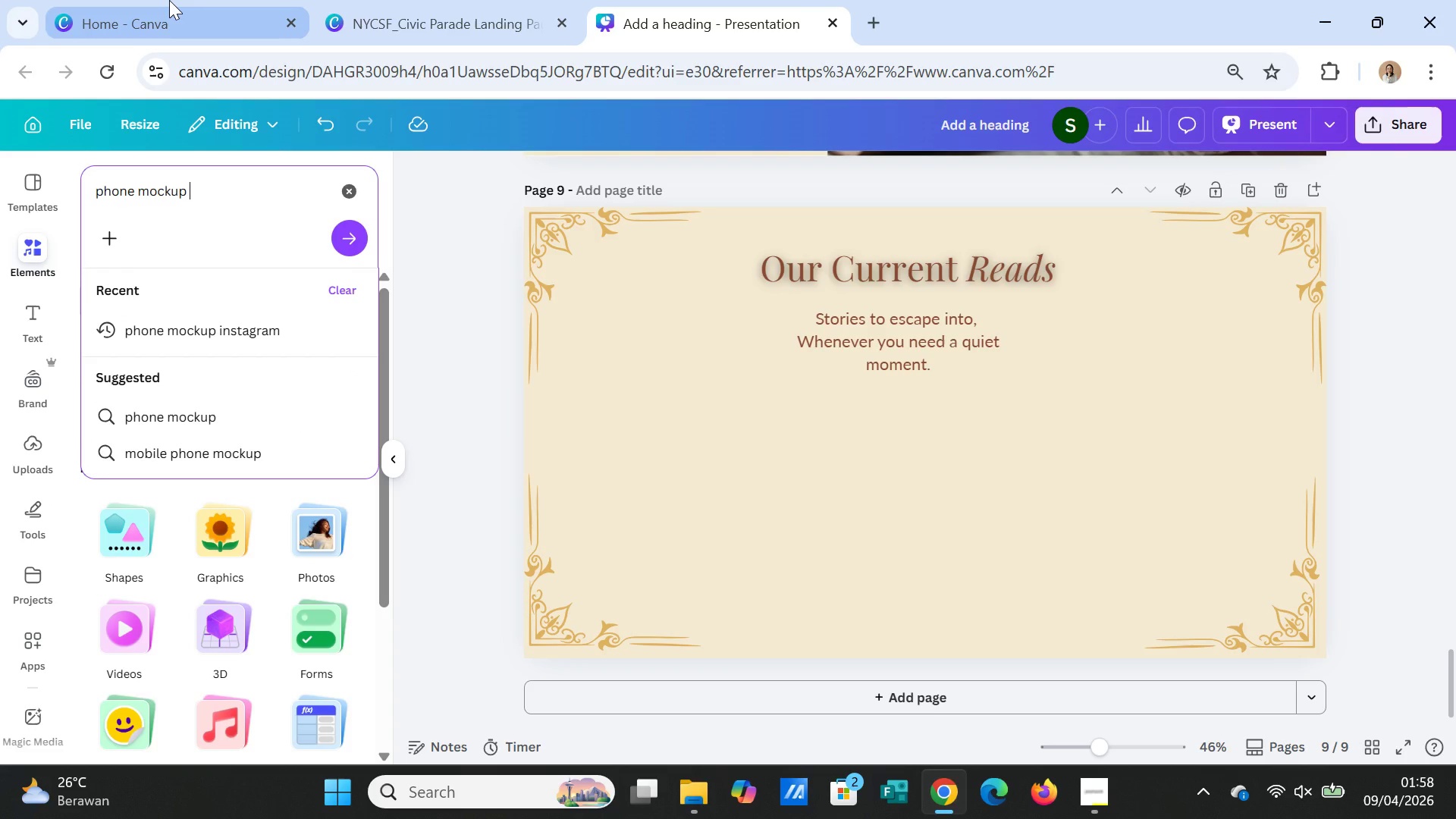 
type(flat f)
key(Backspace)
 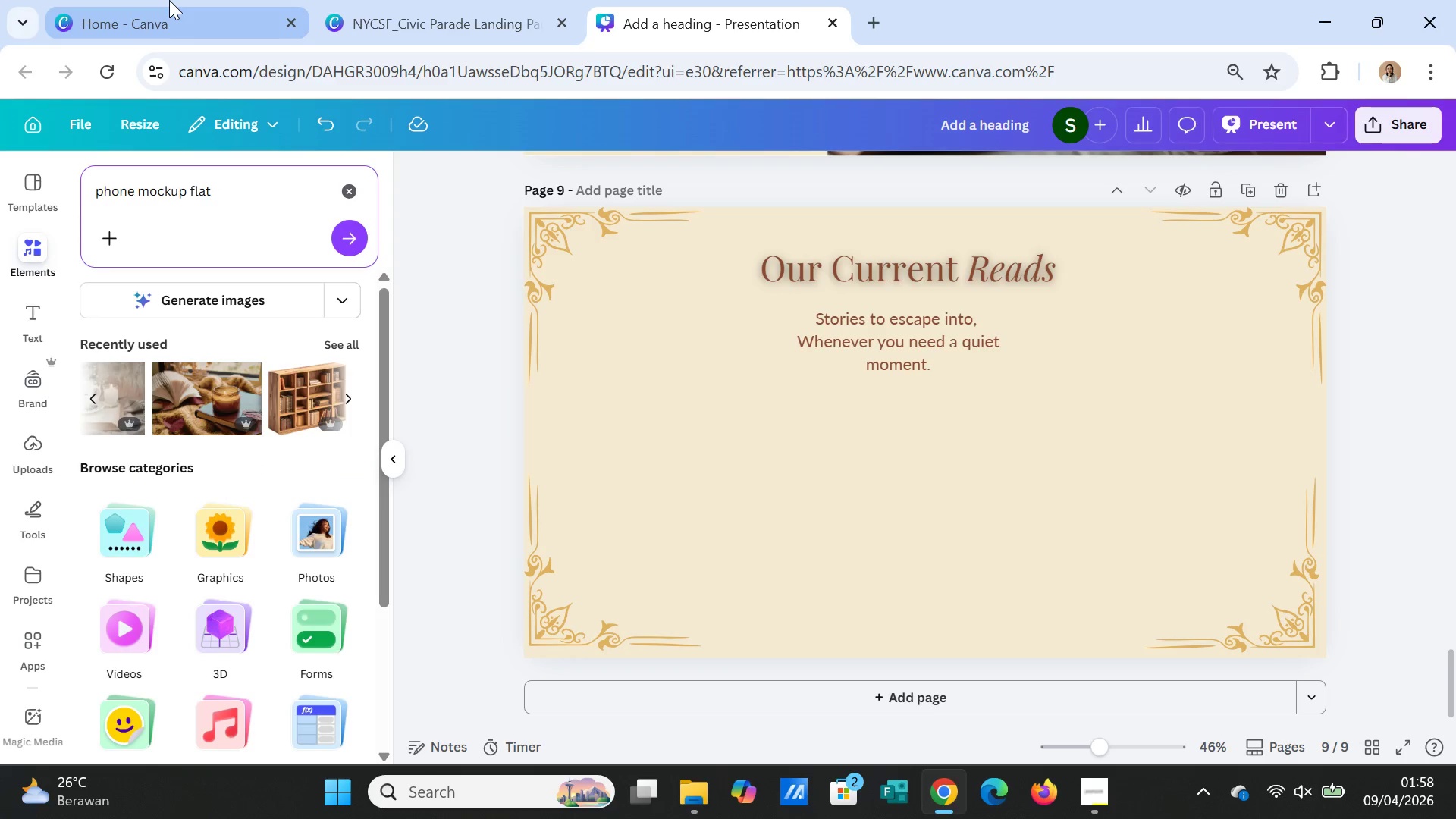 
type(lay)
 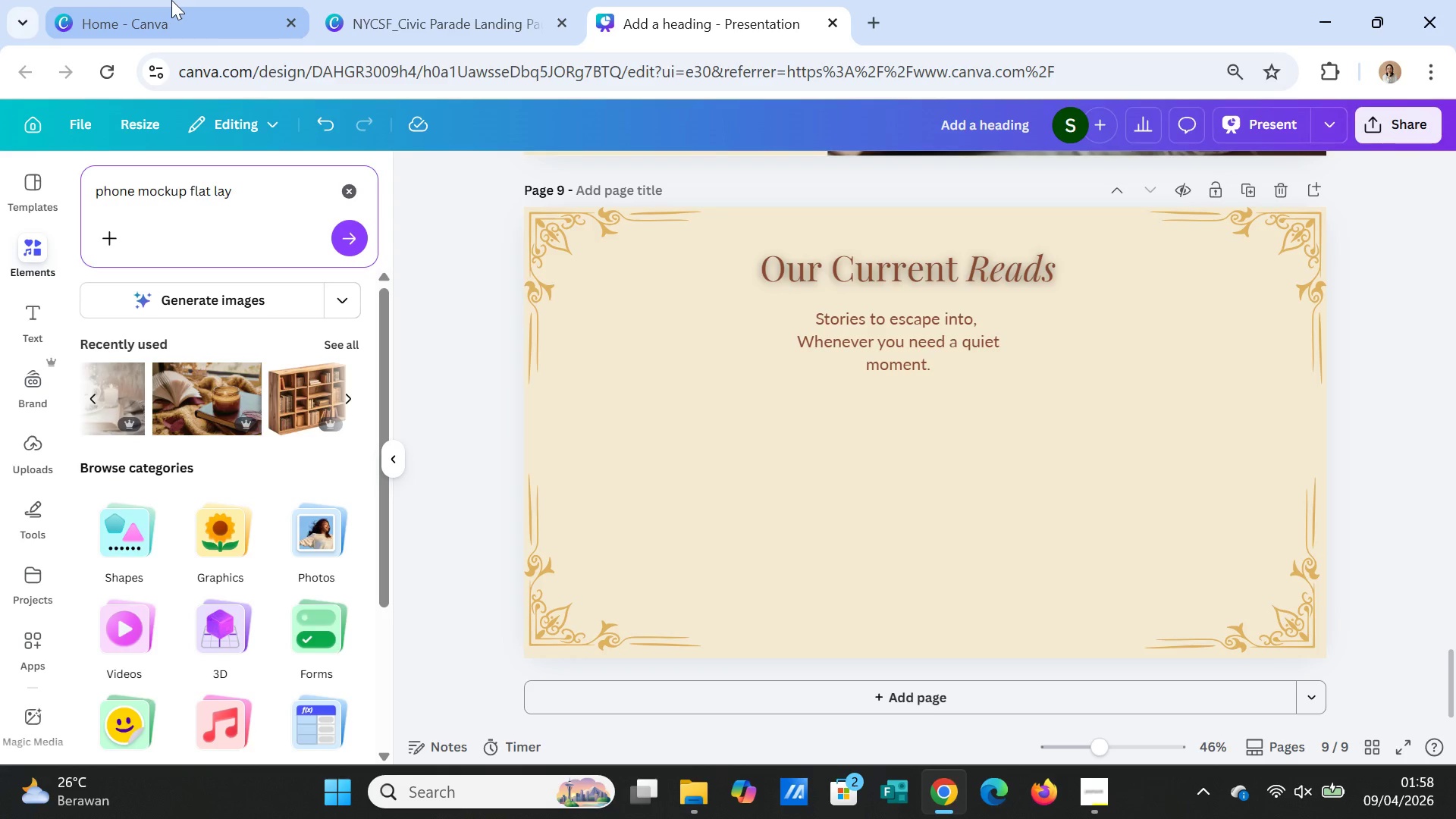 
wait(9.09)
 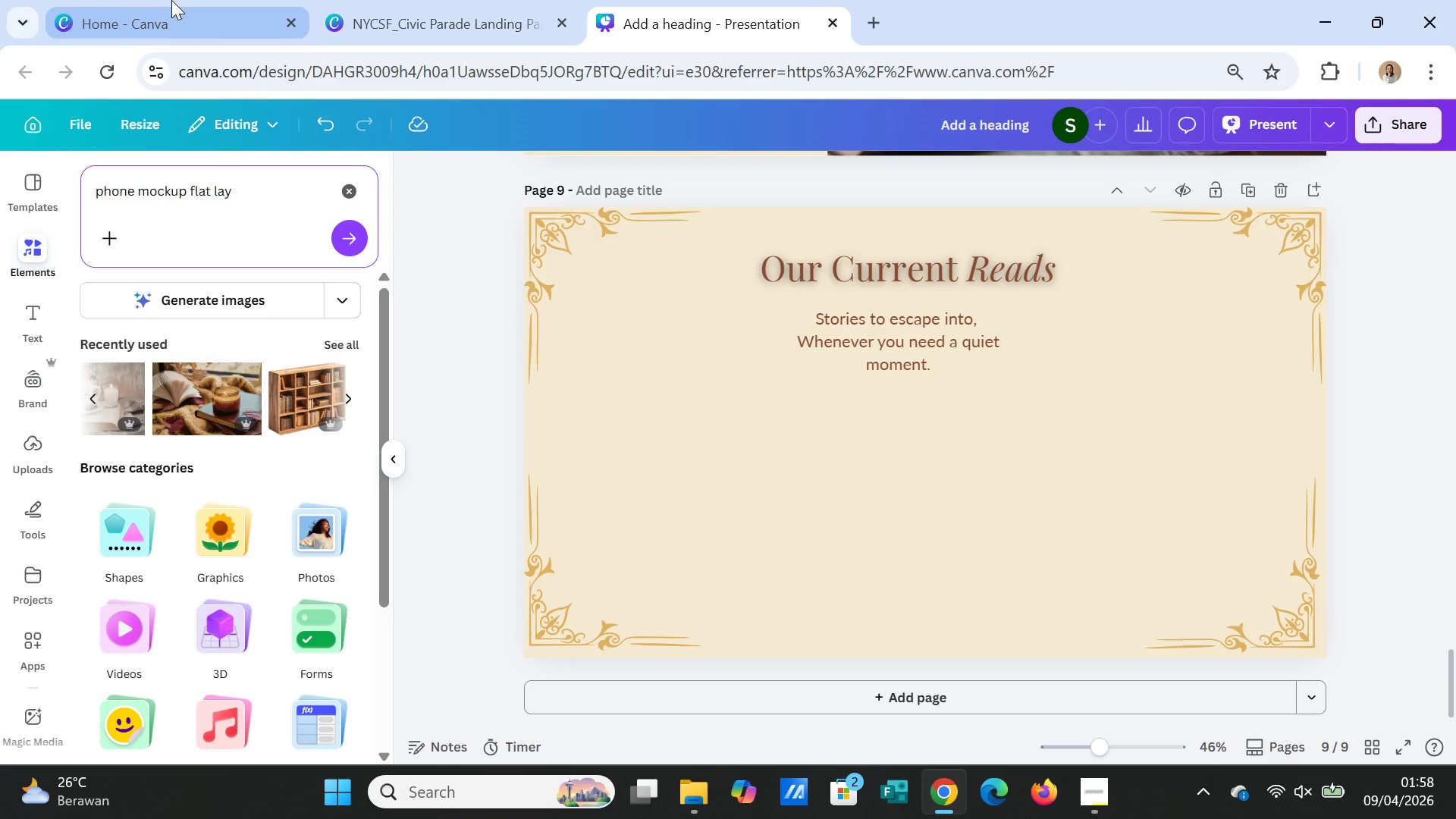 
left_click([350, 234])
 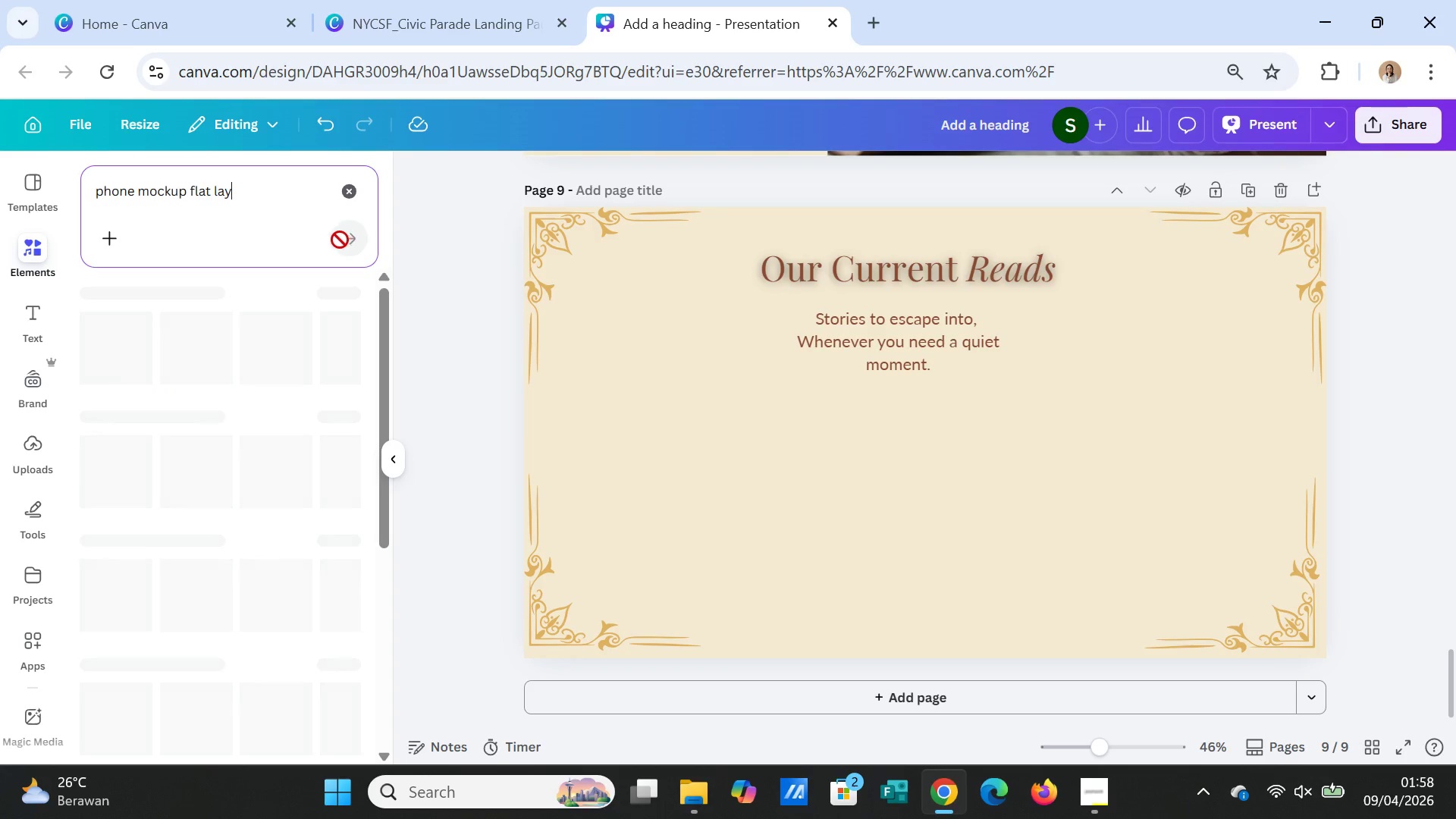 
mouse_move([367, 320])
 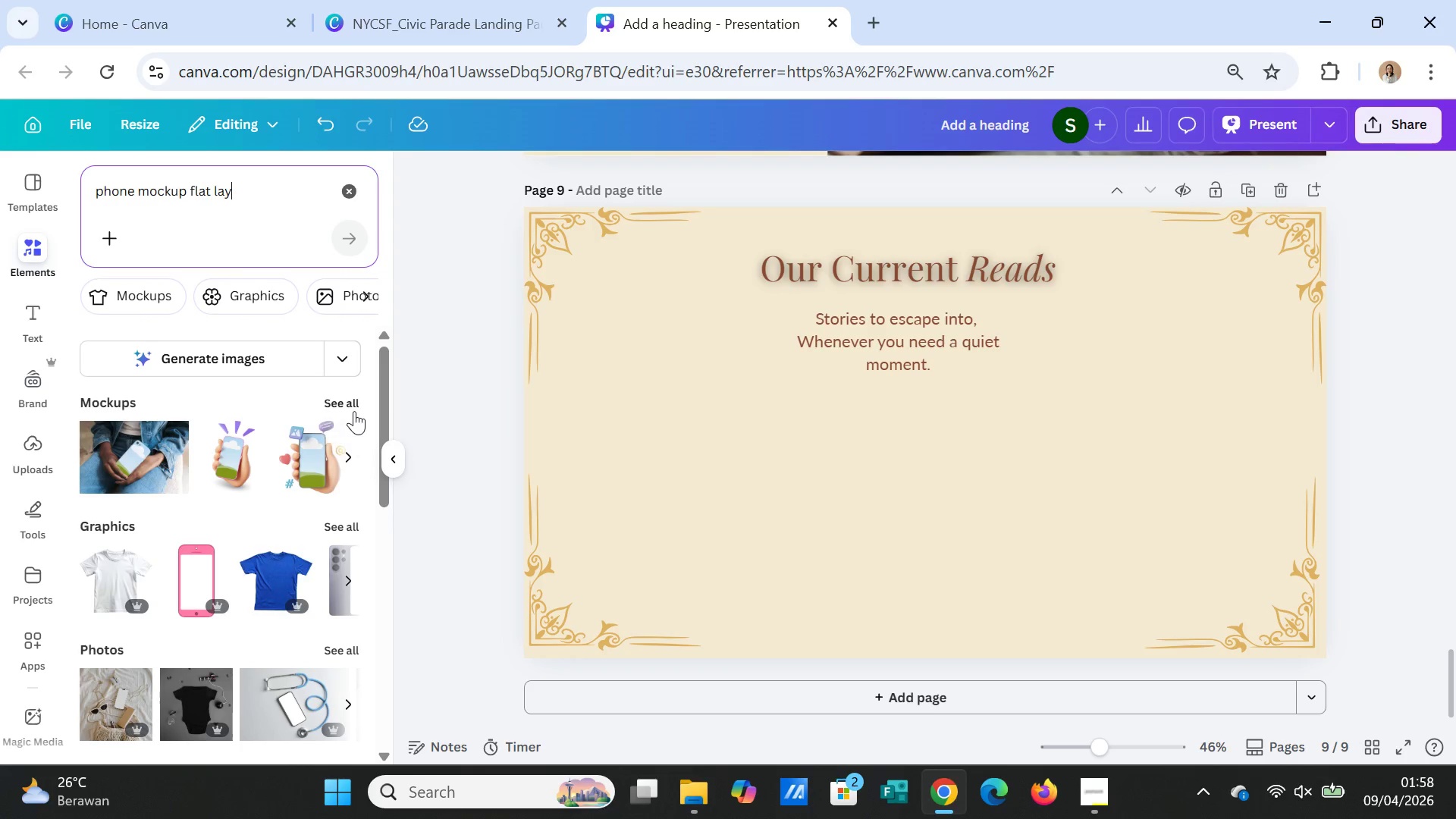 
left_click([353, 395])
 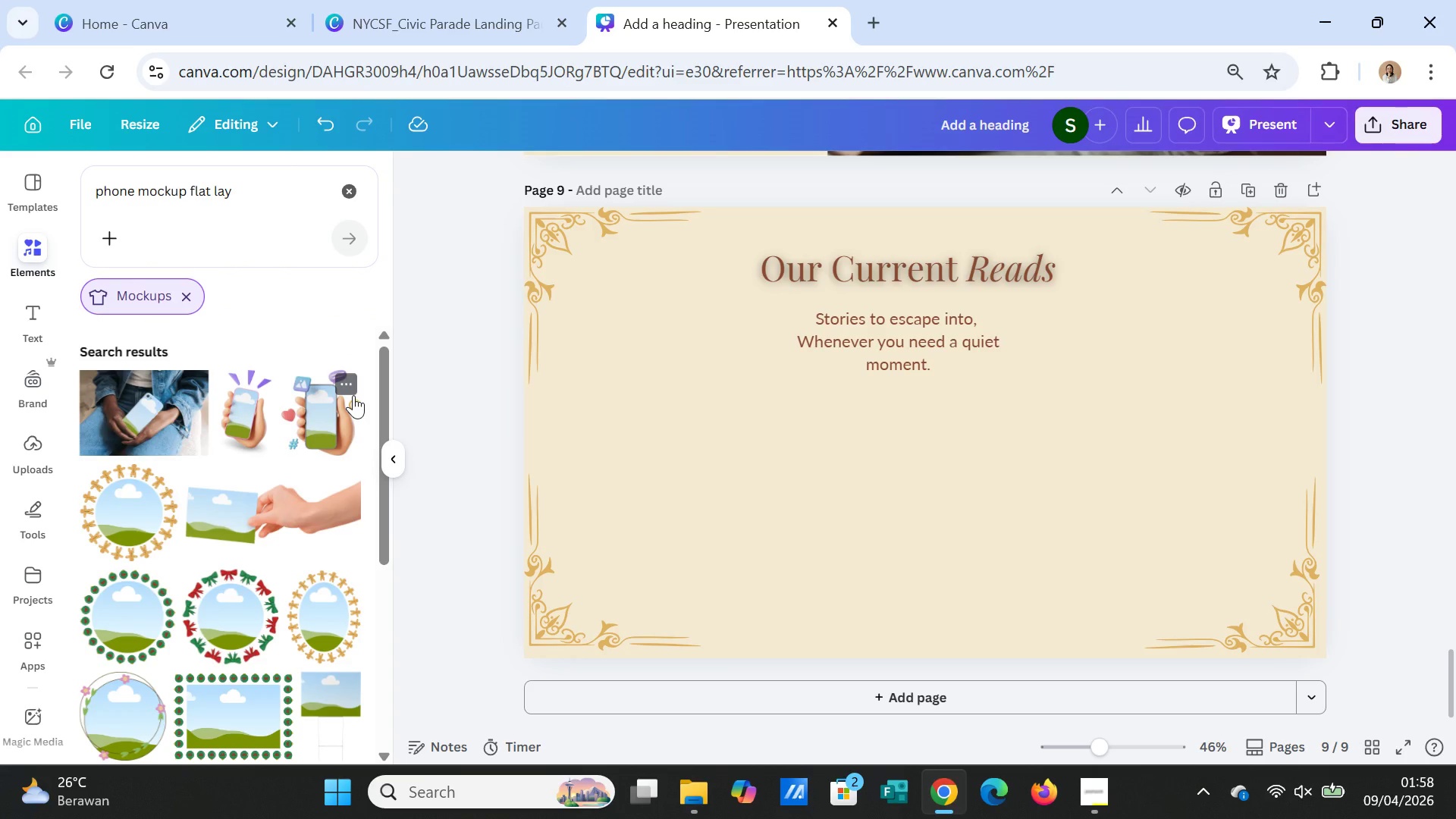 
wait(6.33)
 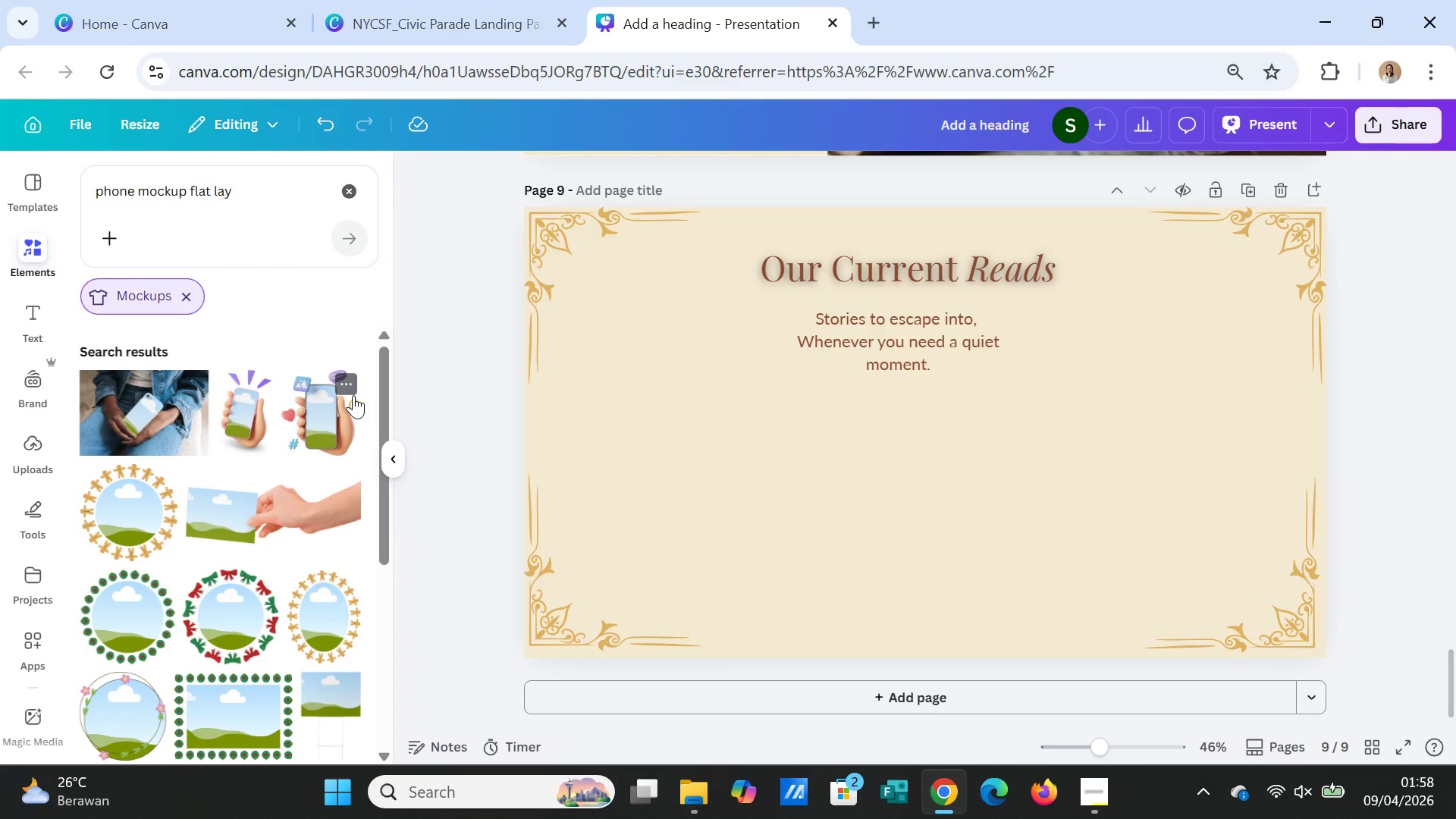 
scroll: coordinate [265, 577], scroll_direction: down, amount: 8.0
 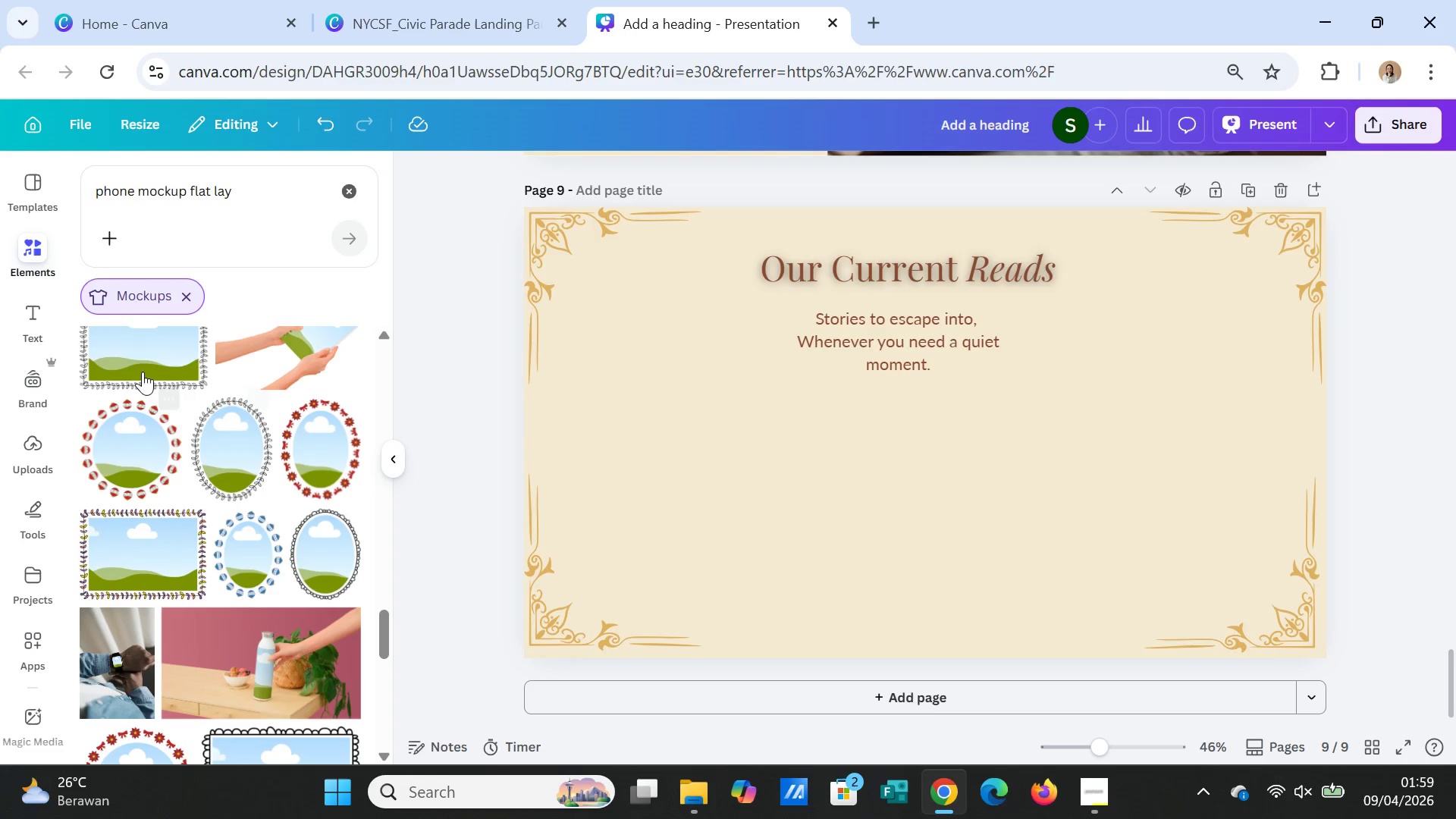 
left_click_drag(start_coordinate=[253, 191], to_coordinate=[88, 193])
 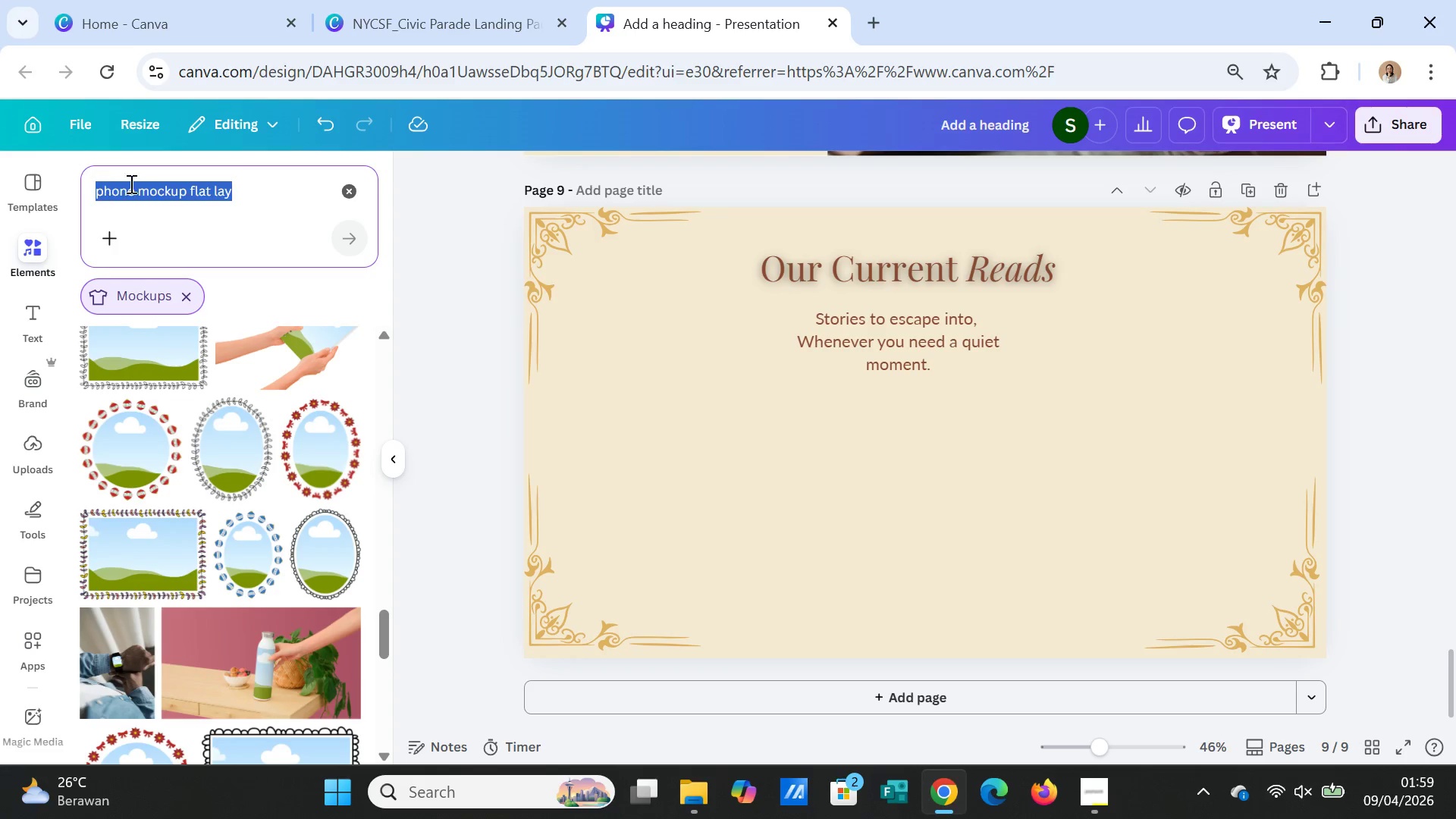 
type(mocup)
key(Backspace)
 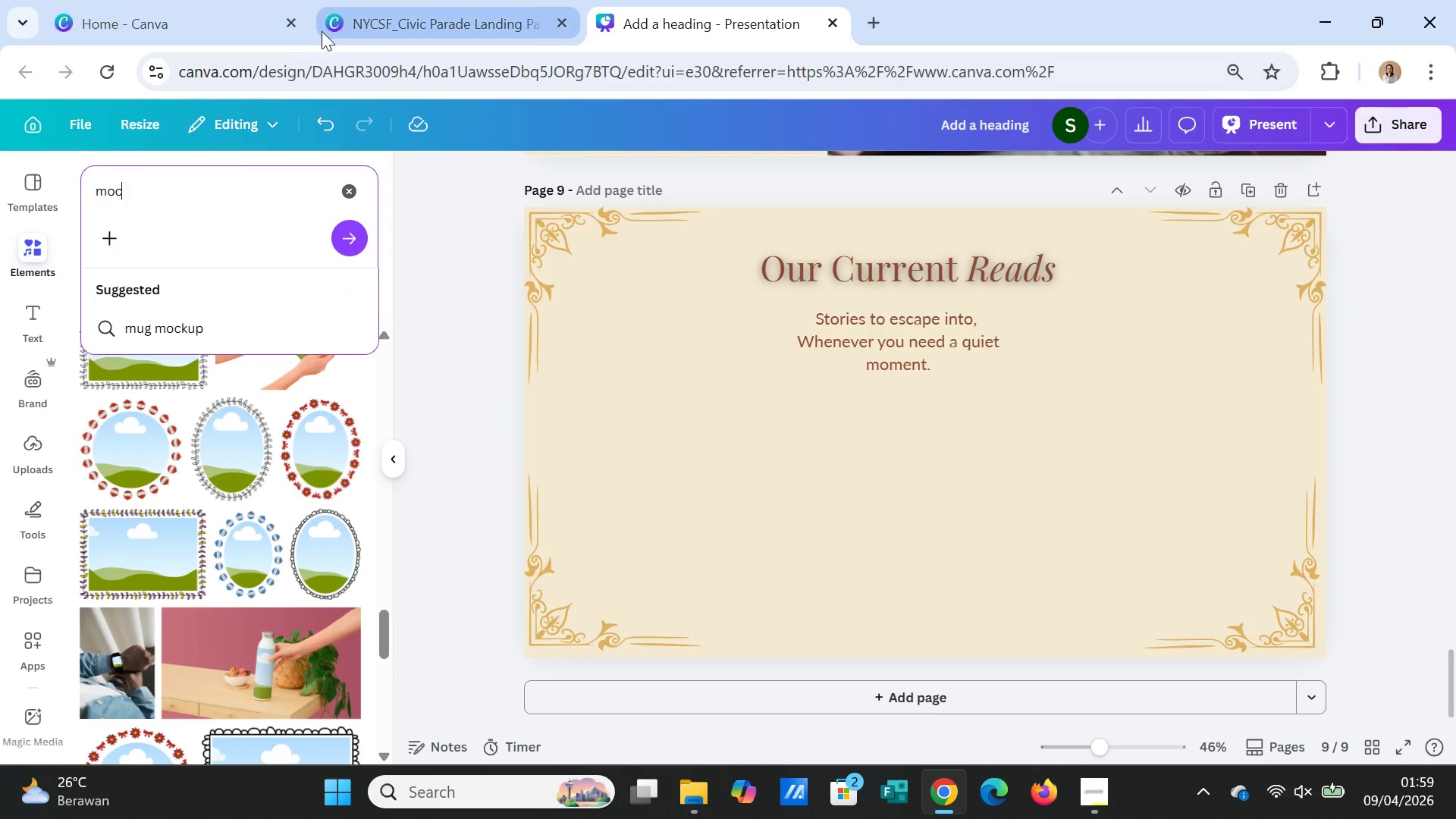 
key(Backspace)
type(kup smar)
key(Backspace)
type(rtphone)
 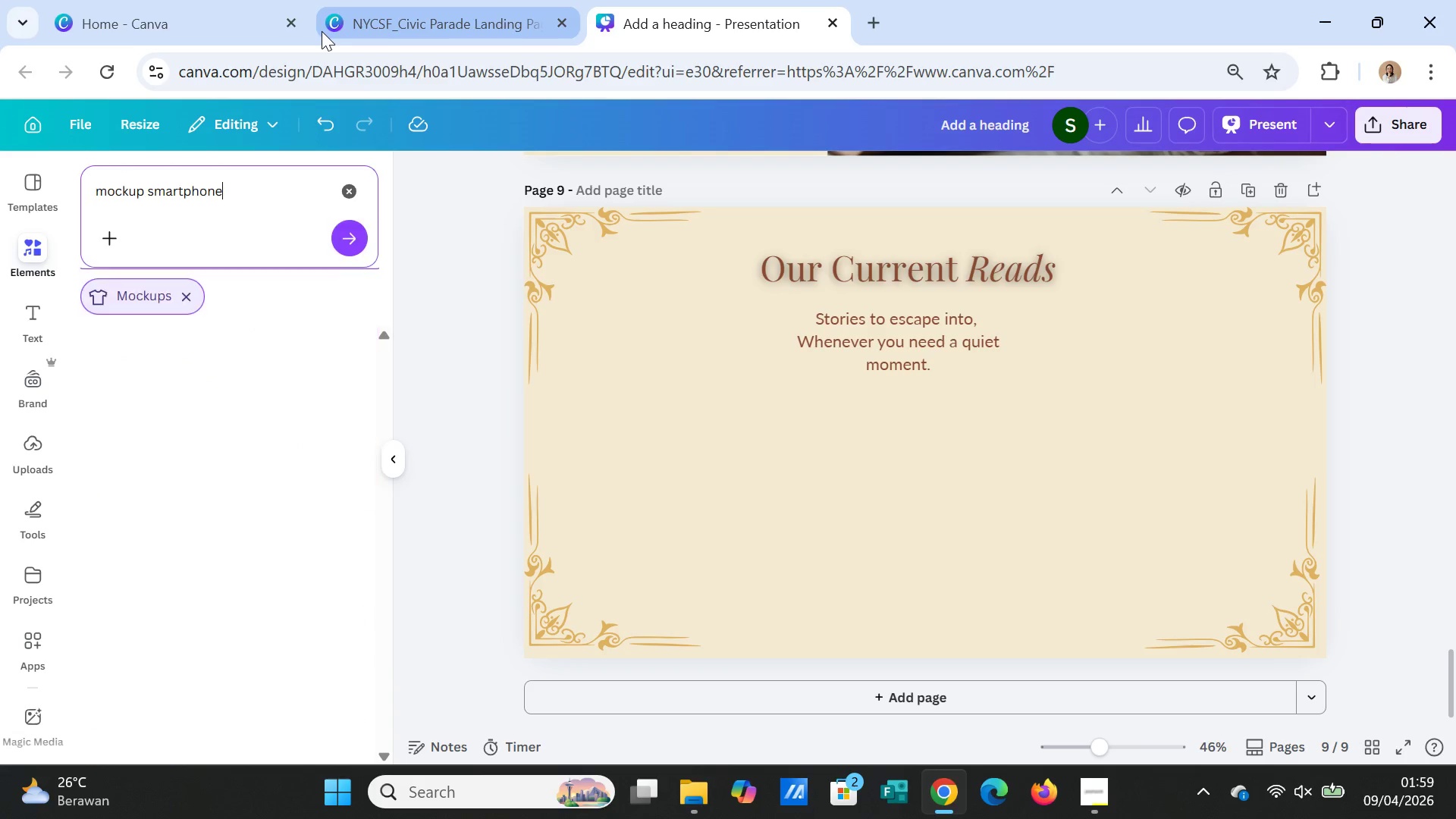 
key(Enter)
 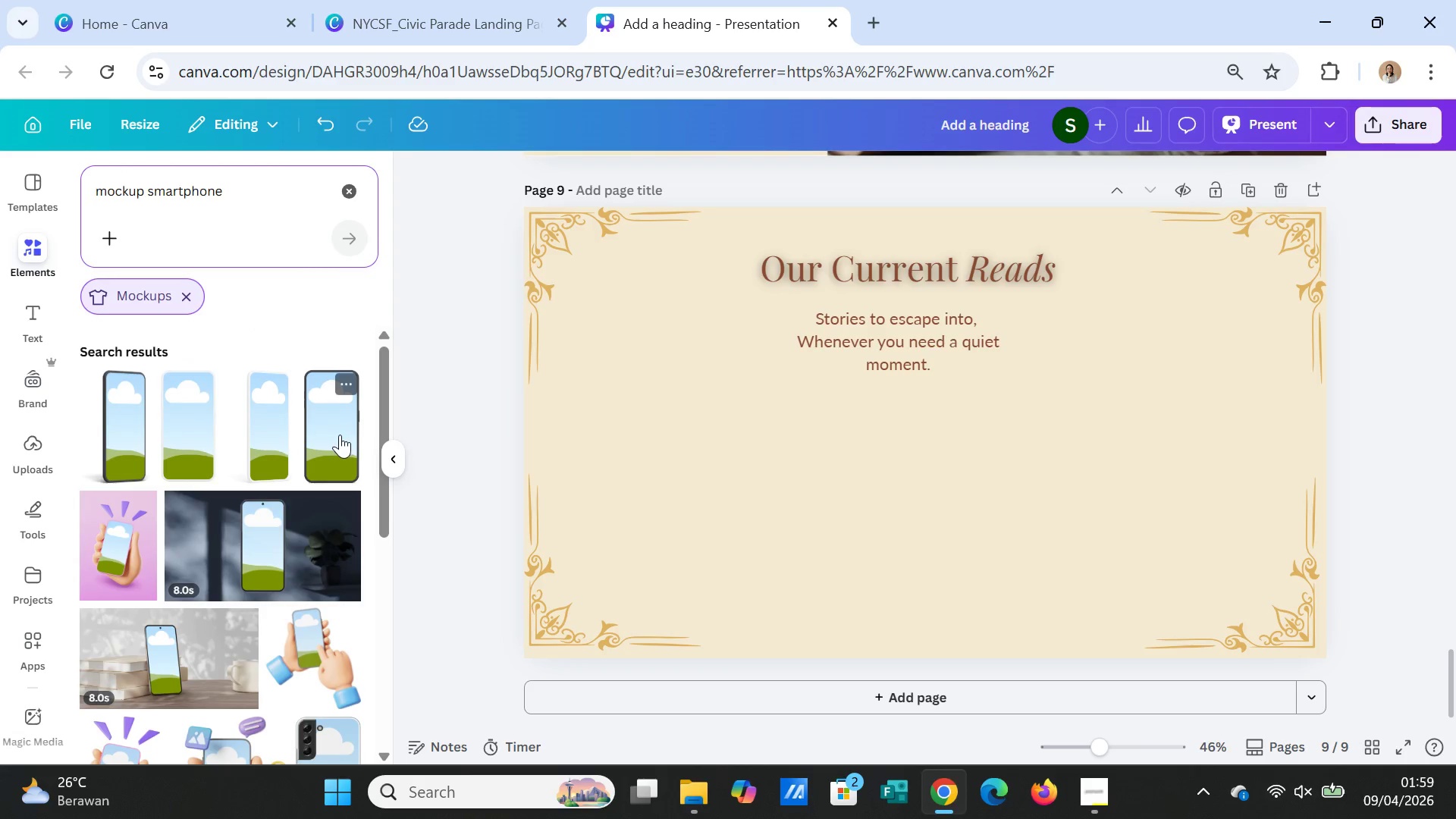 
scroll: coordinate [287, 644], scroll_direction: down, amount: 8.0
 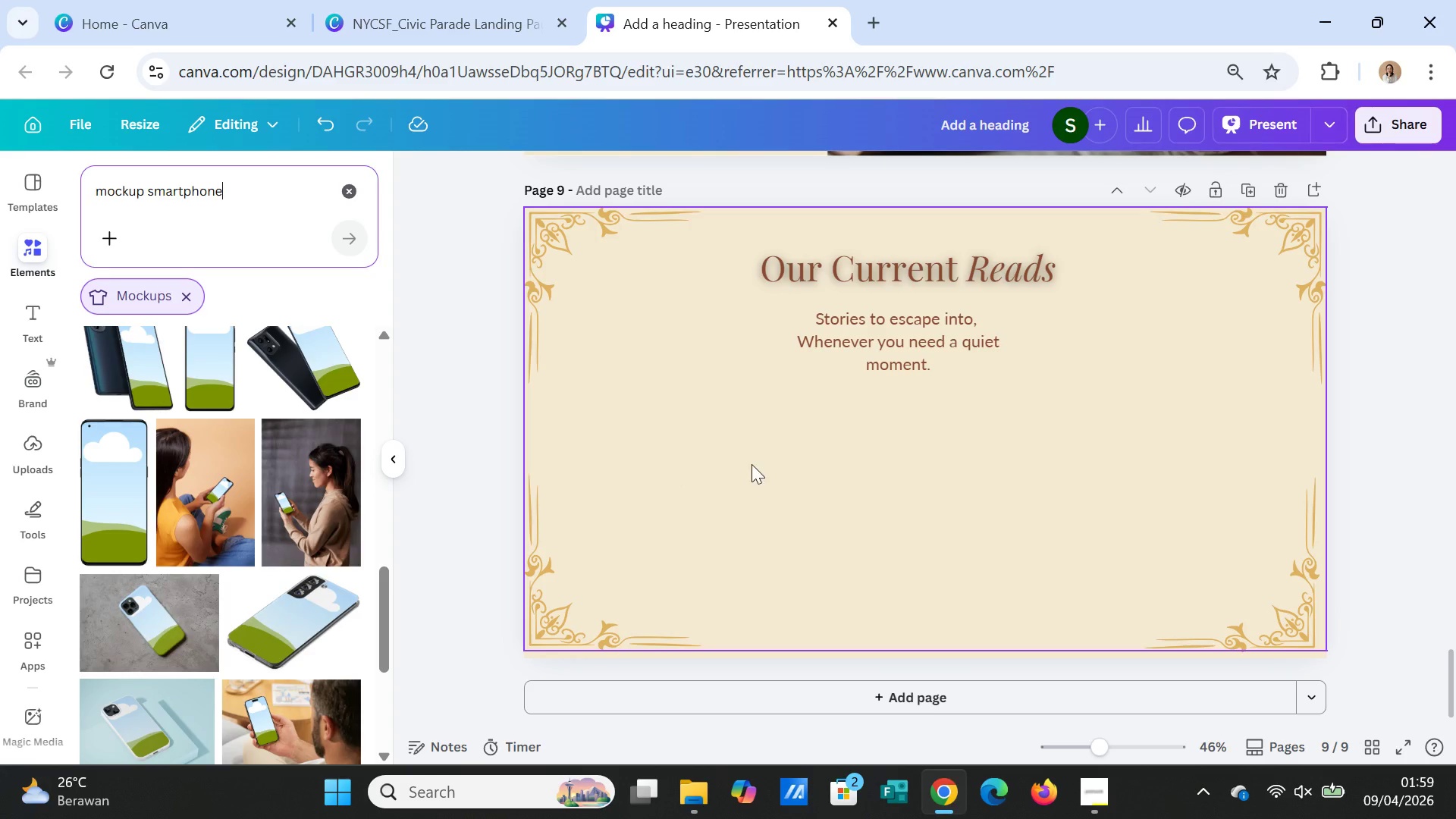 
wait(24.12)
 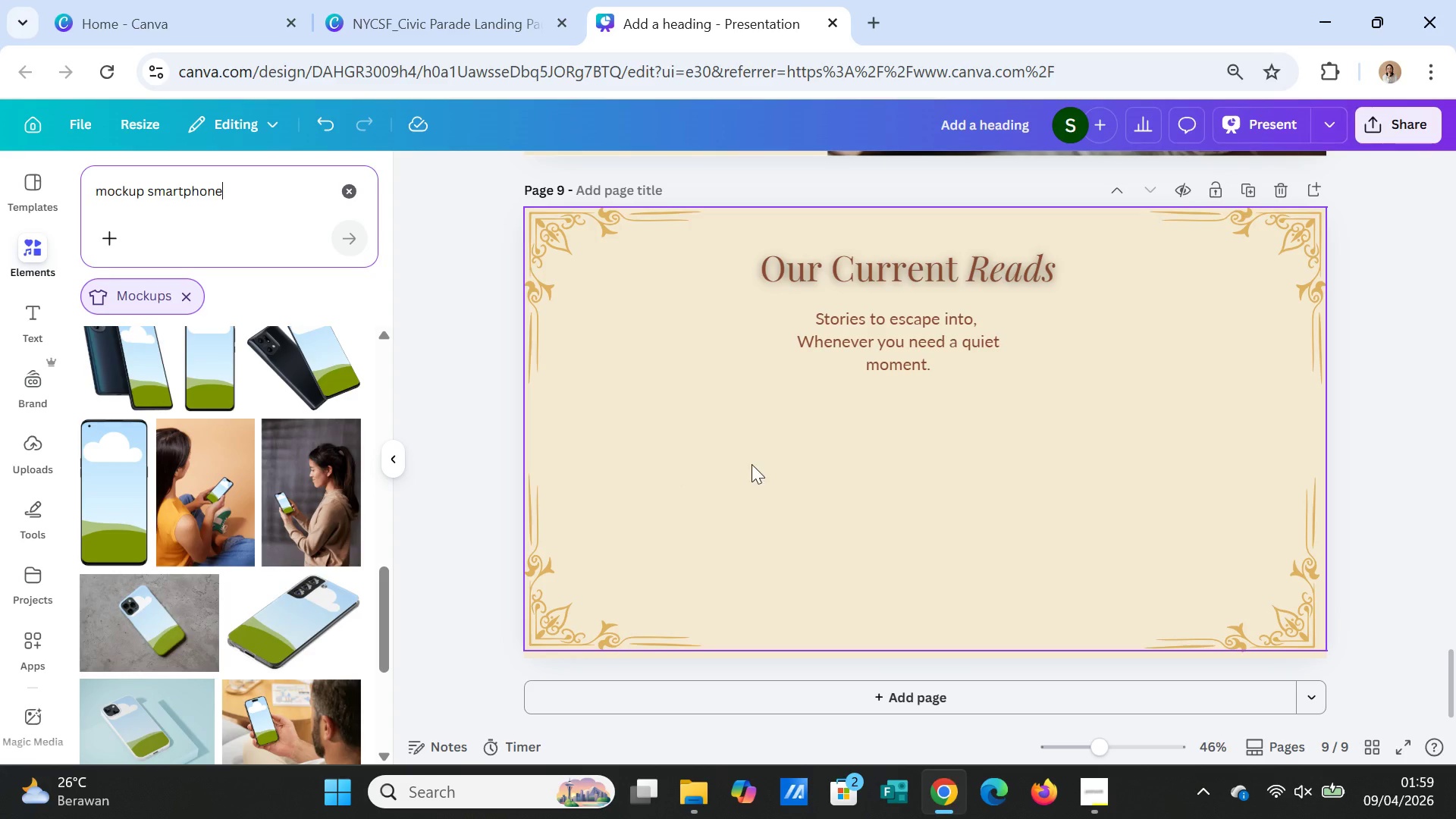 
double_click([876, 283])
 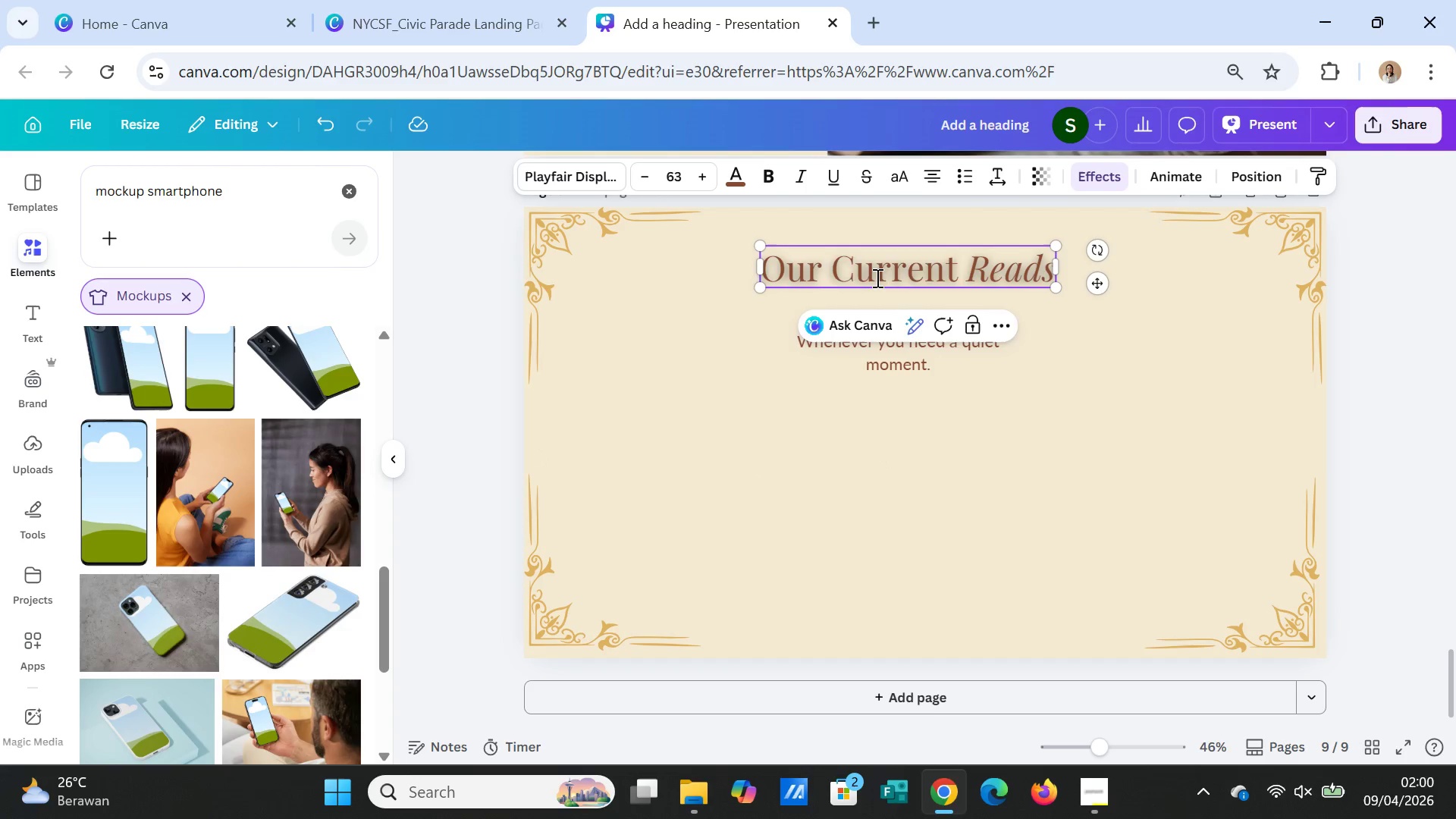 
double_click([876, 278])
 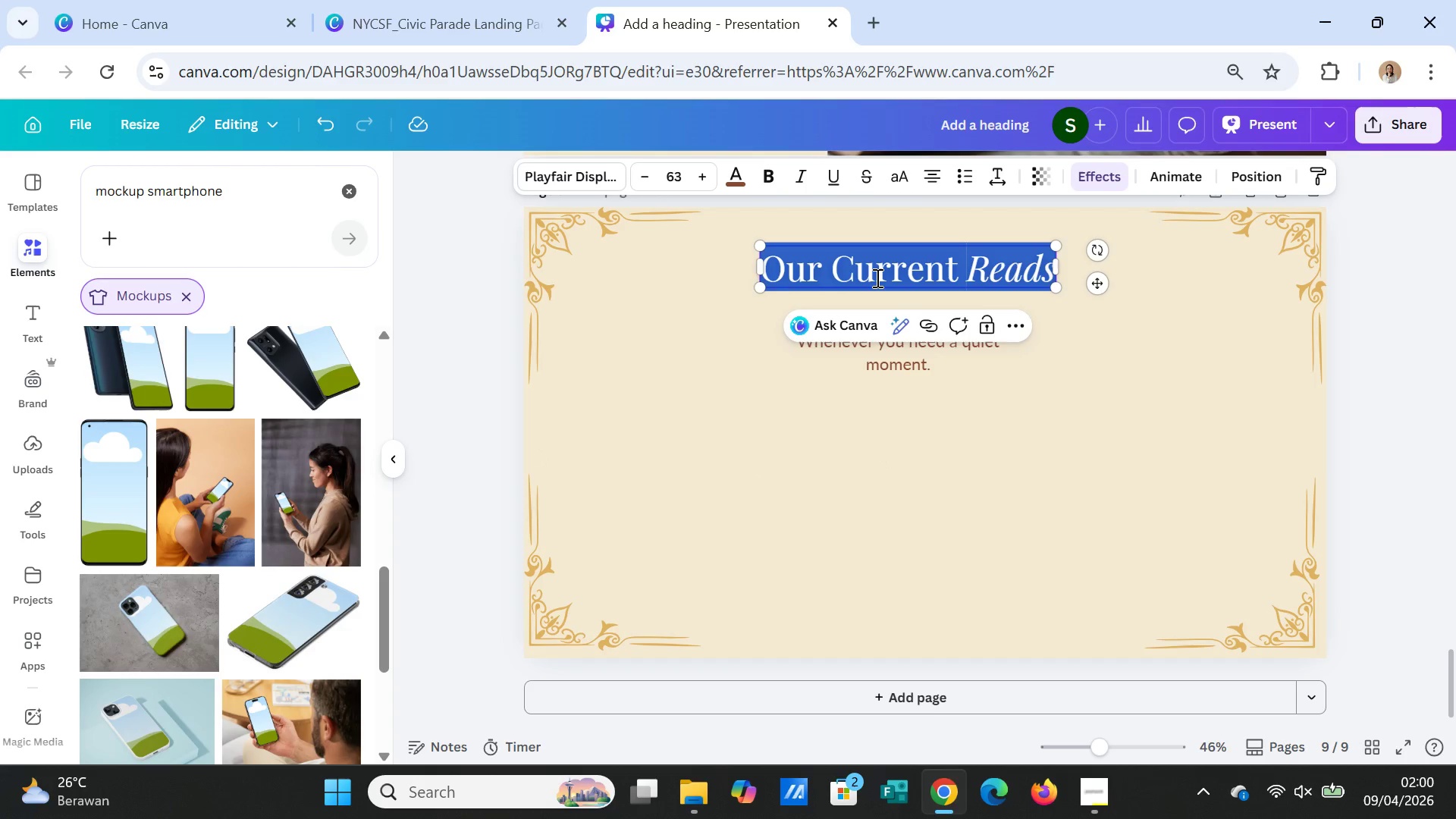 
triple_click([876, 278])
 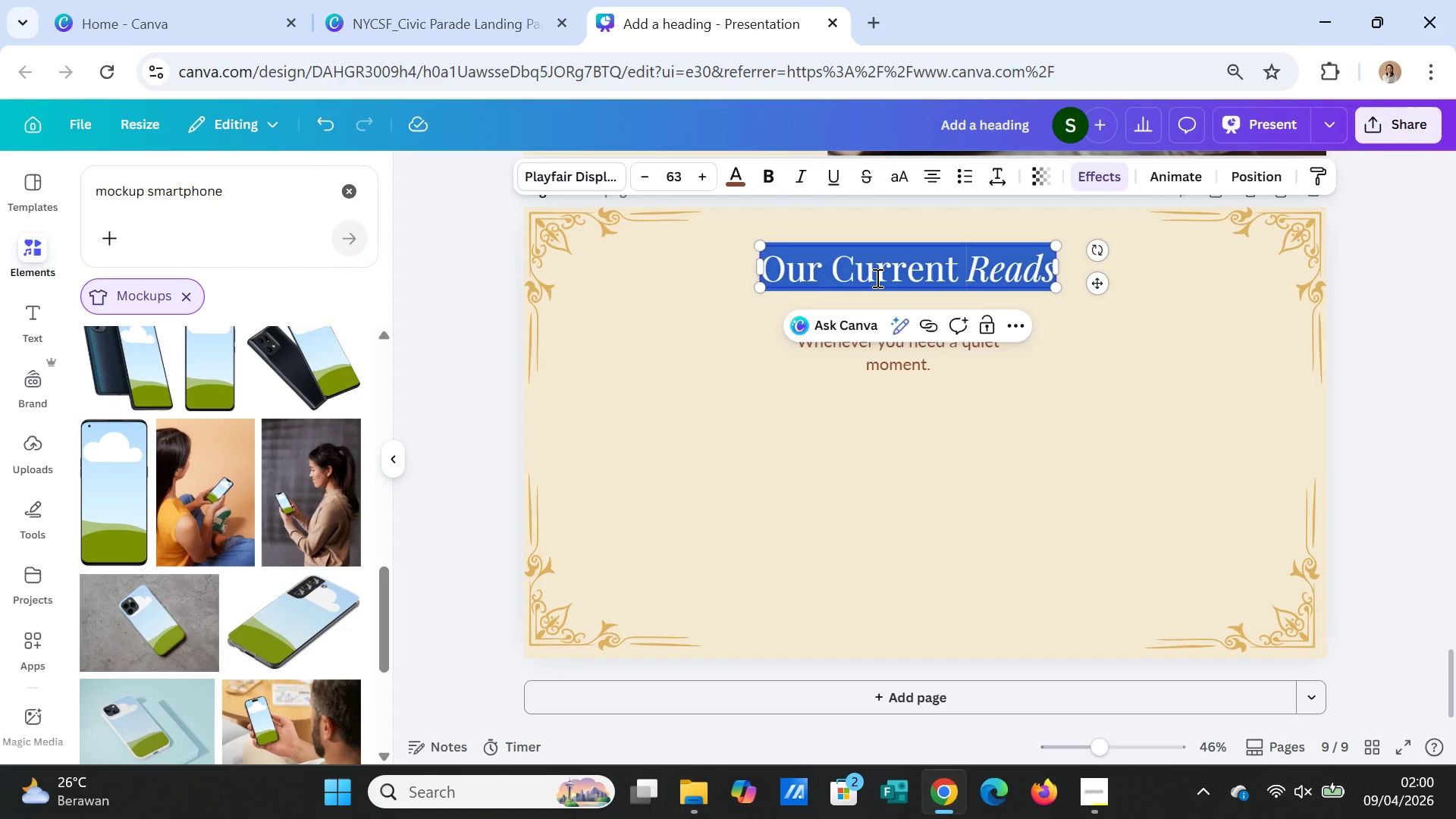 
type(Brig Your Blaket,)
 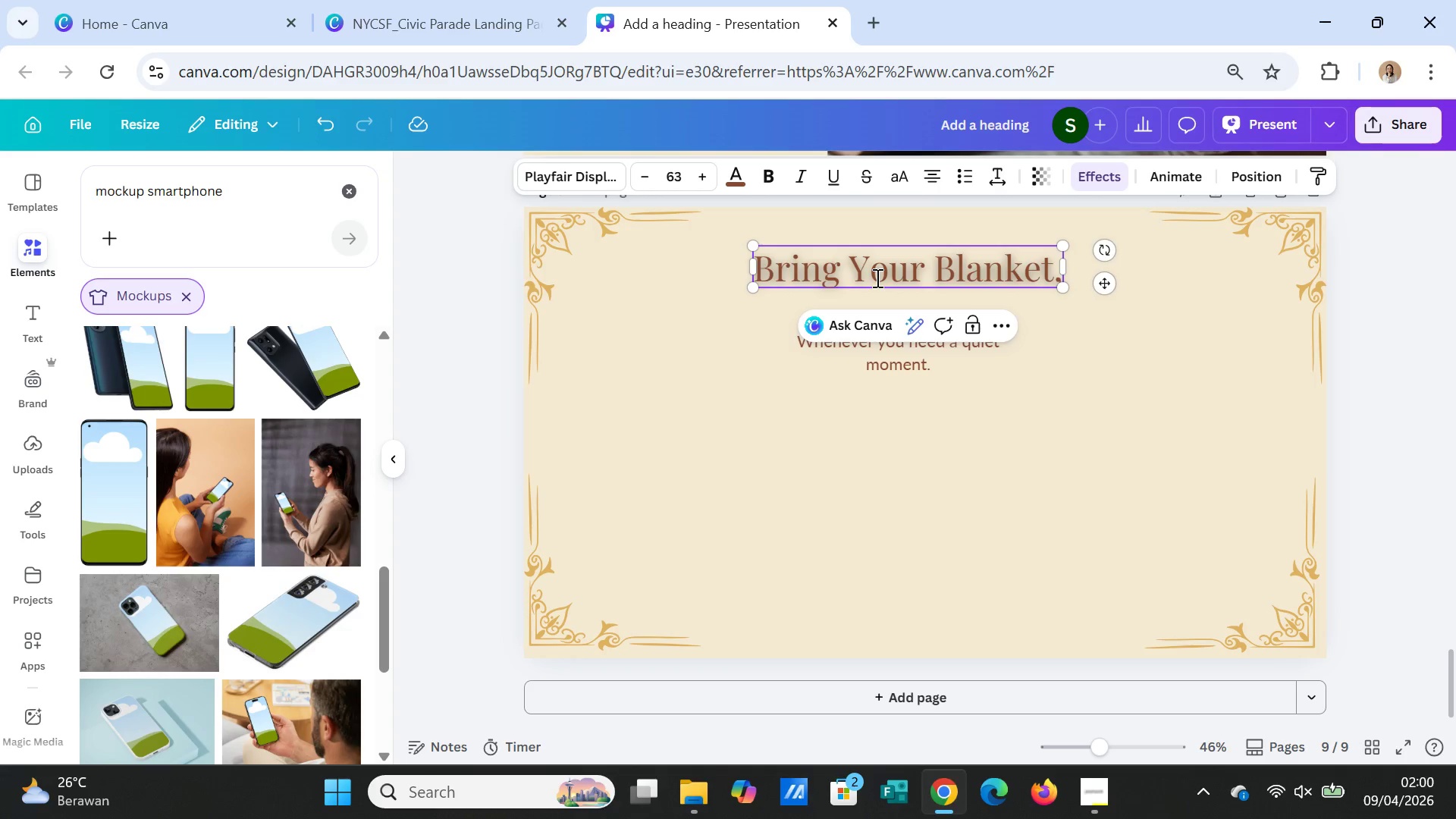 
hold_key(key=N, duration=5.74)
 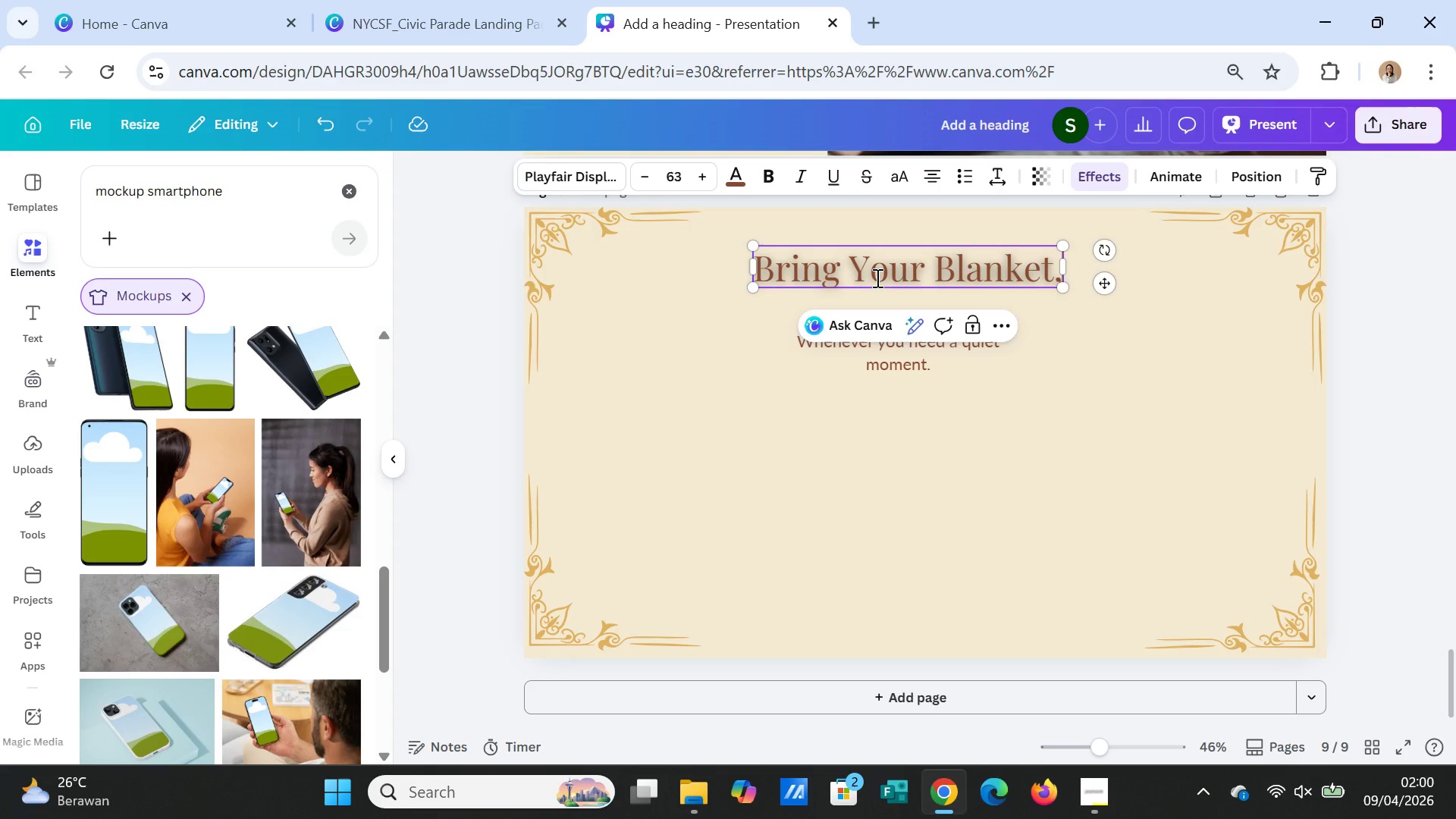 
key(Enter)
 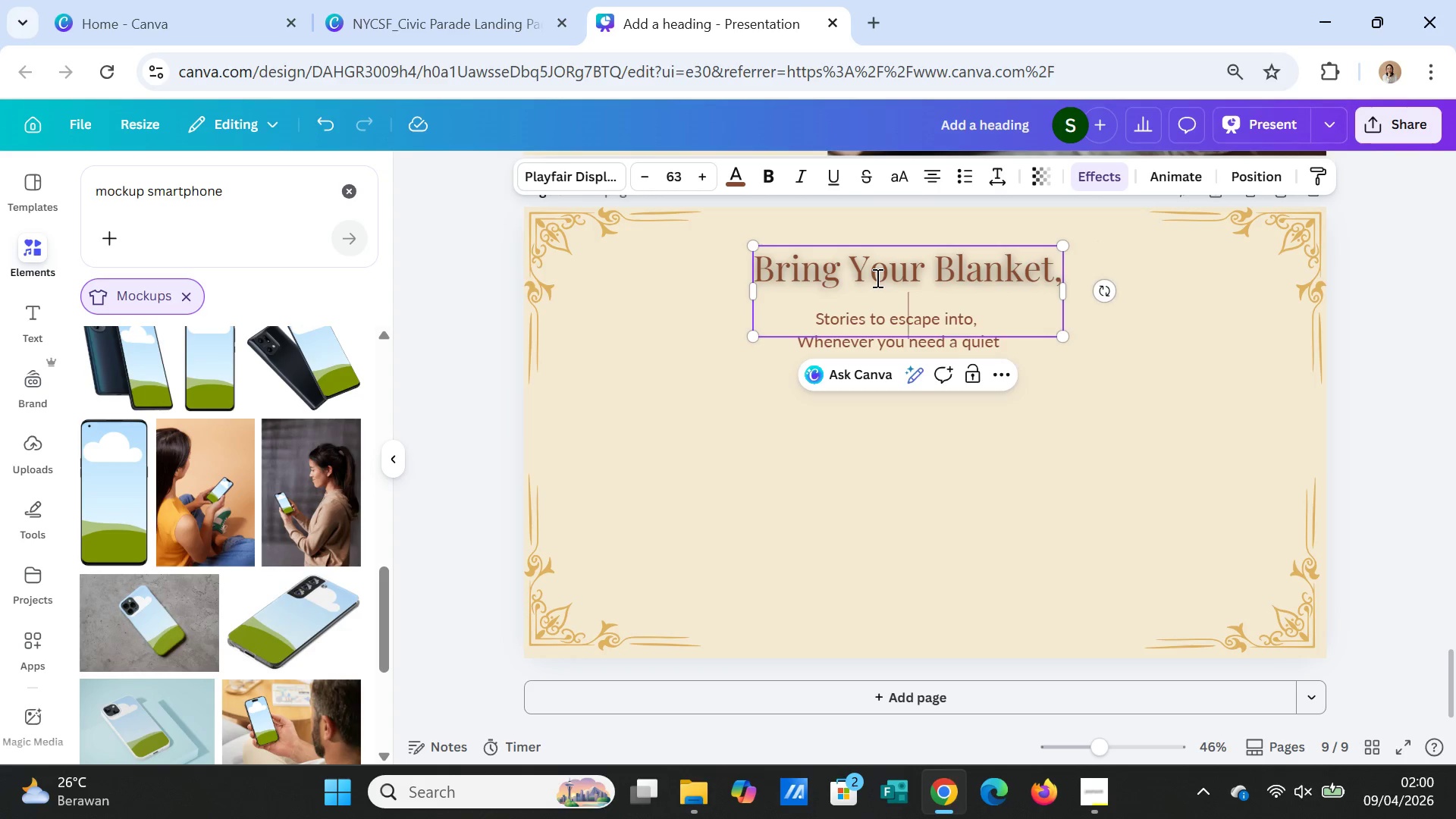 
type(Bring Your Book)
 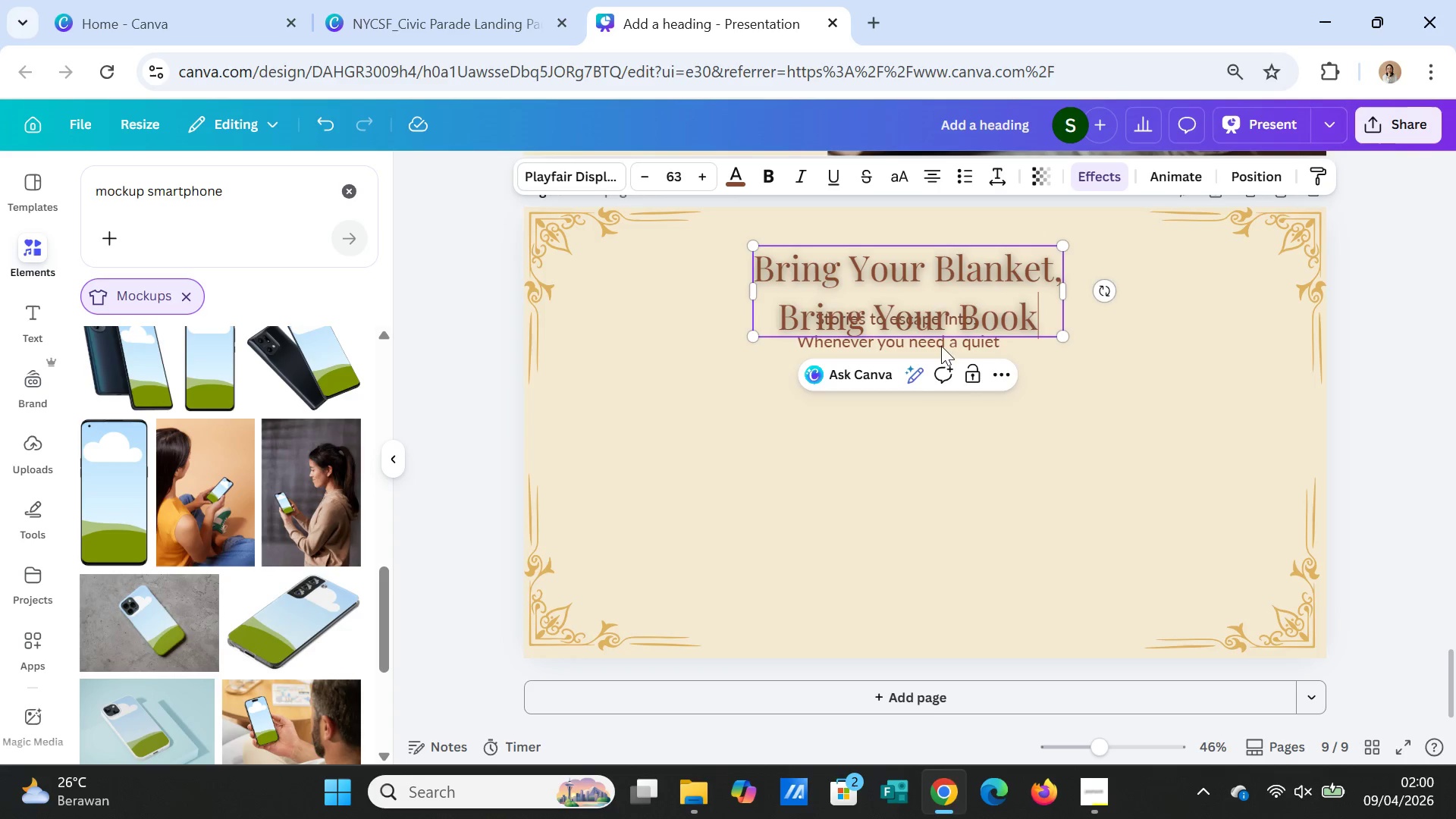 
left_click([1063, 435])
 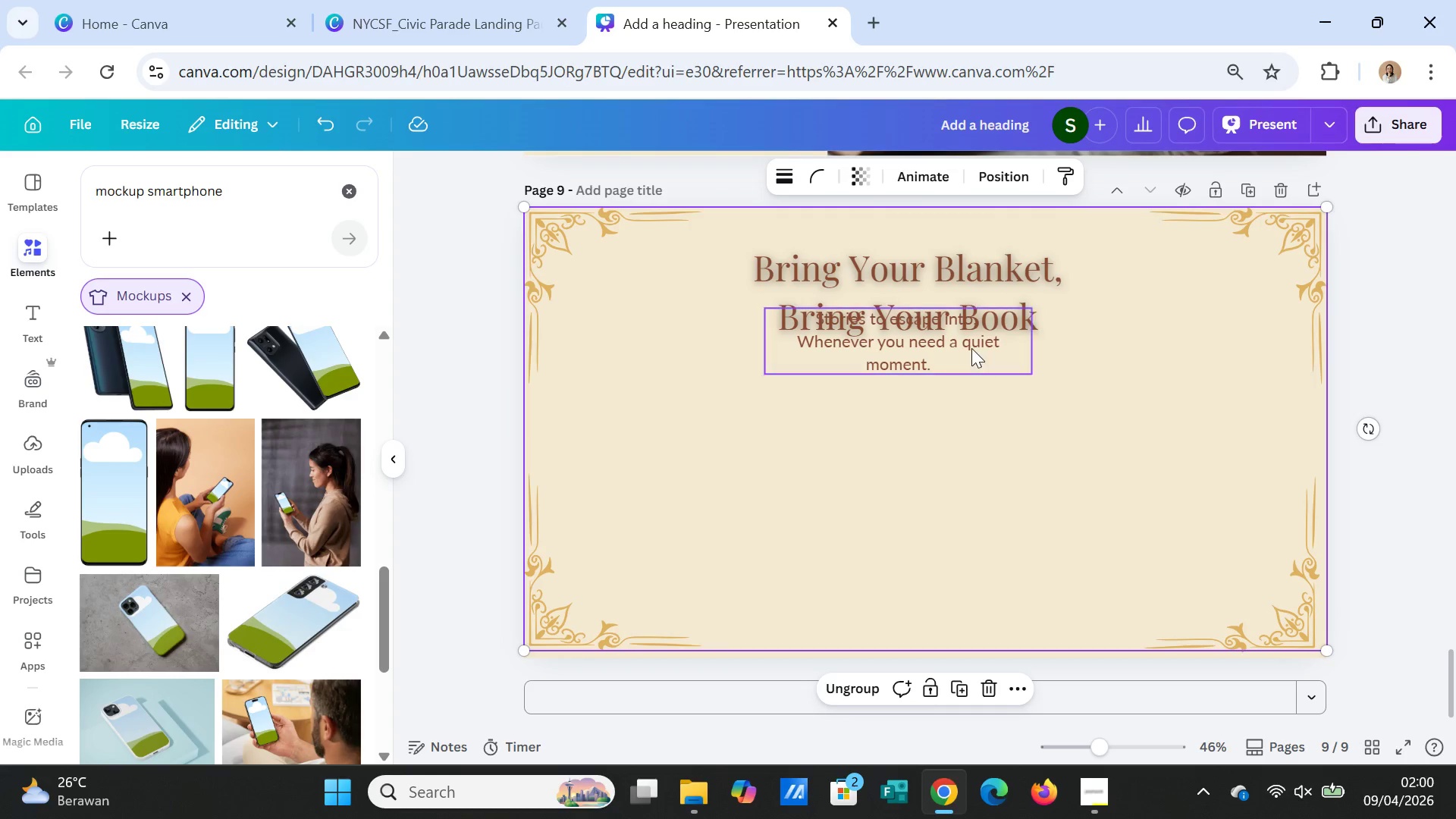 
left_click_drag(start_coordinate=[971, 348], to_coordinate=[978, 471])
 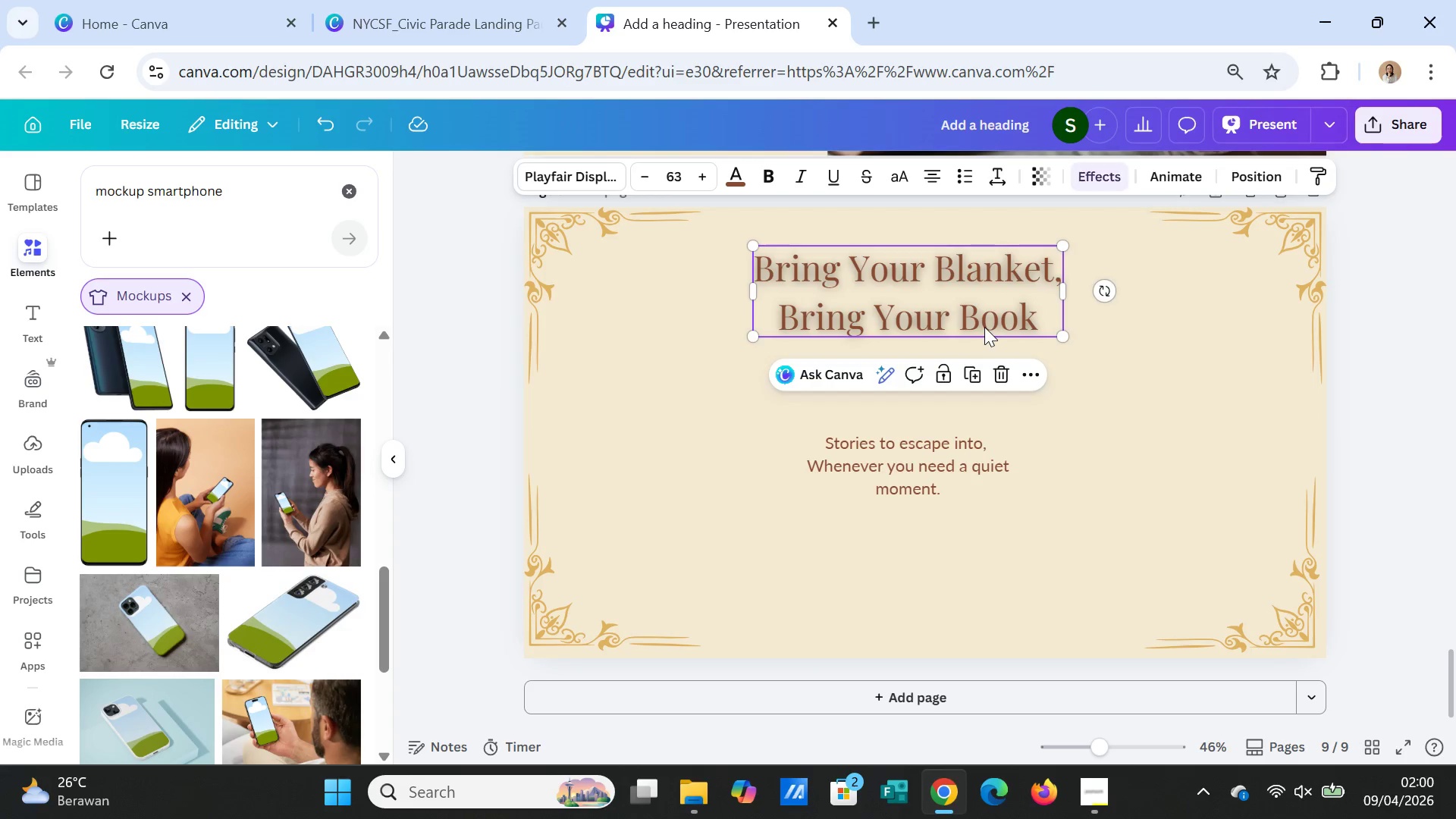 
double_click([984, 327])
 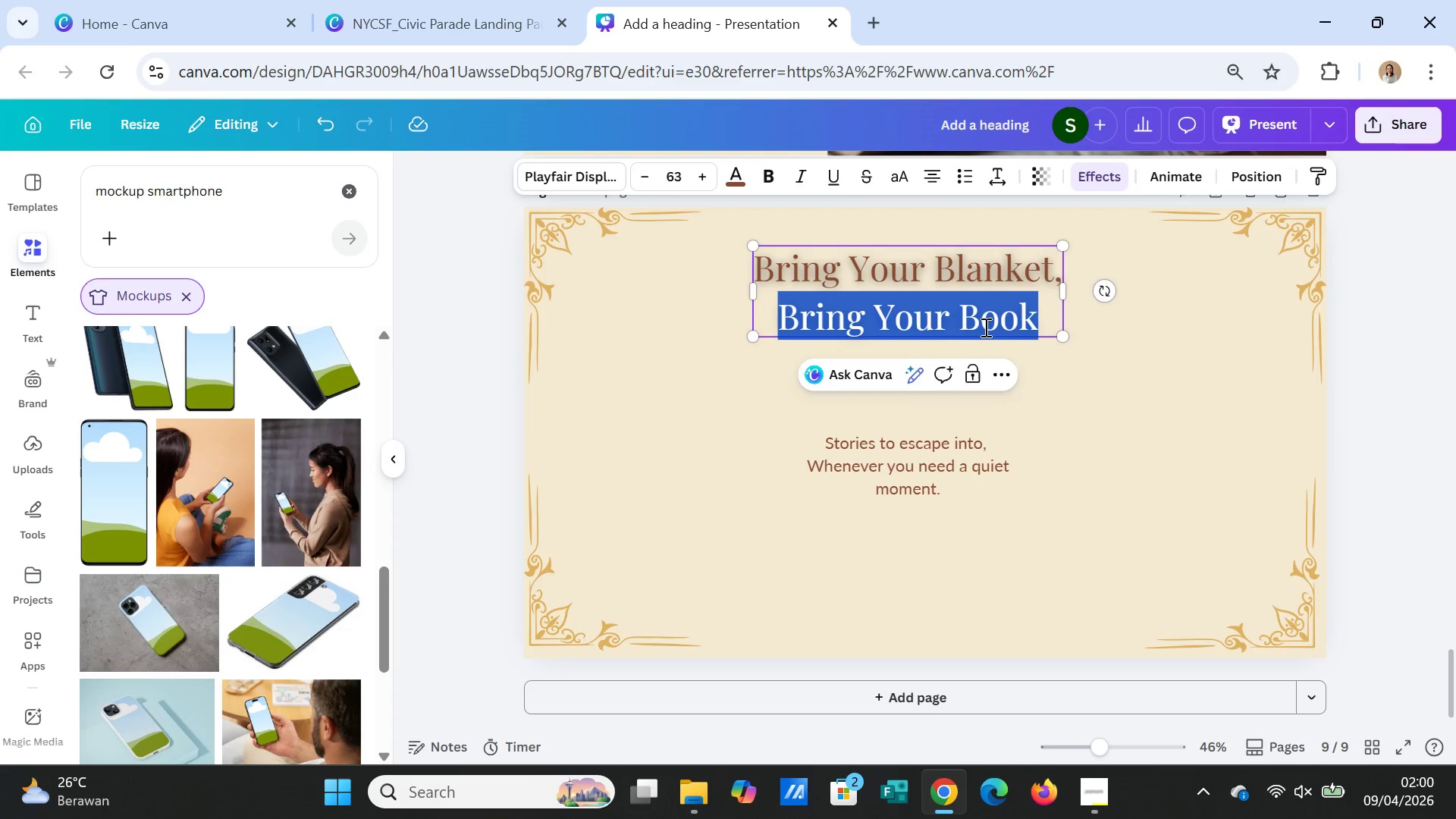 
triple_click([984, 327])
 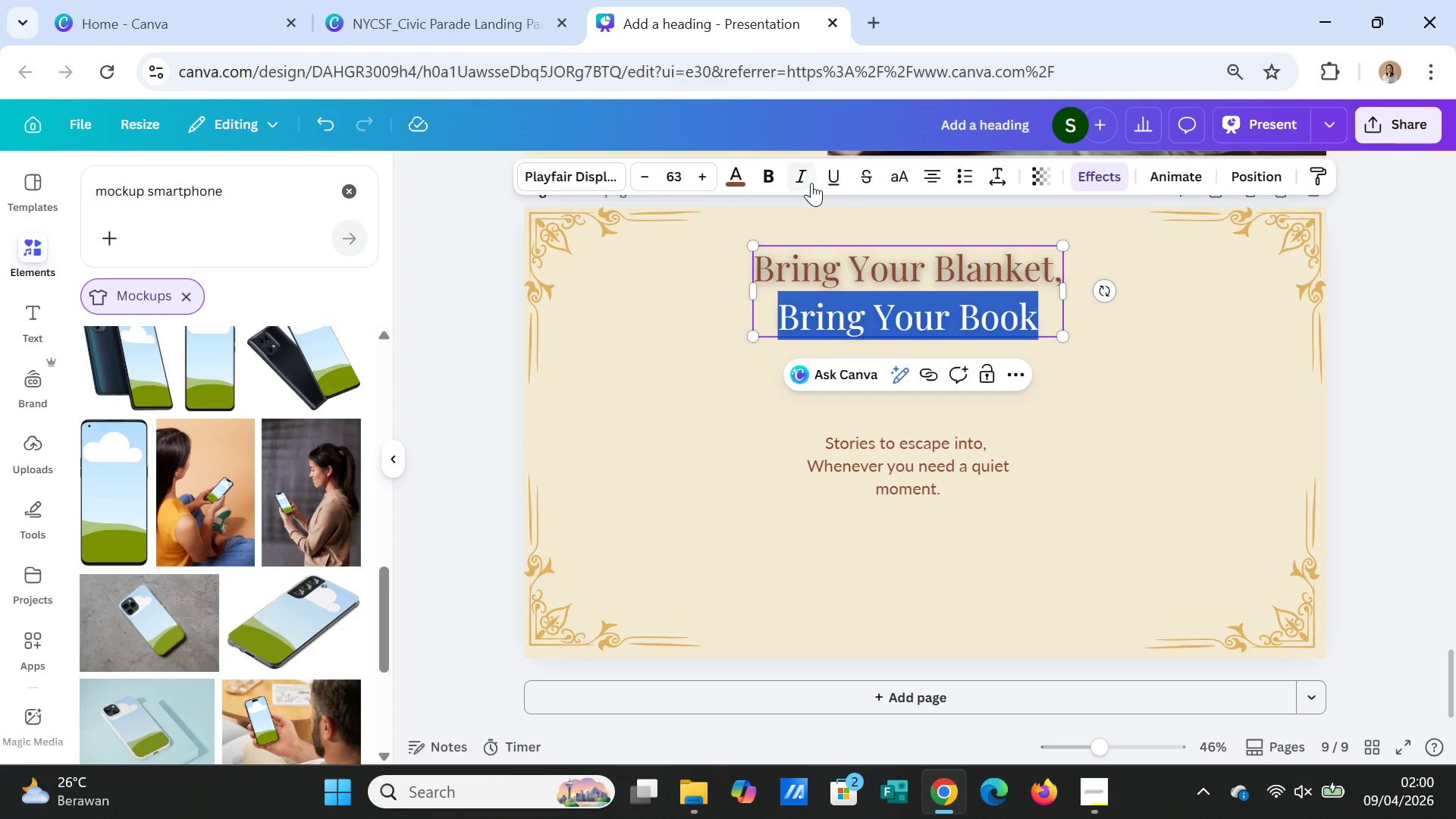 
left_click([807, 177])
 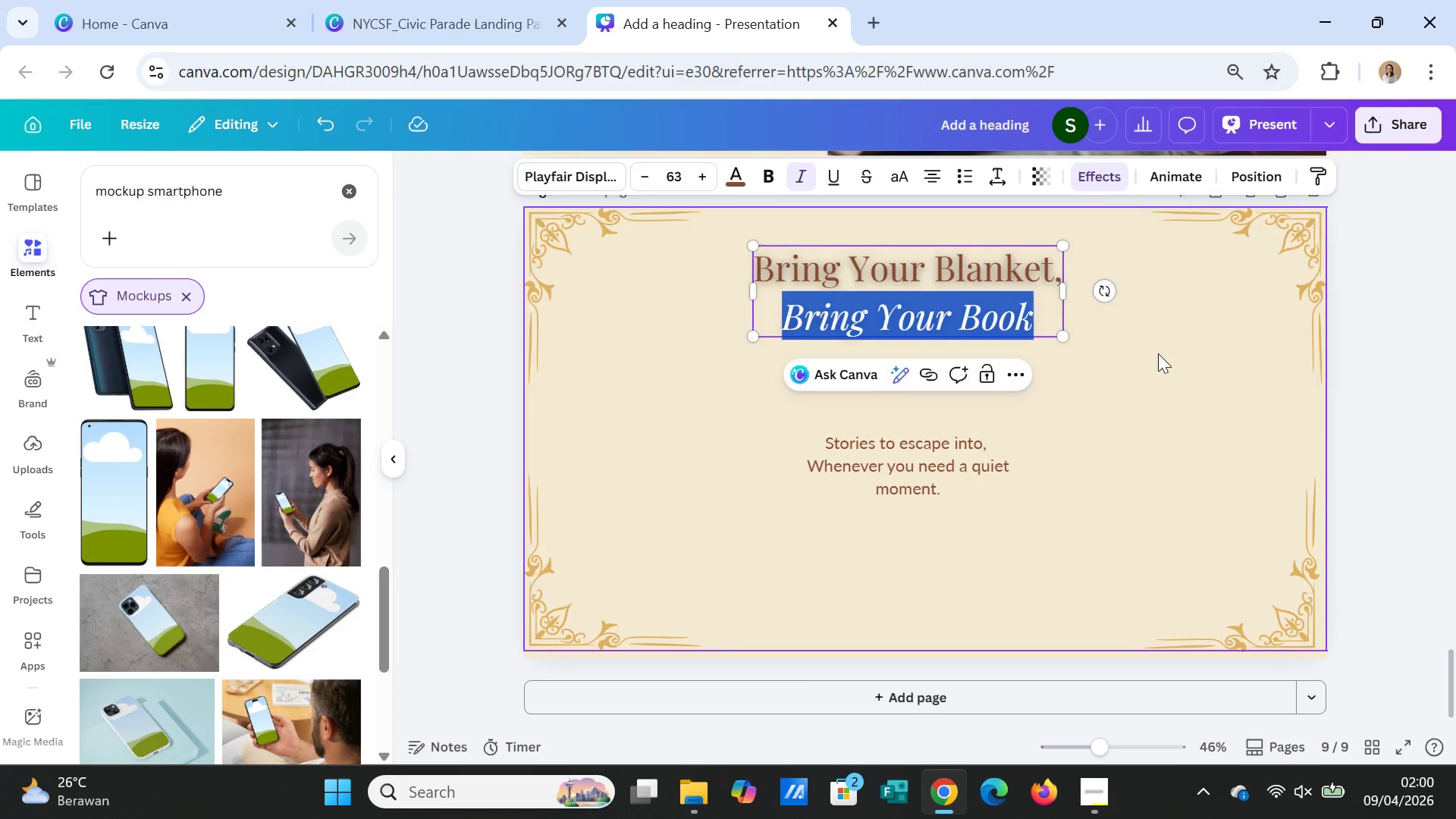 
left_click([1158, 353])
 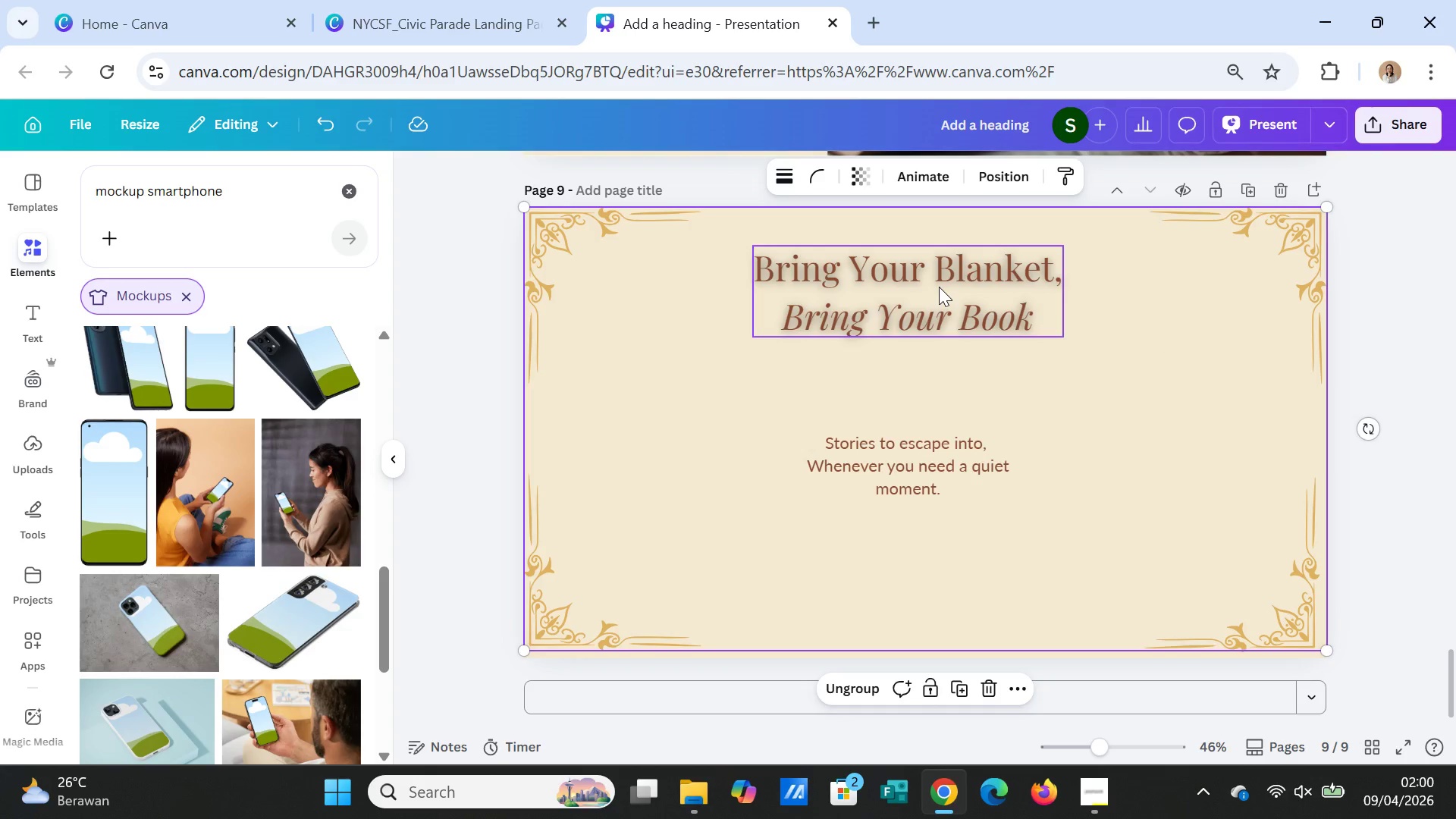 
double_click([939, 287])
 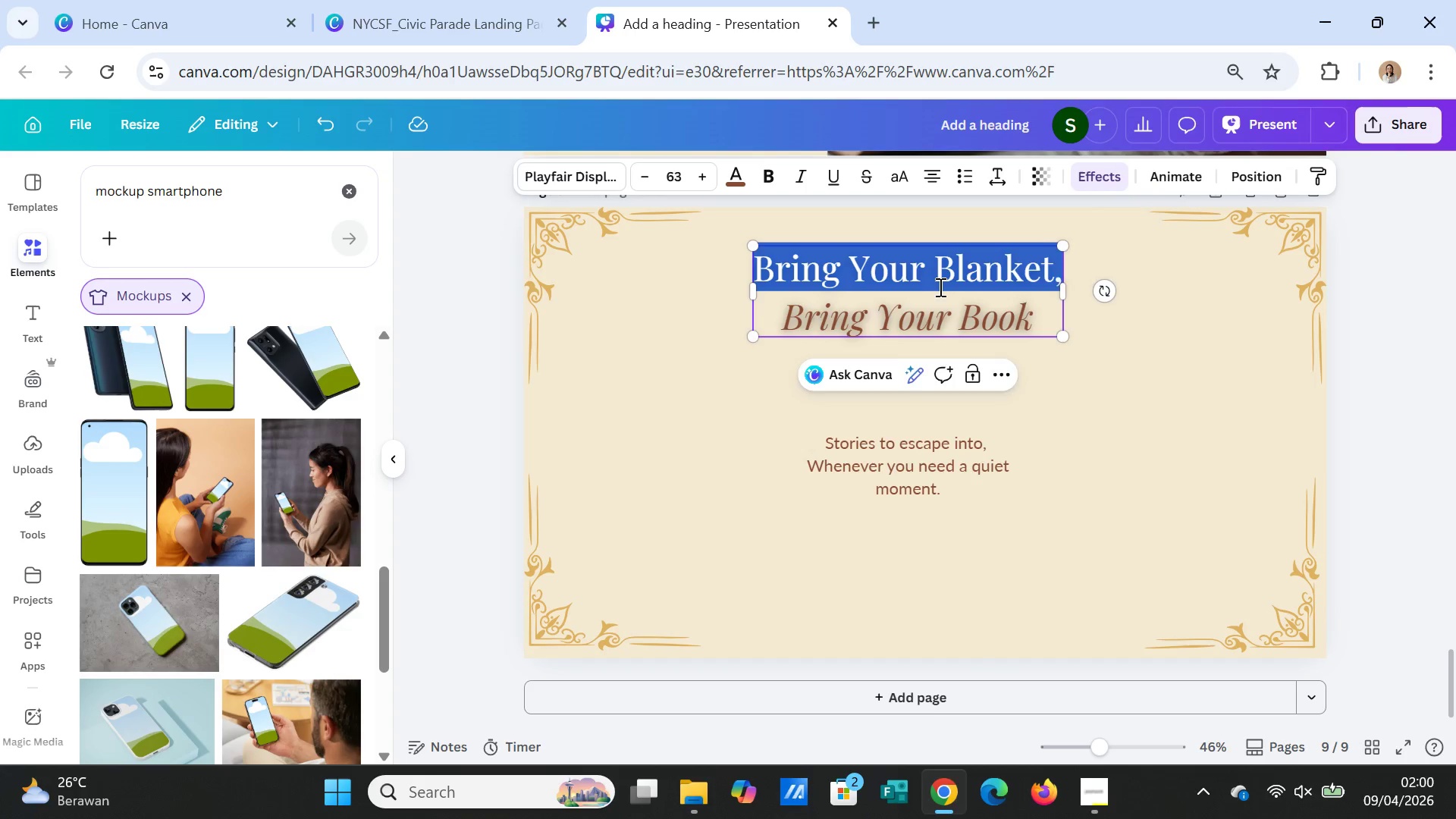 
triple_click([939, 287])
 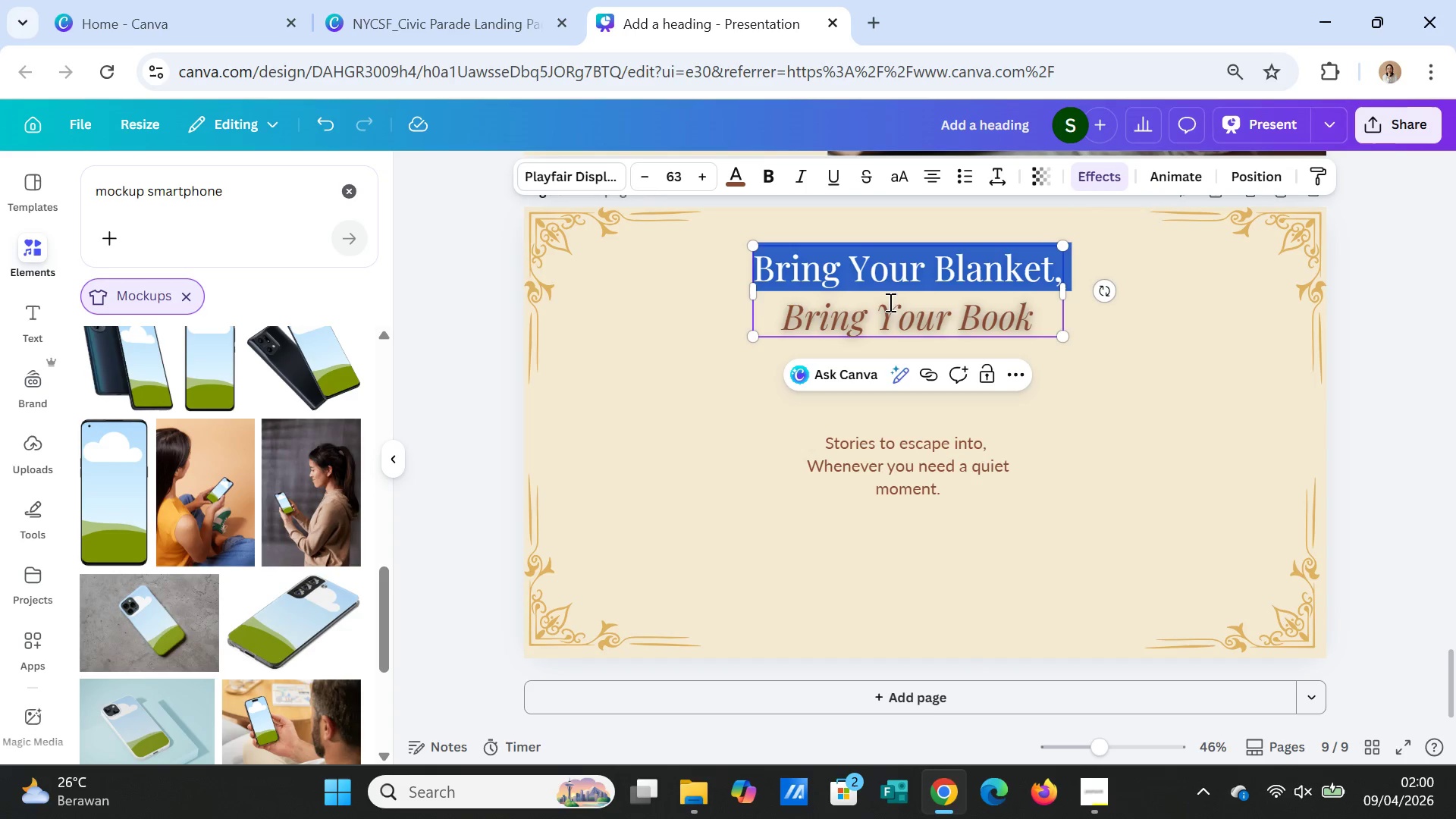 
double_click([890, 315])
 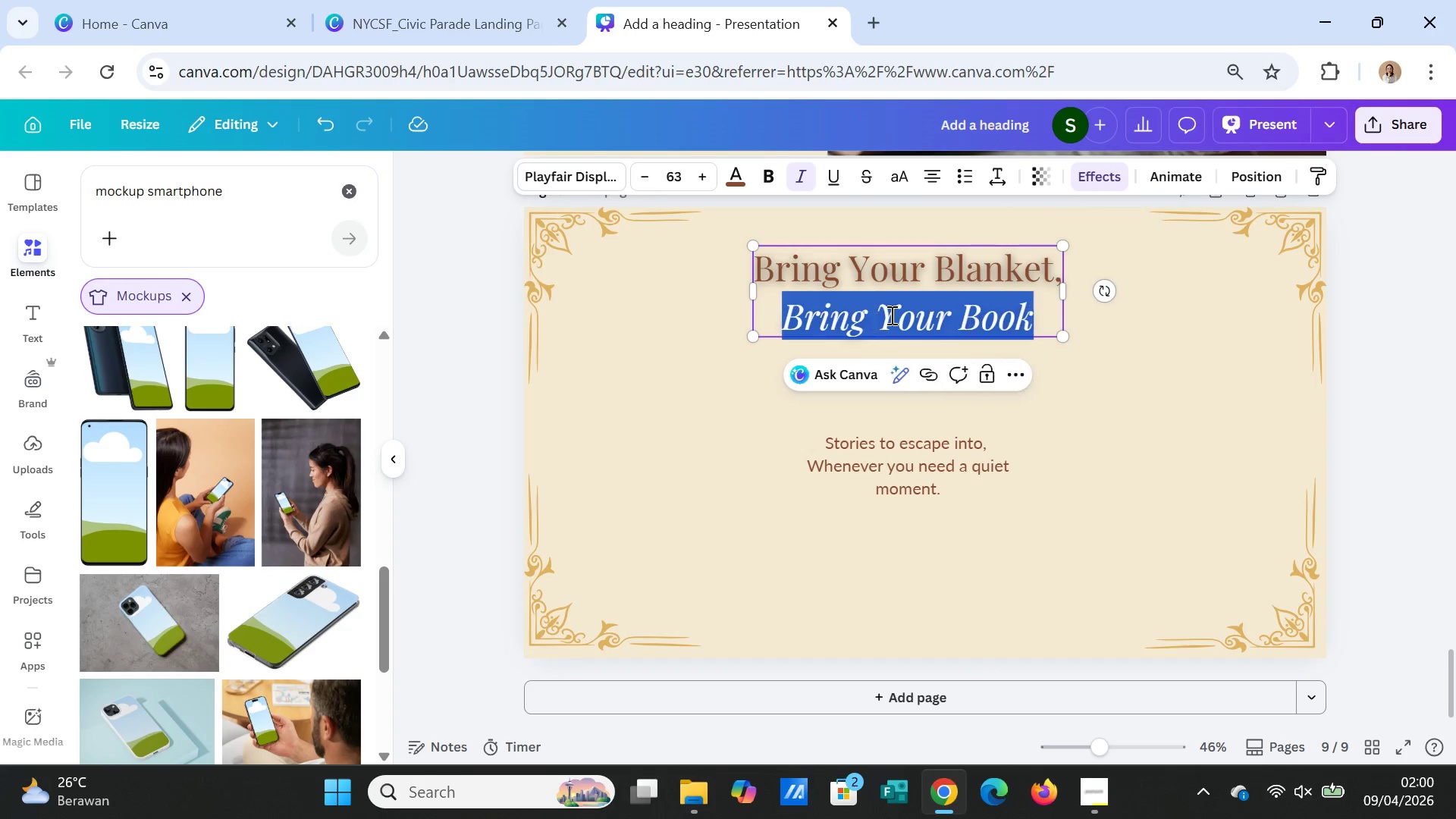 
triple_click([890, 315])
 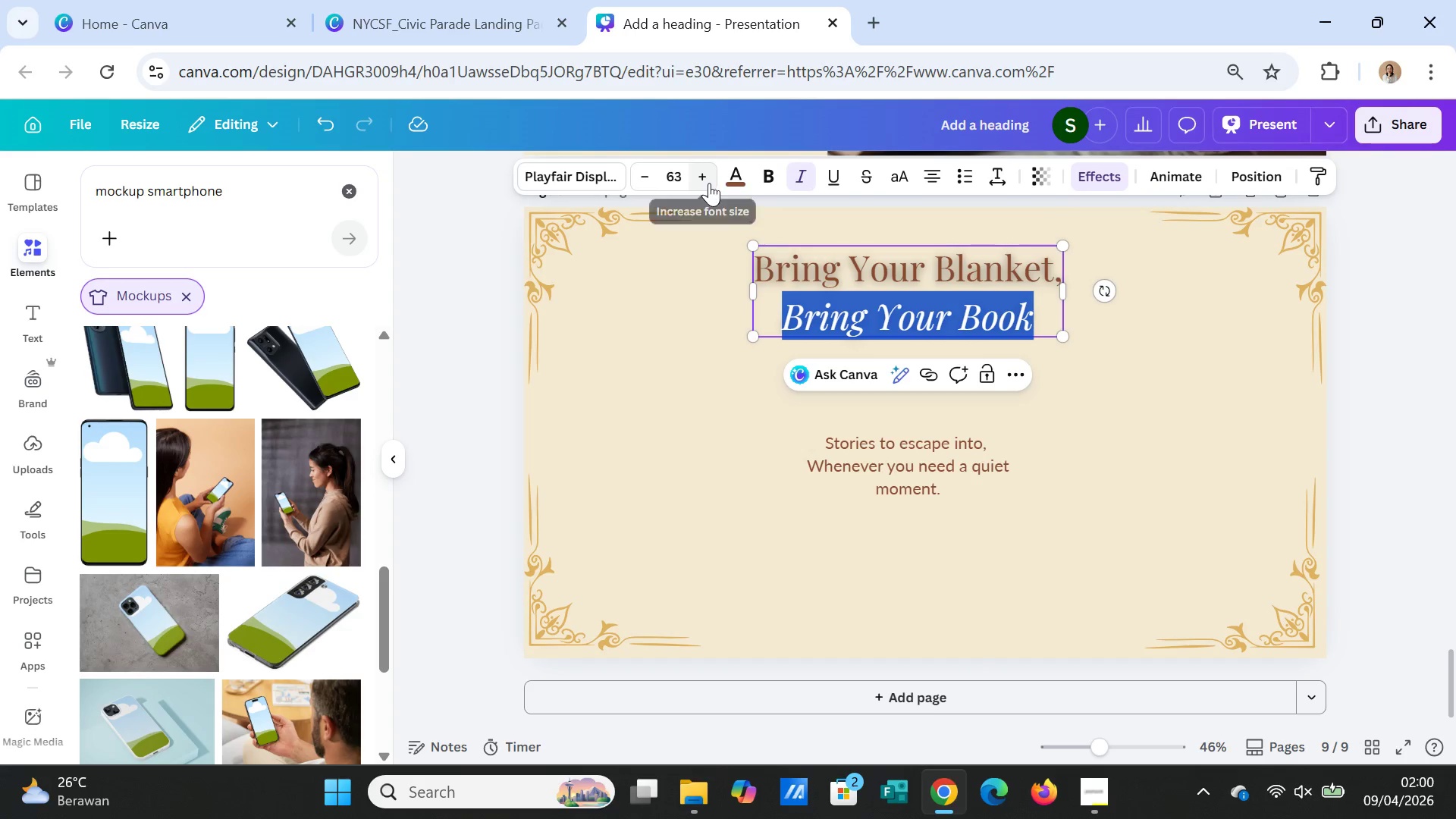 
double_click([709, 183])
 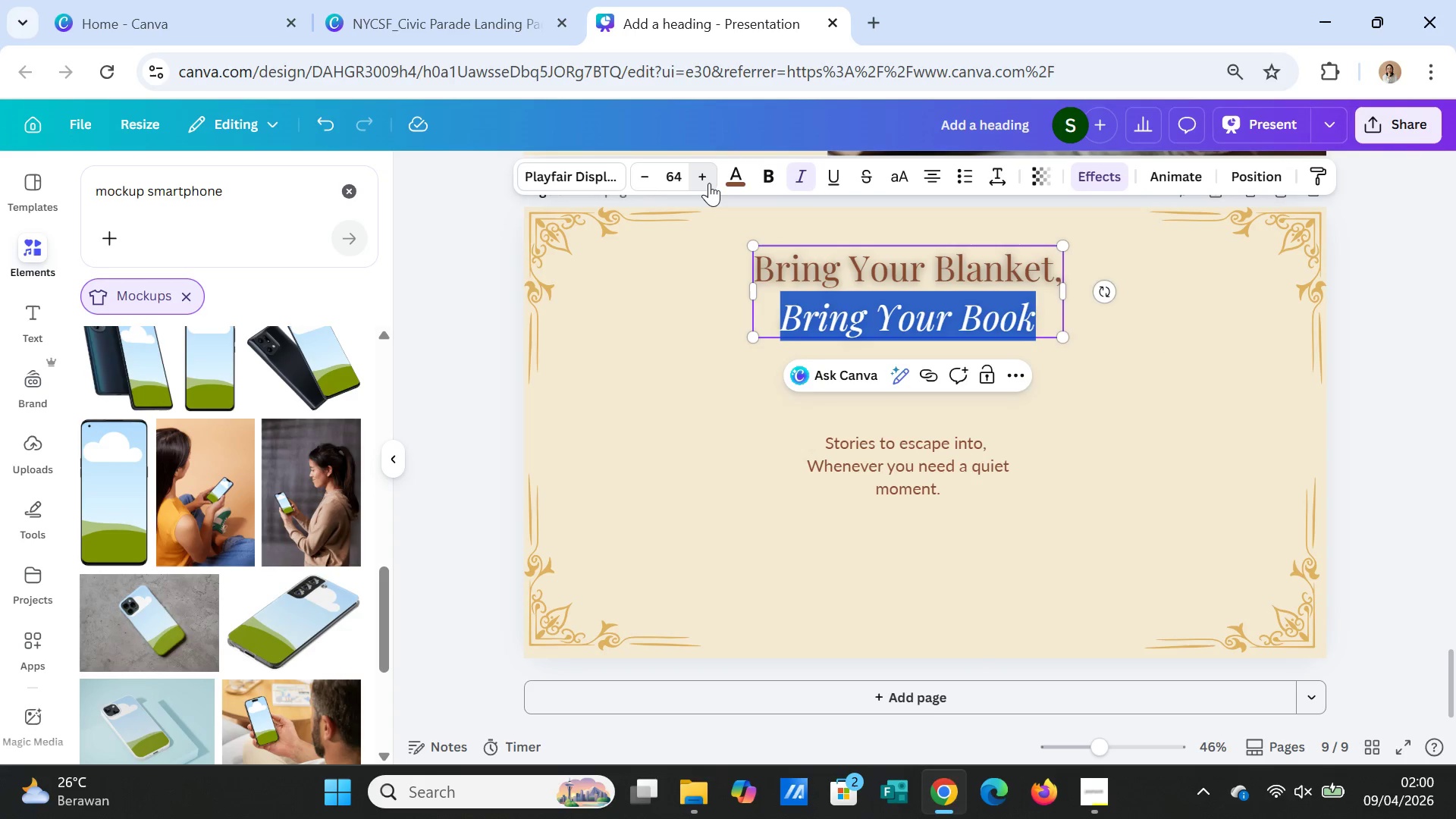 
triple_click([709, 183])
 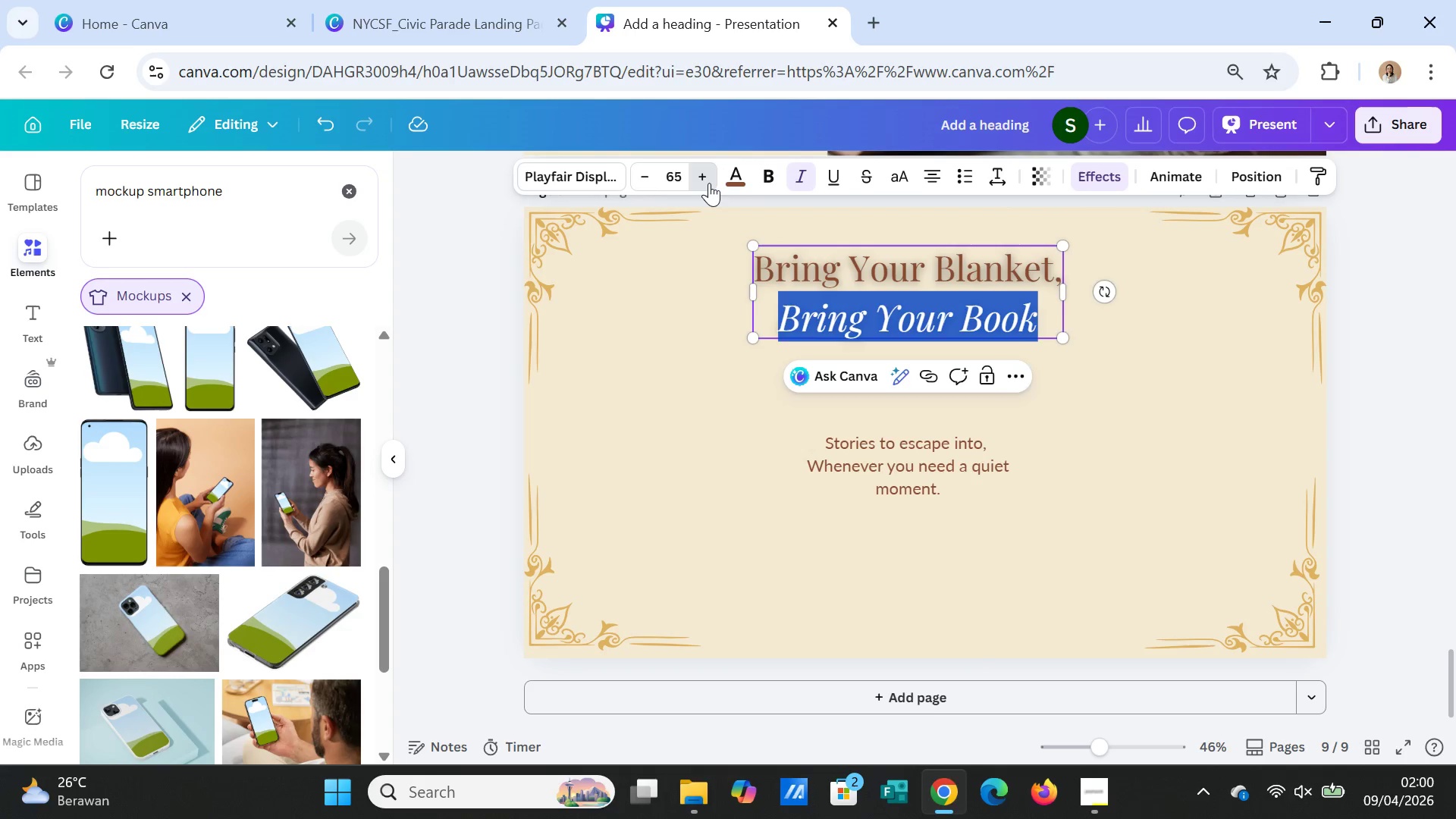 
triple_click([709, 183])
 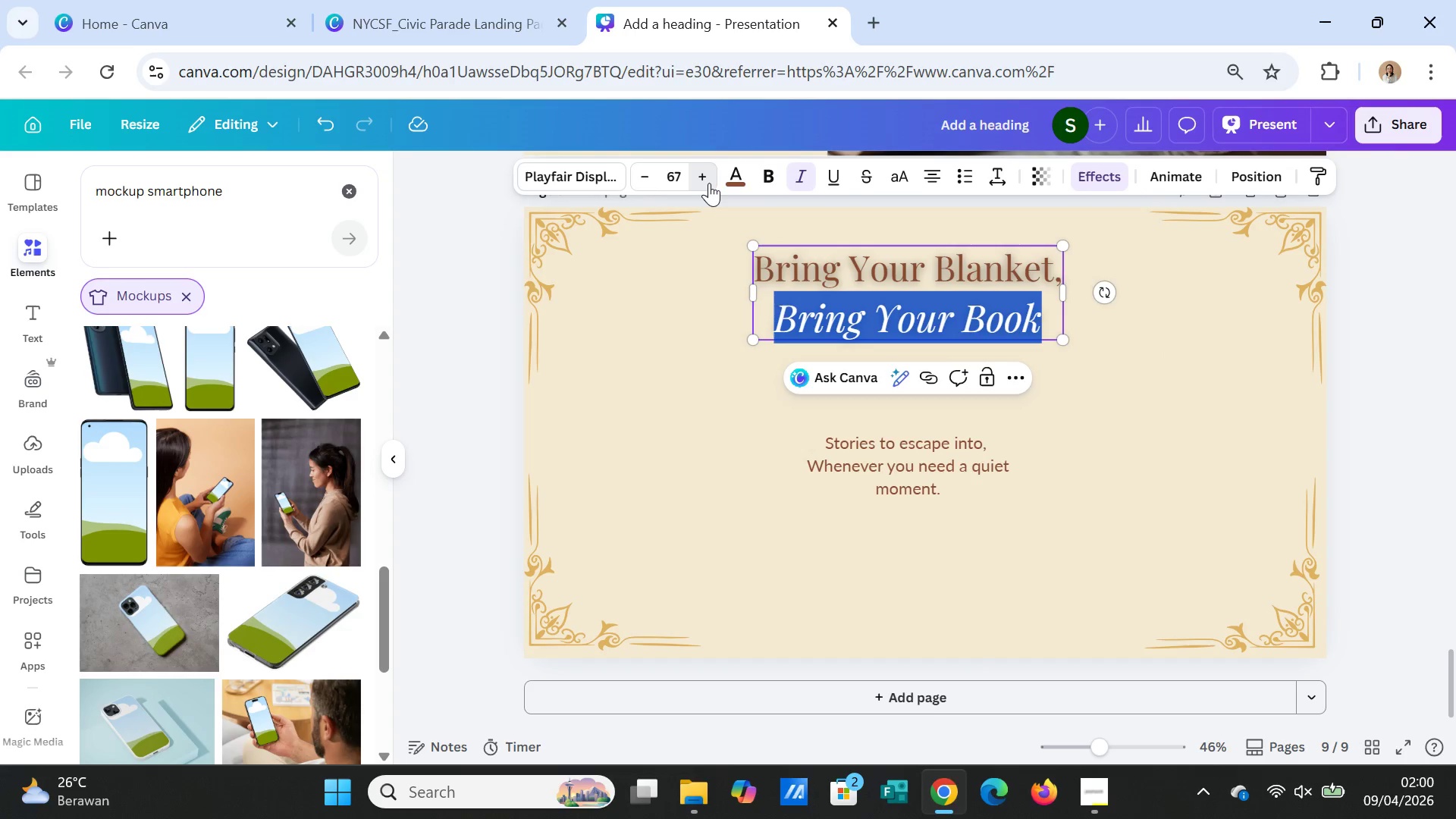 
triple_click([709, 183])
 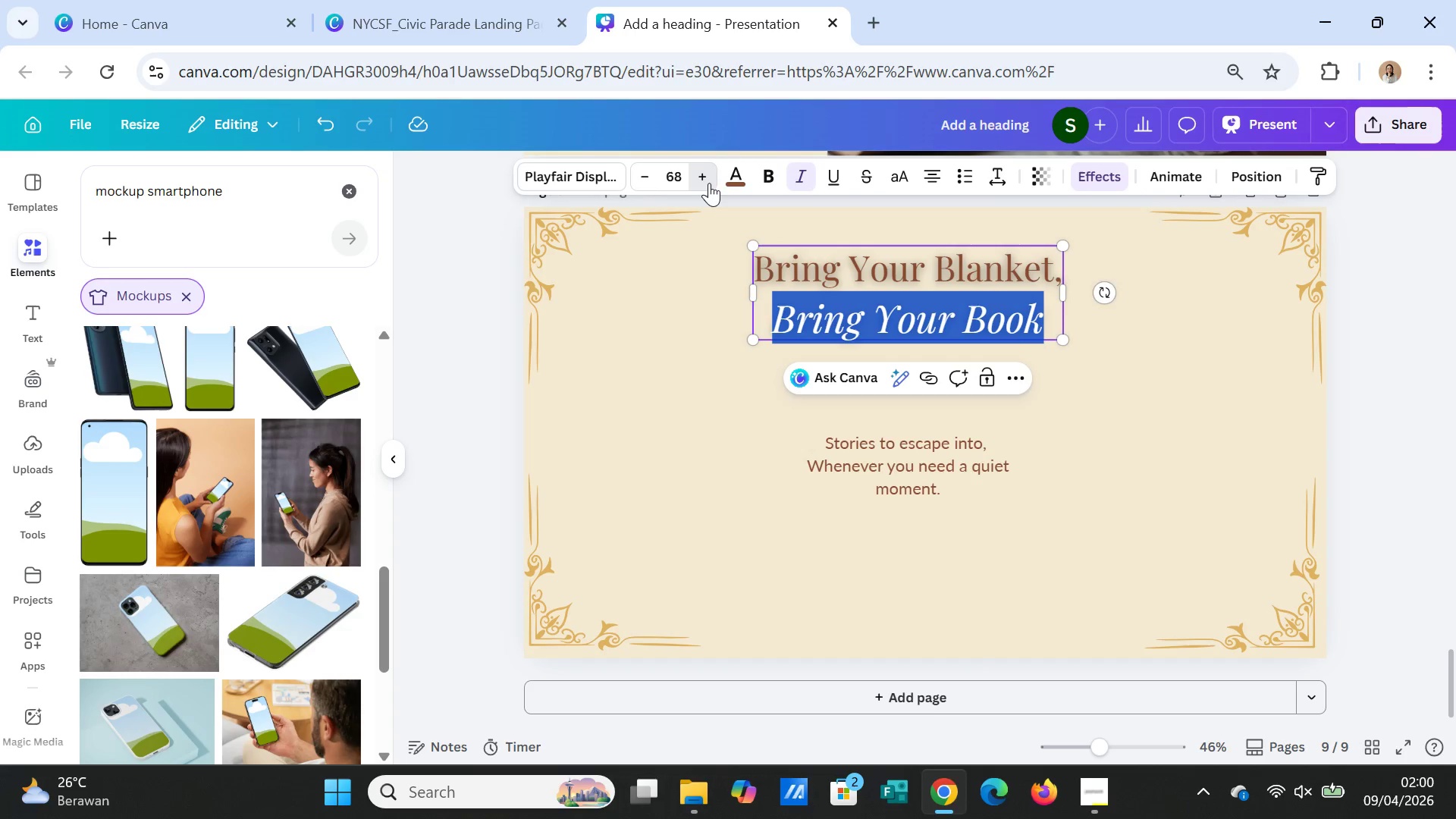 
triple_click([709, 183])
 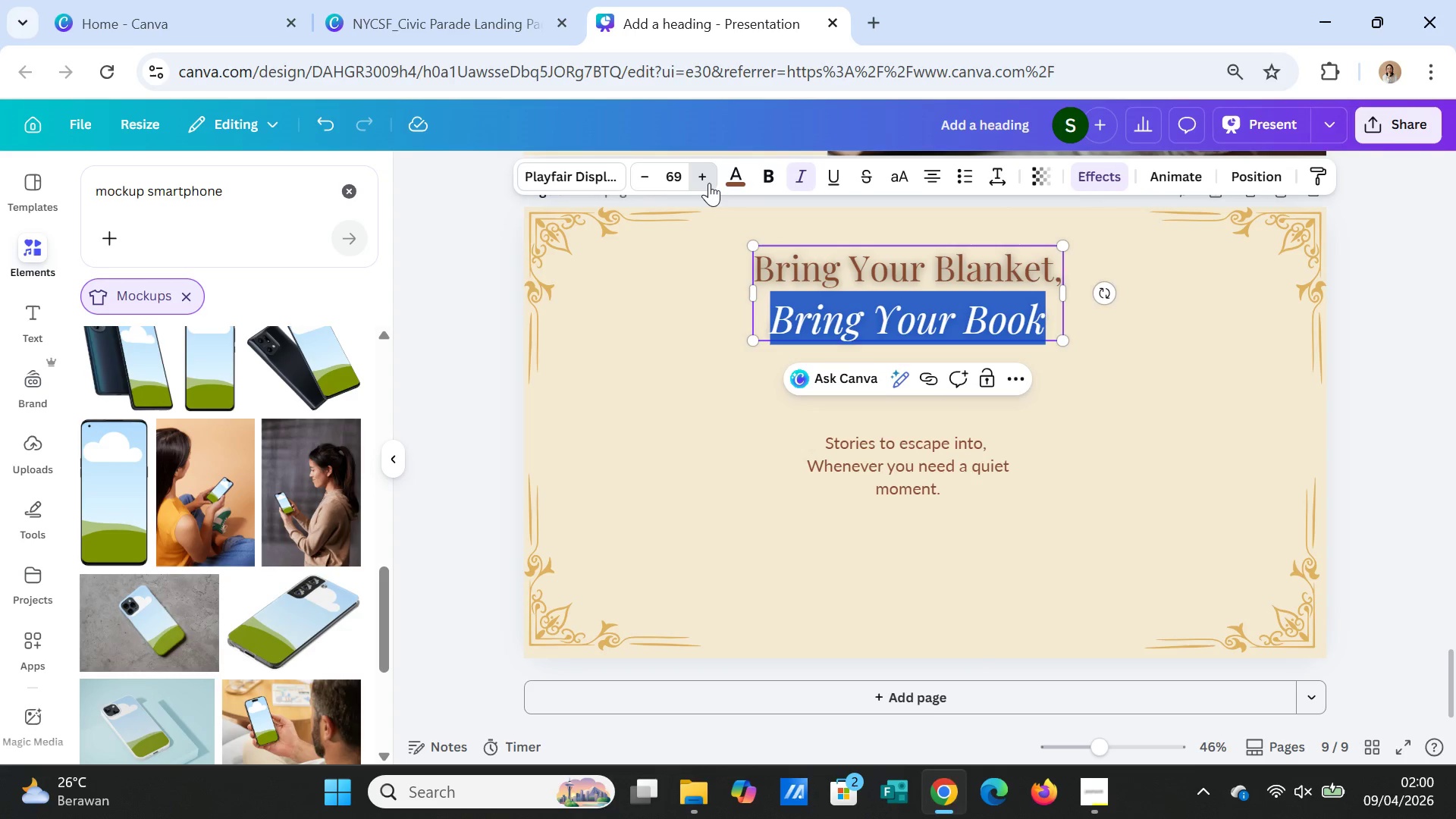 
triple_click([709, 183])
 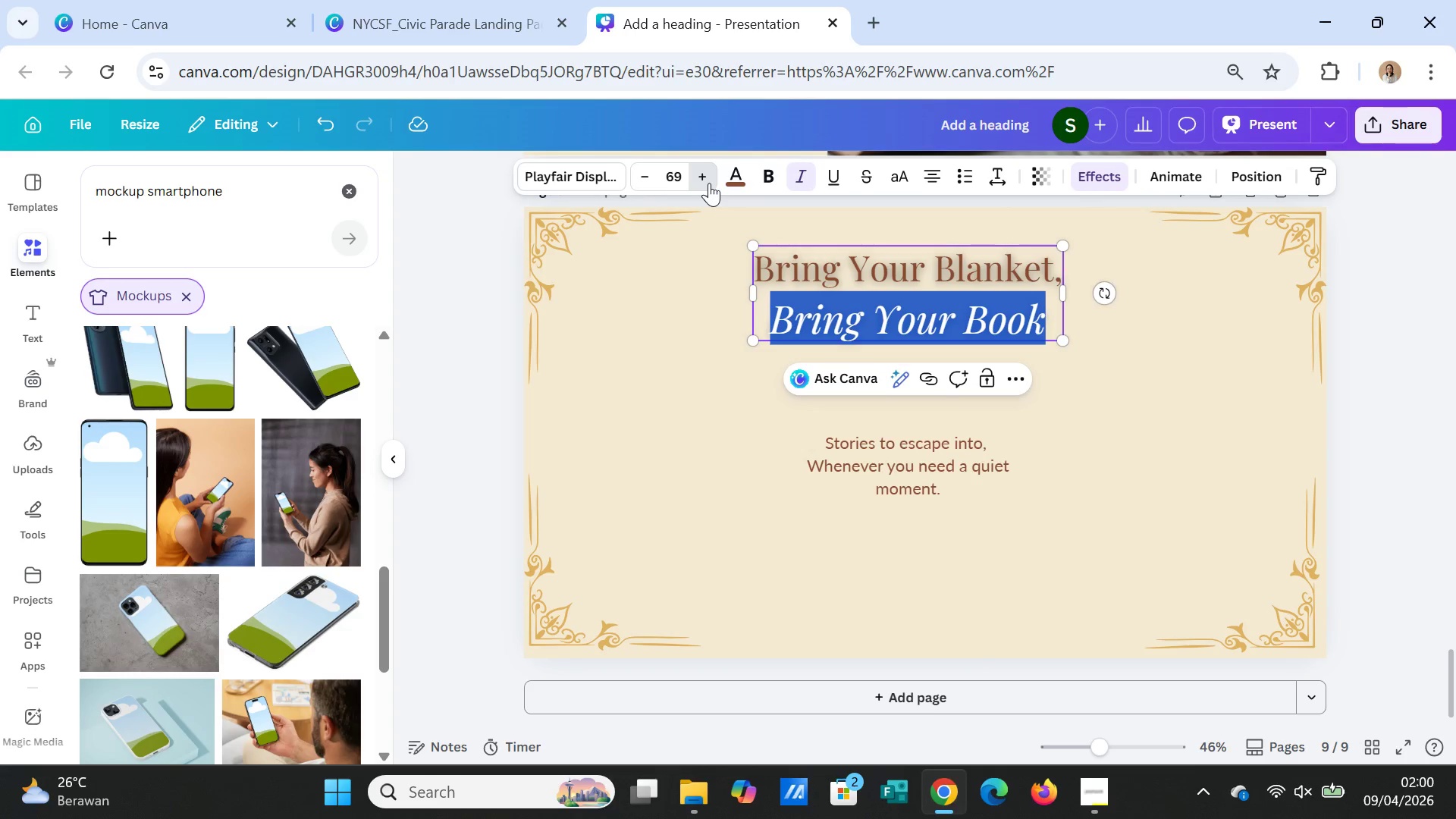 
triple_click([709, 183])
 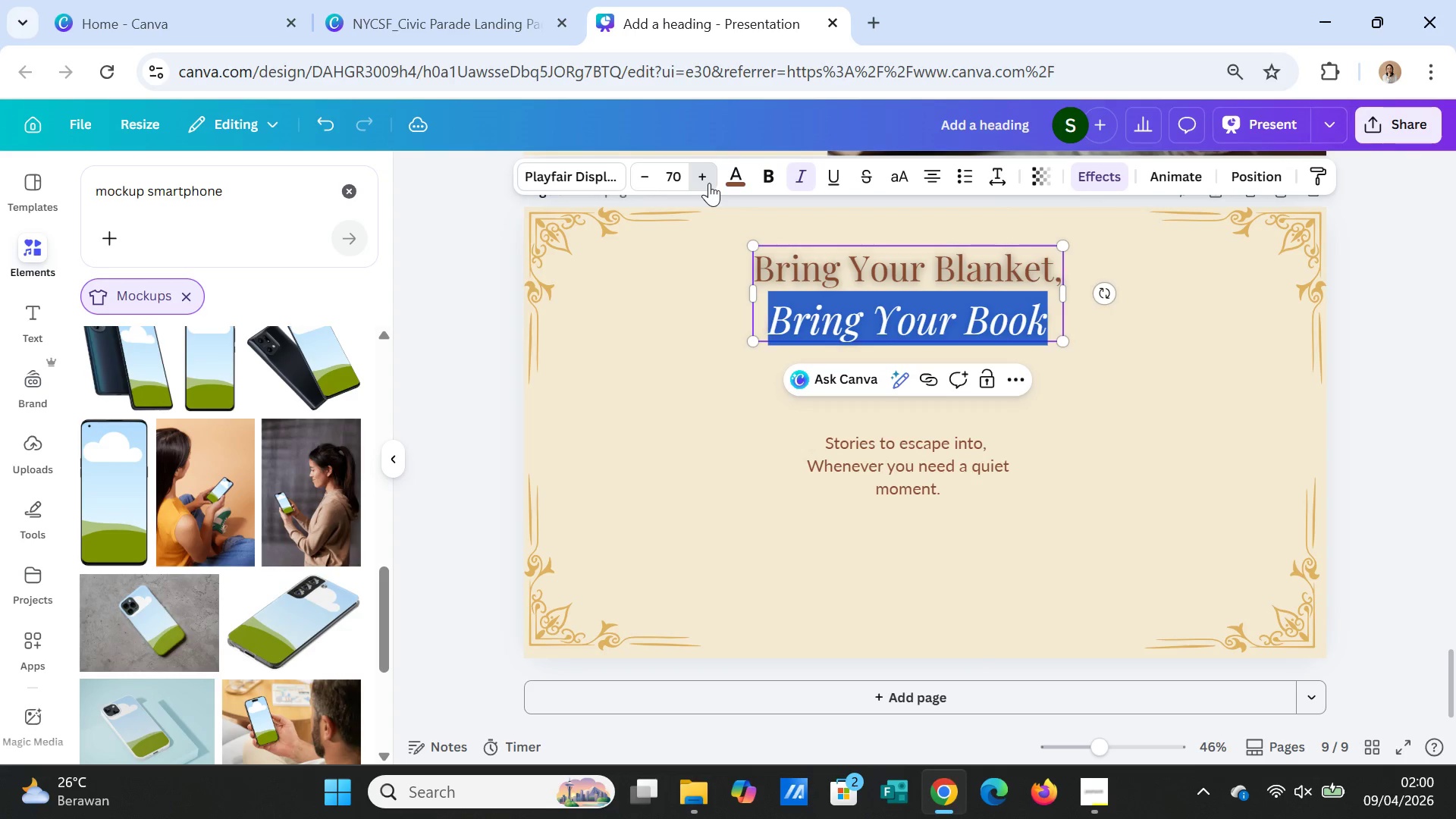 
triple_click([709, 183])
 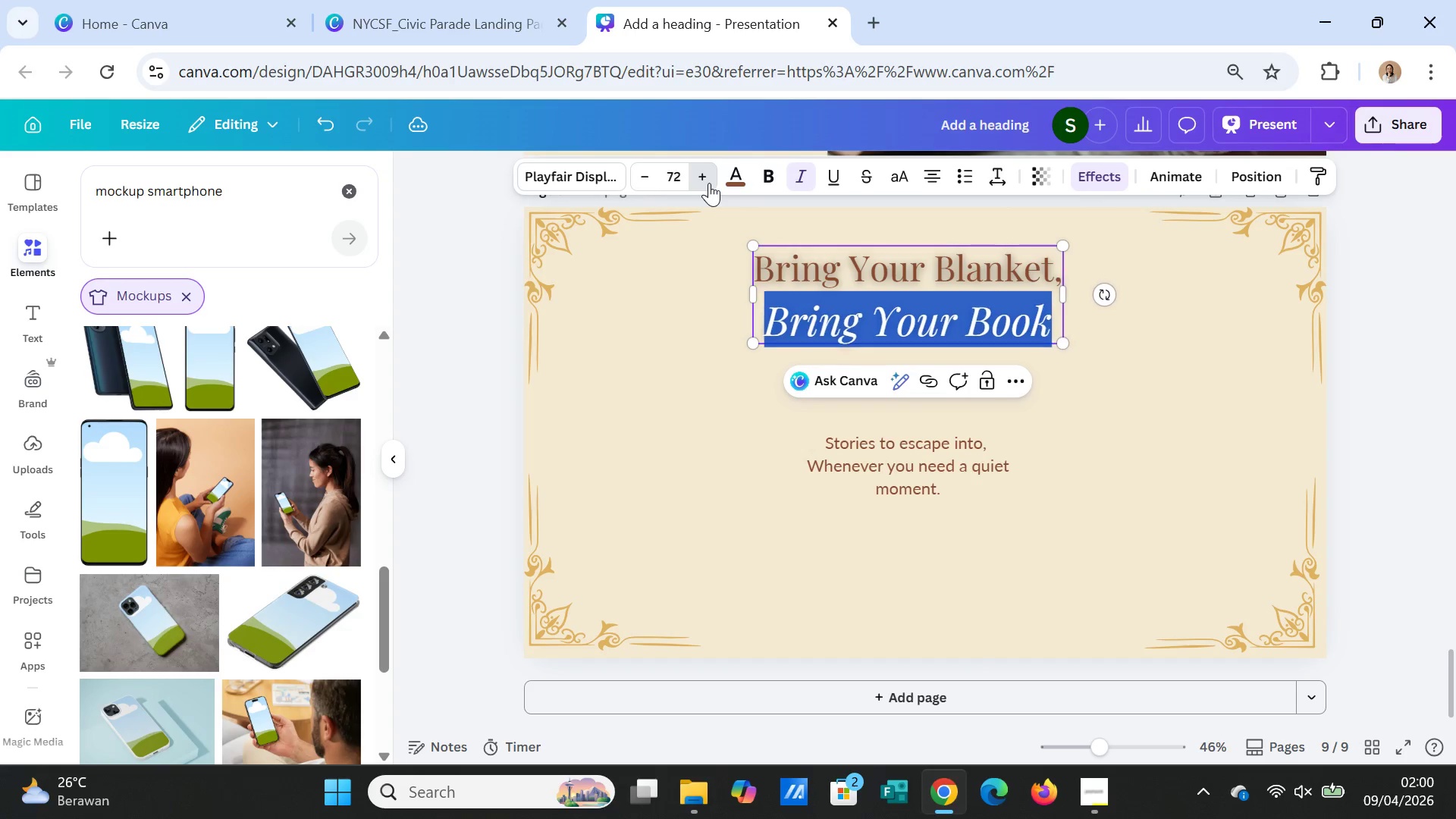 
triple_click([709, 183])
 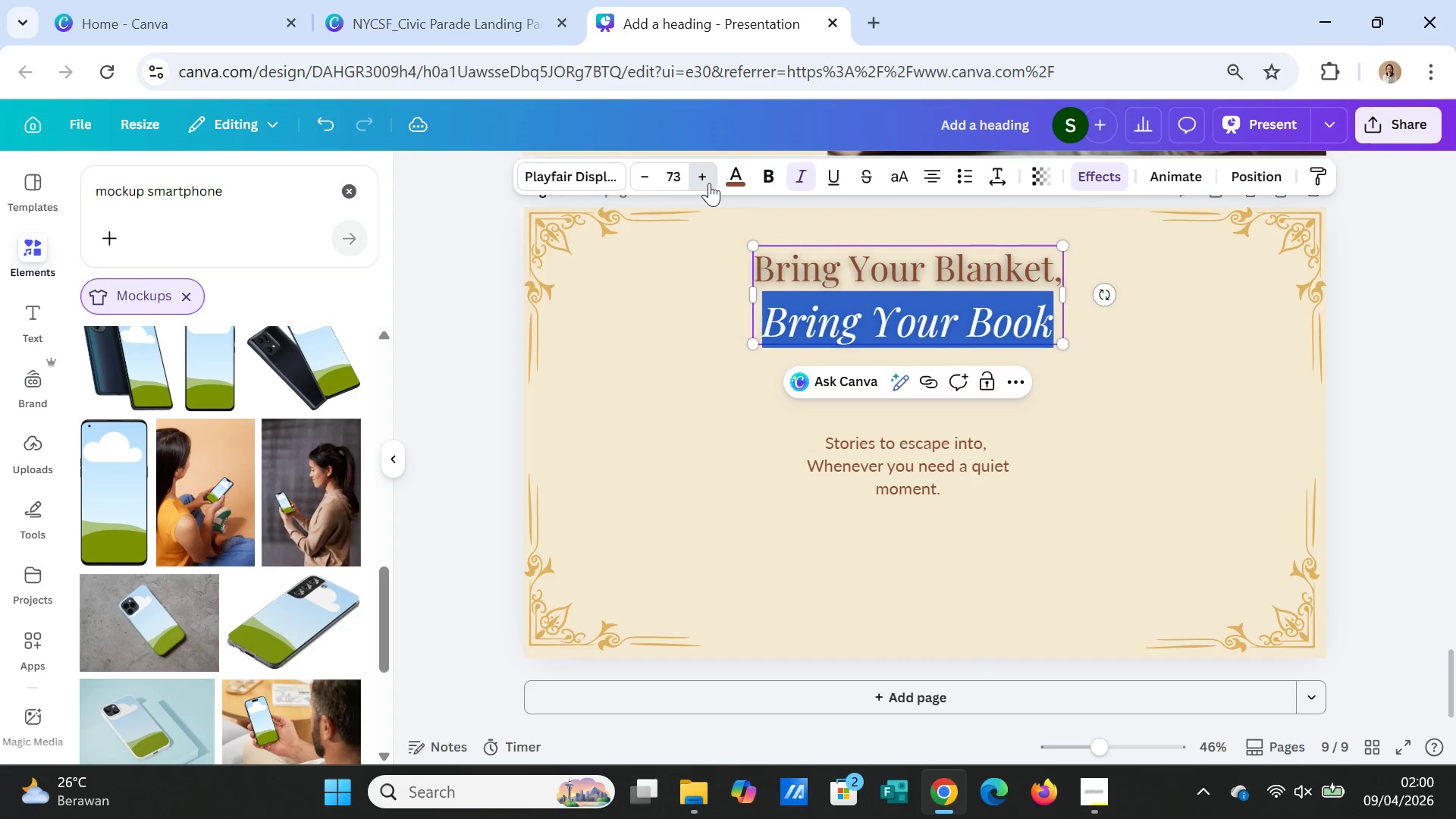 
triple_click([709, 183])
 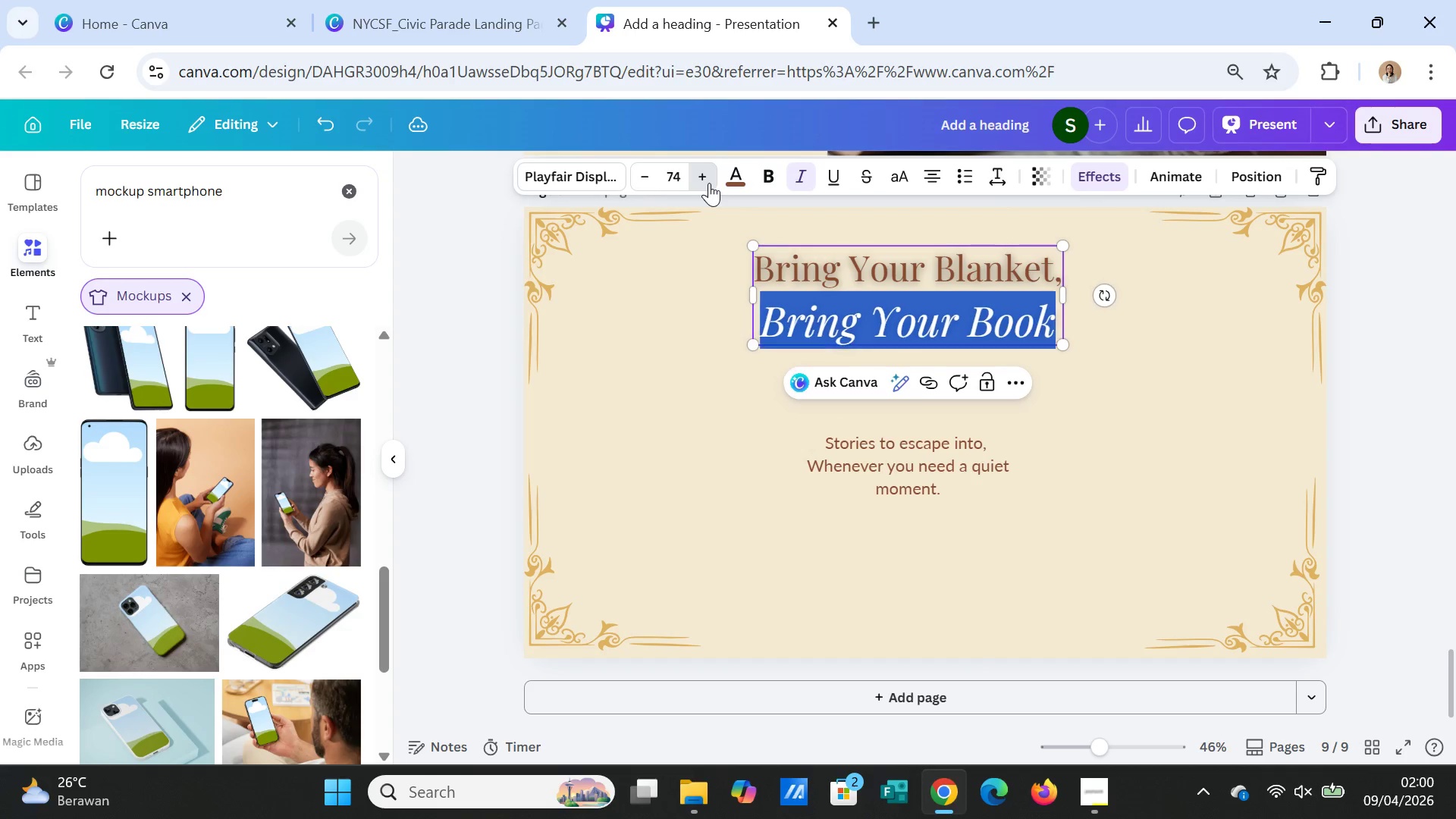 
triple_click([709, 183])
 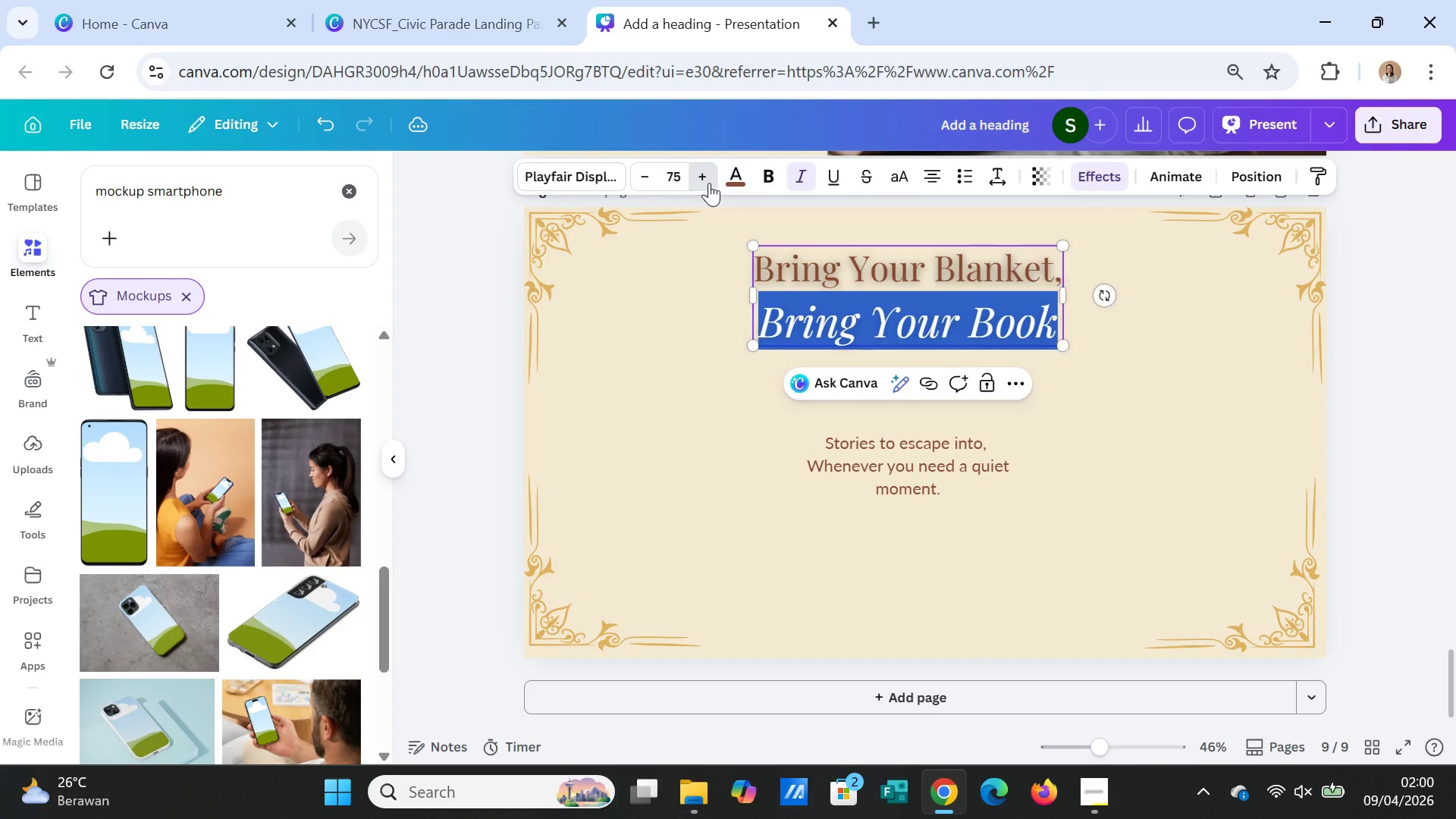 
triple_click([709, 183])
 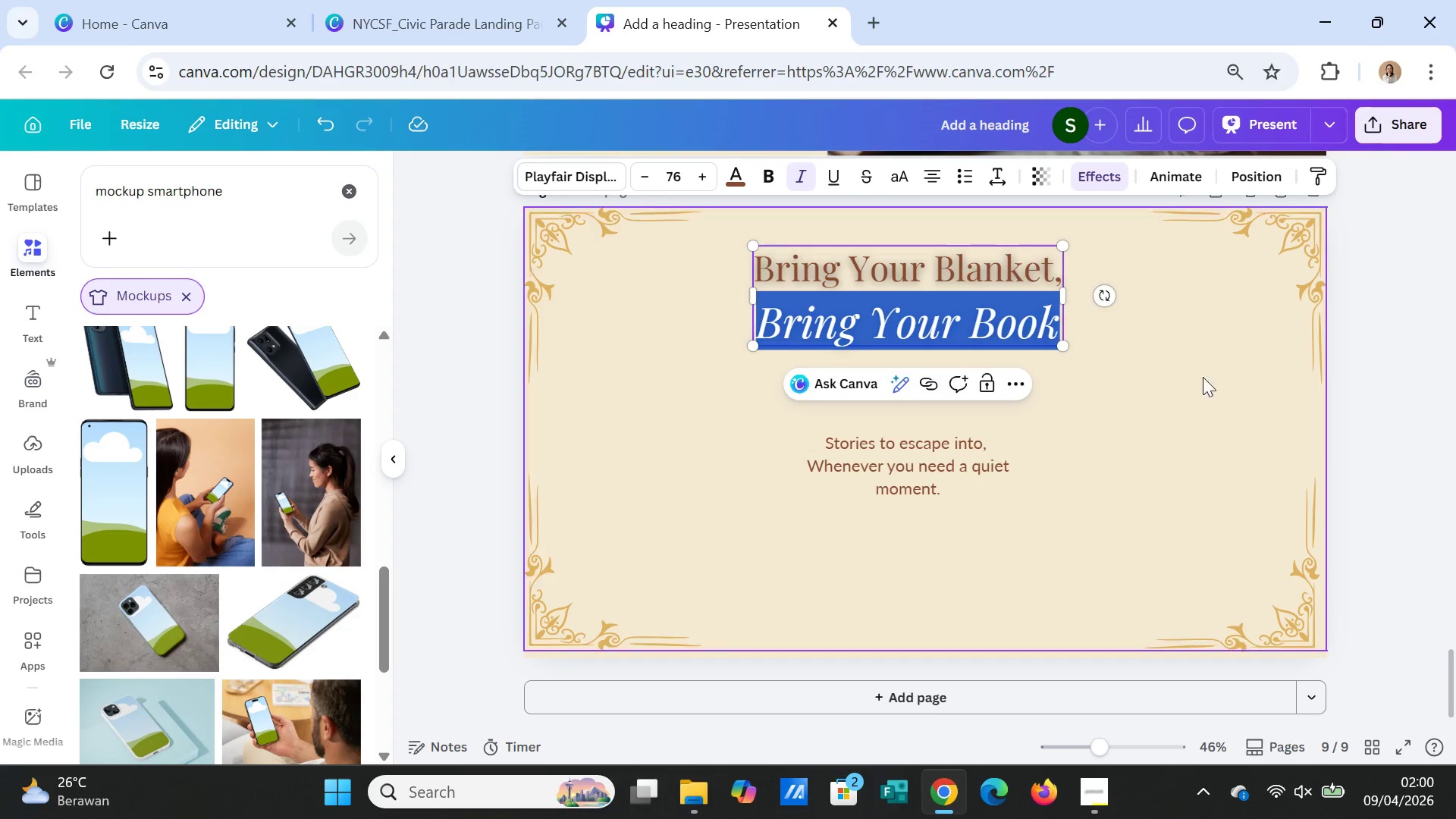 
left_click_drag(start_coordinate=[1146, 405], to_coordinate=[902, 462])
 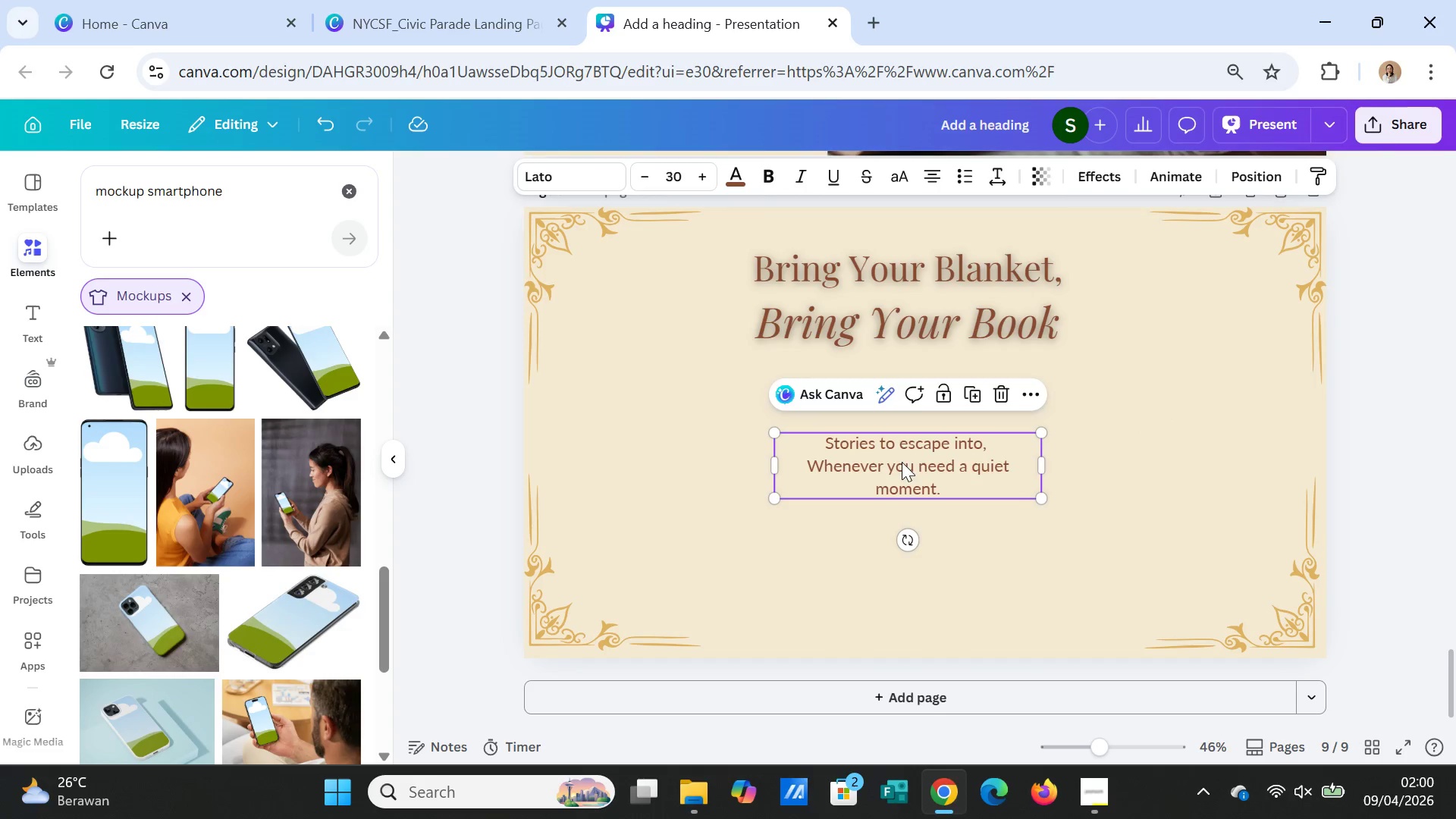 
double_click([902, 462])
 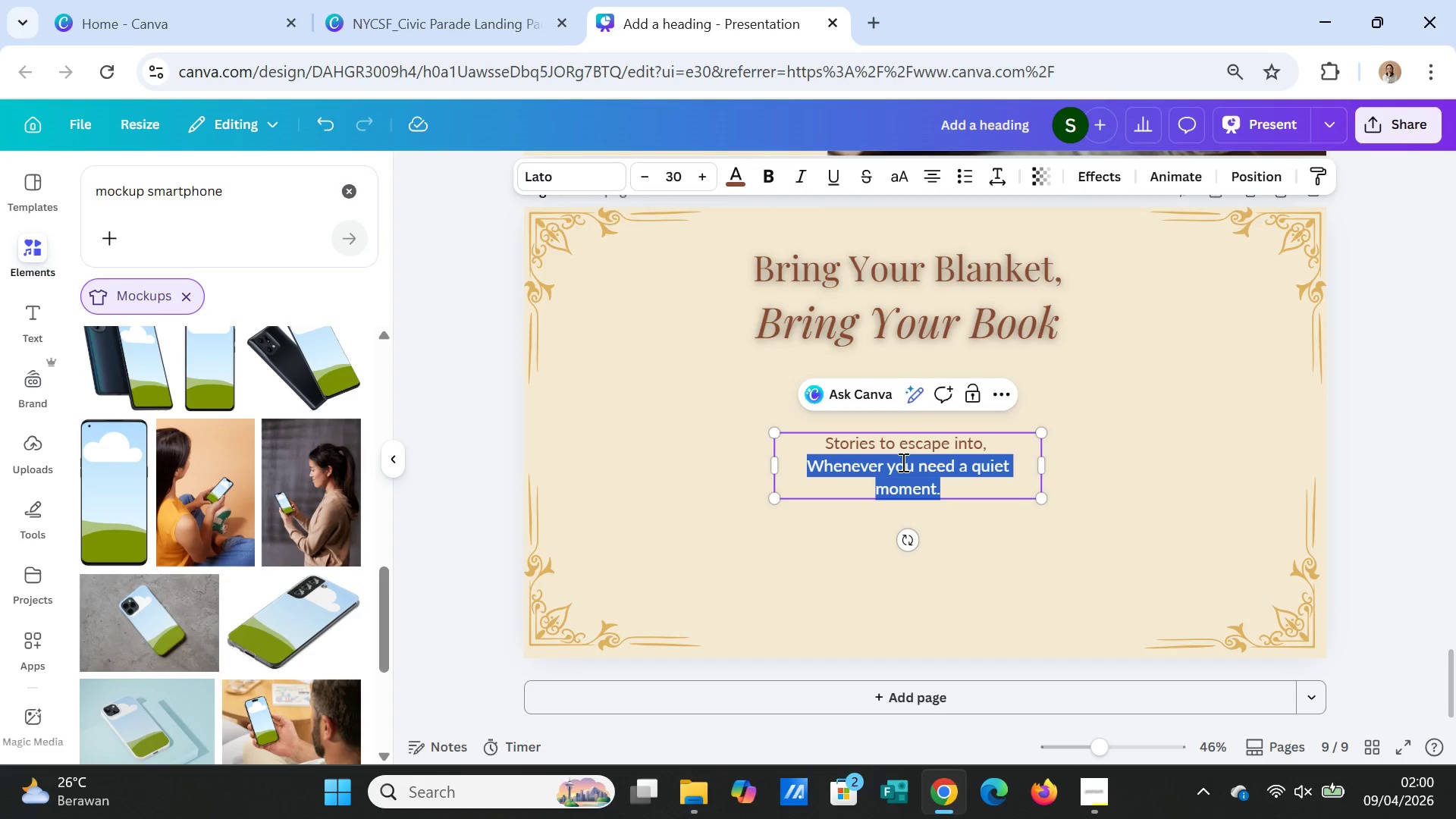 
triple_click([902, 462])
 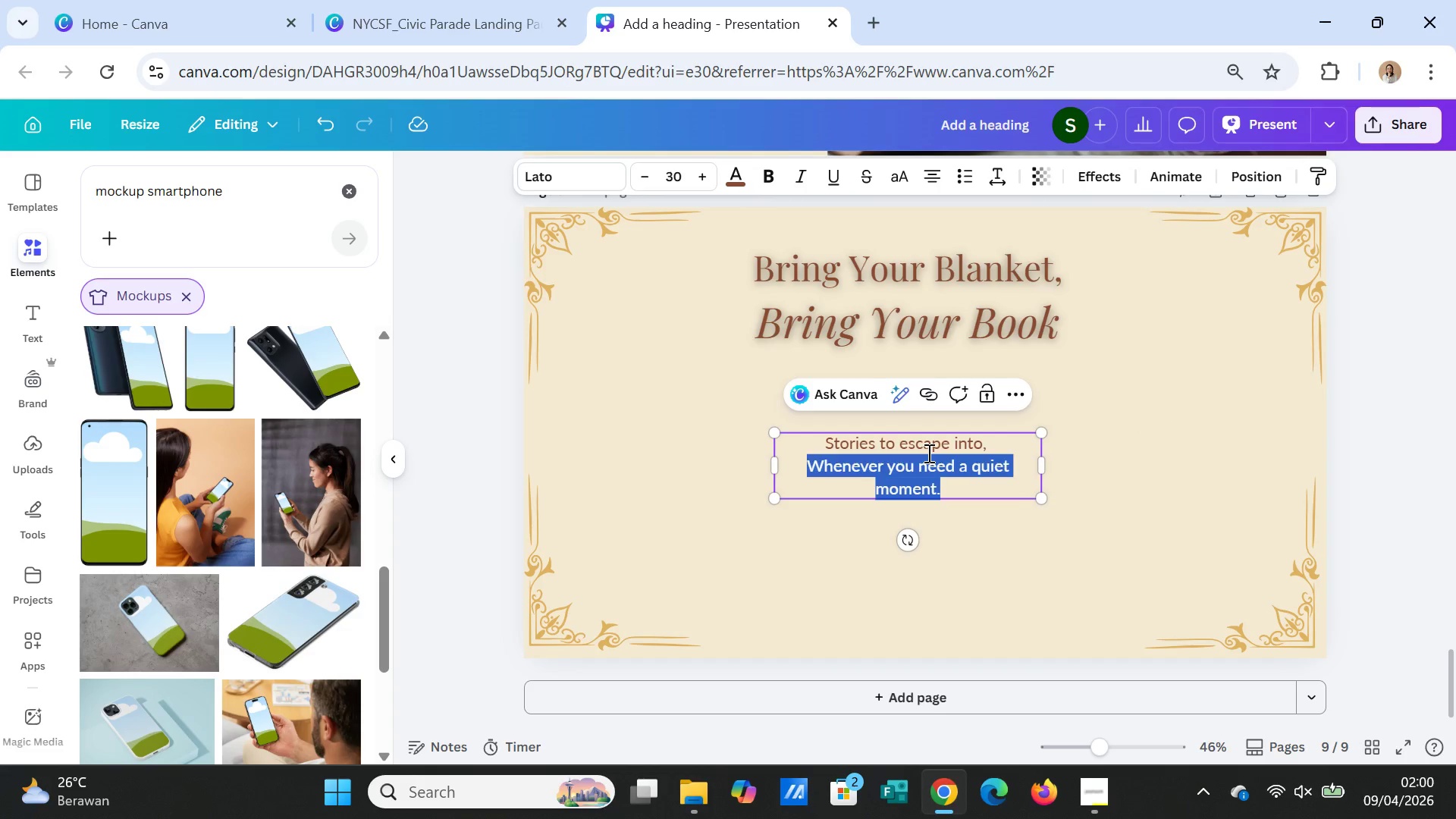 
double_click([927, 453])
 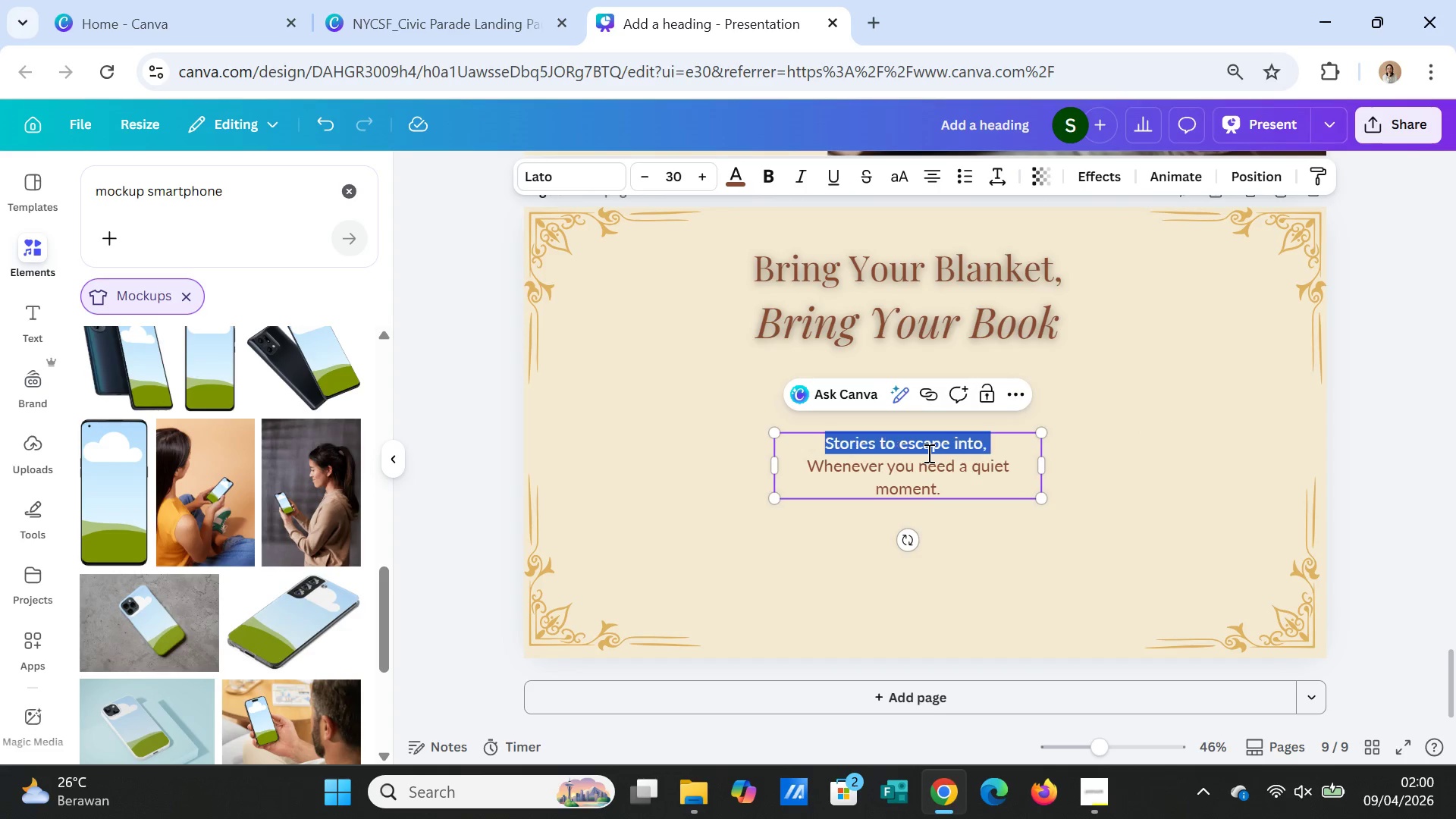 
triple_click([927, 453])
 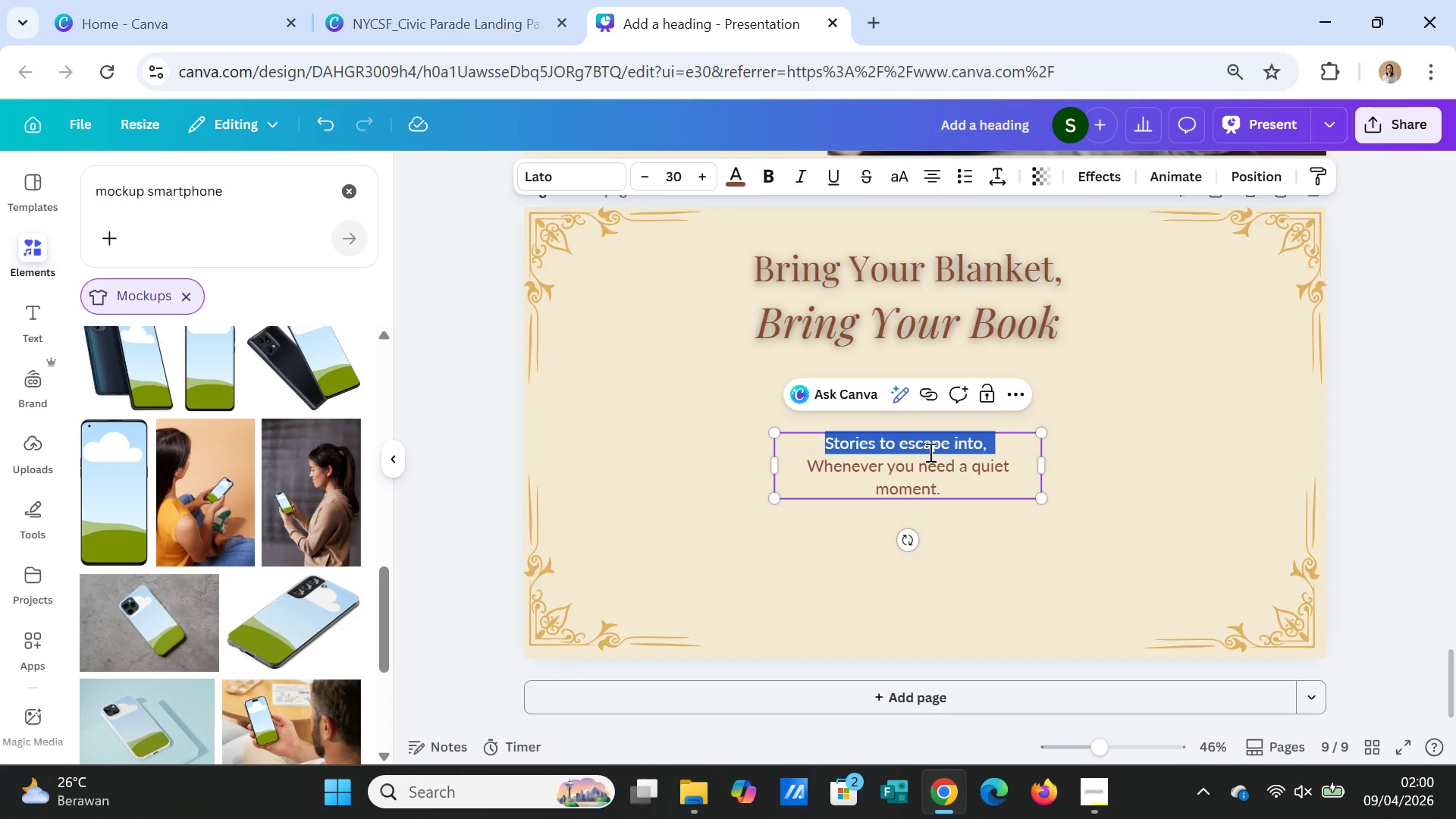 
key(Shift+ArrowDown)
 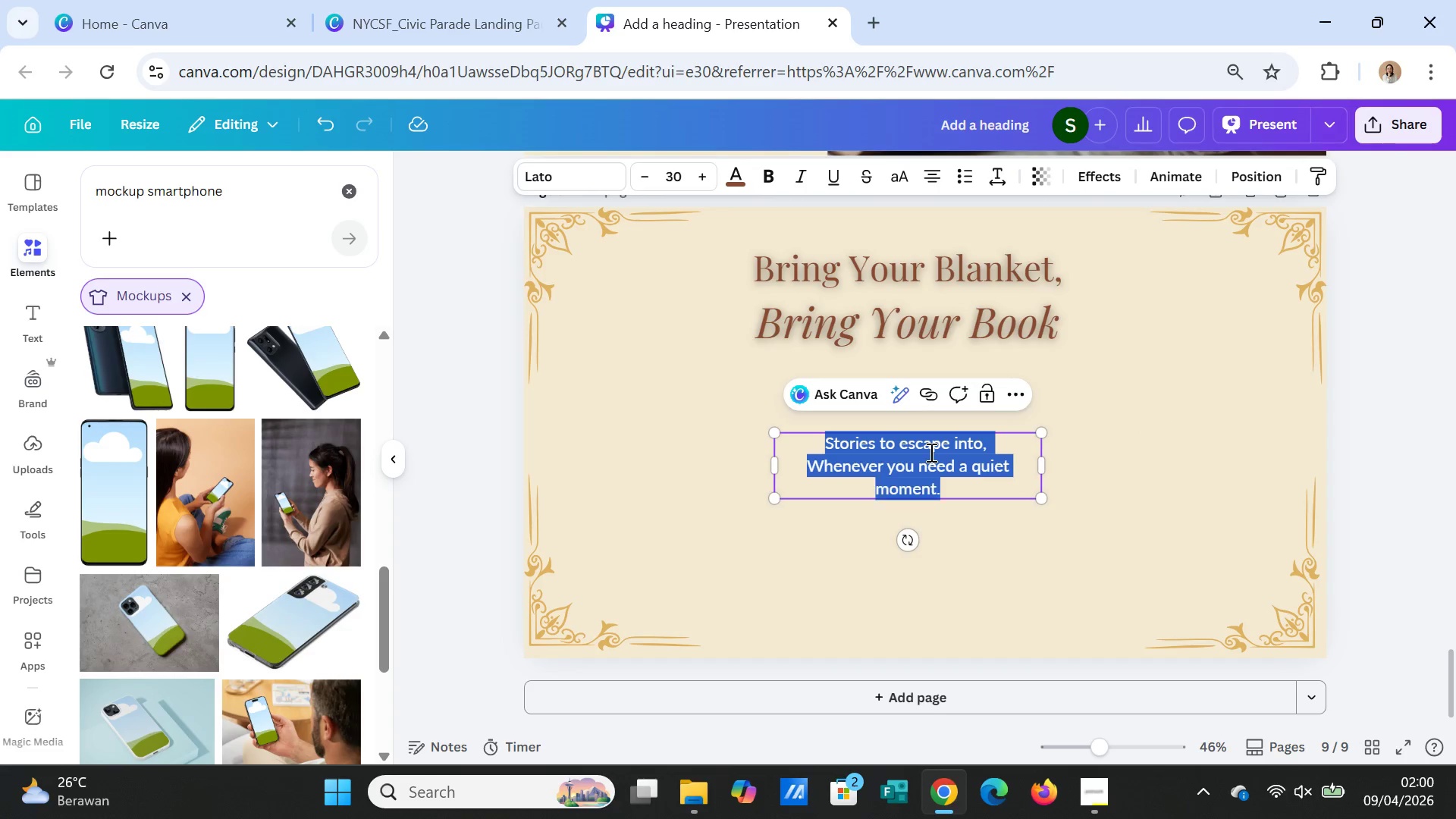 
key(Shift+ArrowDown)
 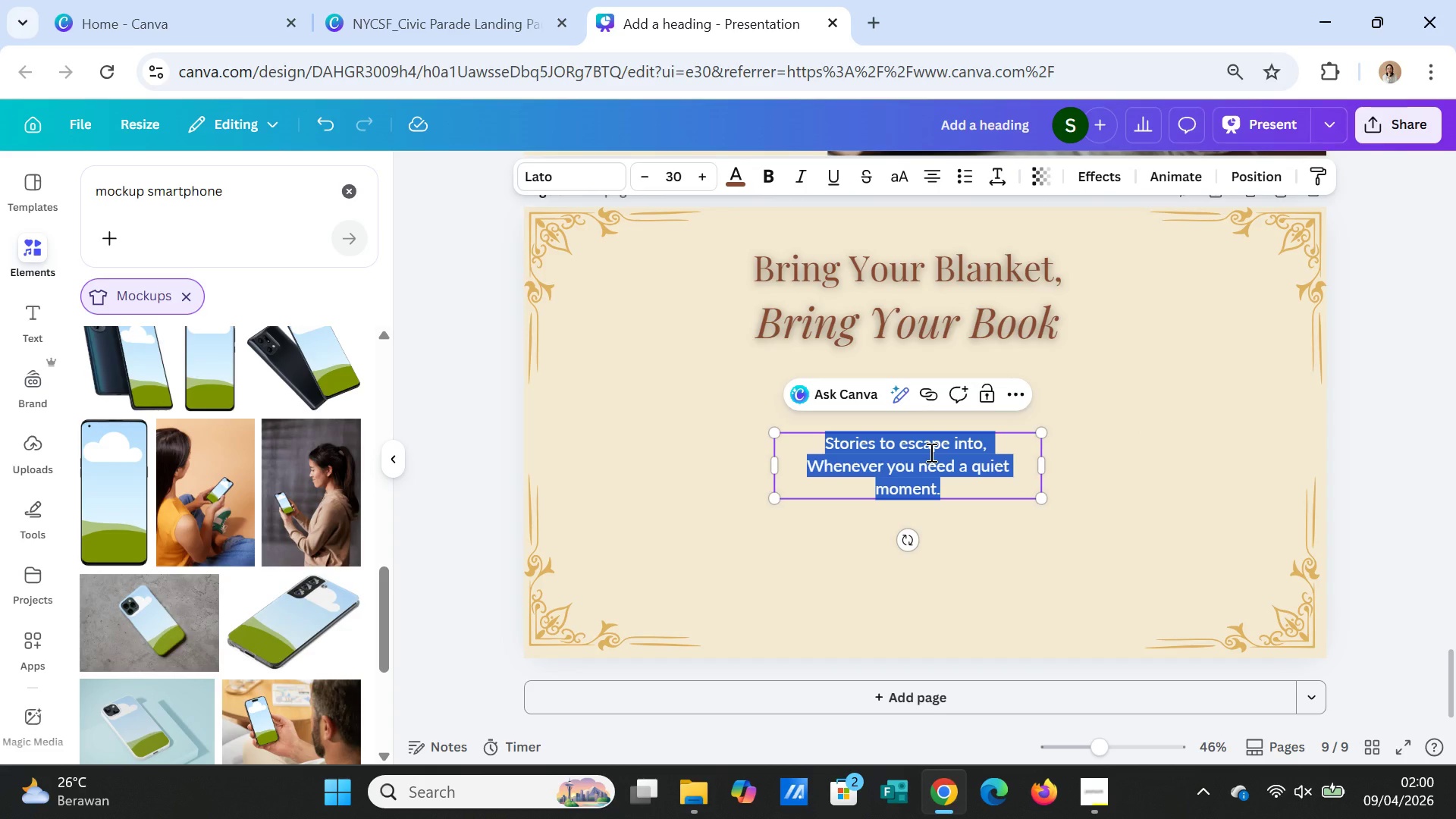 
type(Tag US)
key(Backspace)
type(s with @)
key(Backspace)
type(#Paper)
 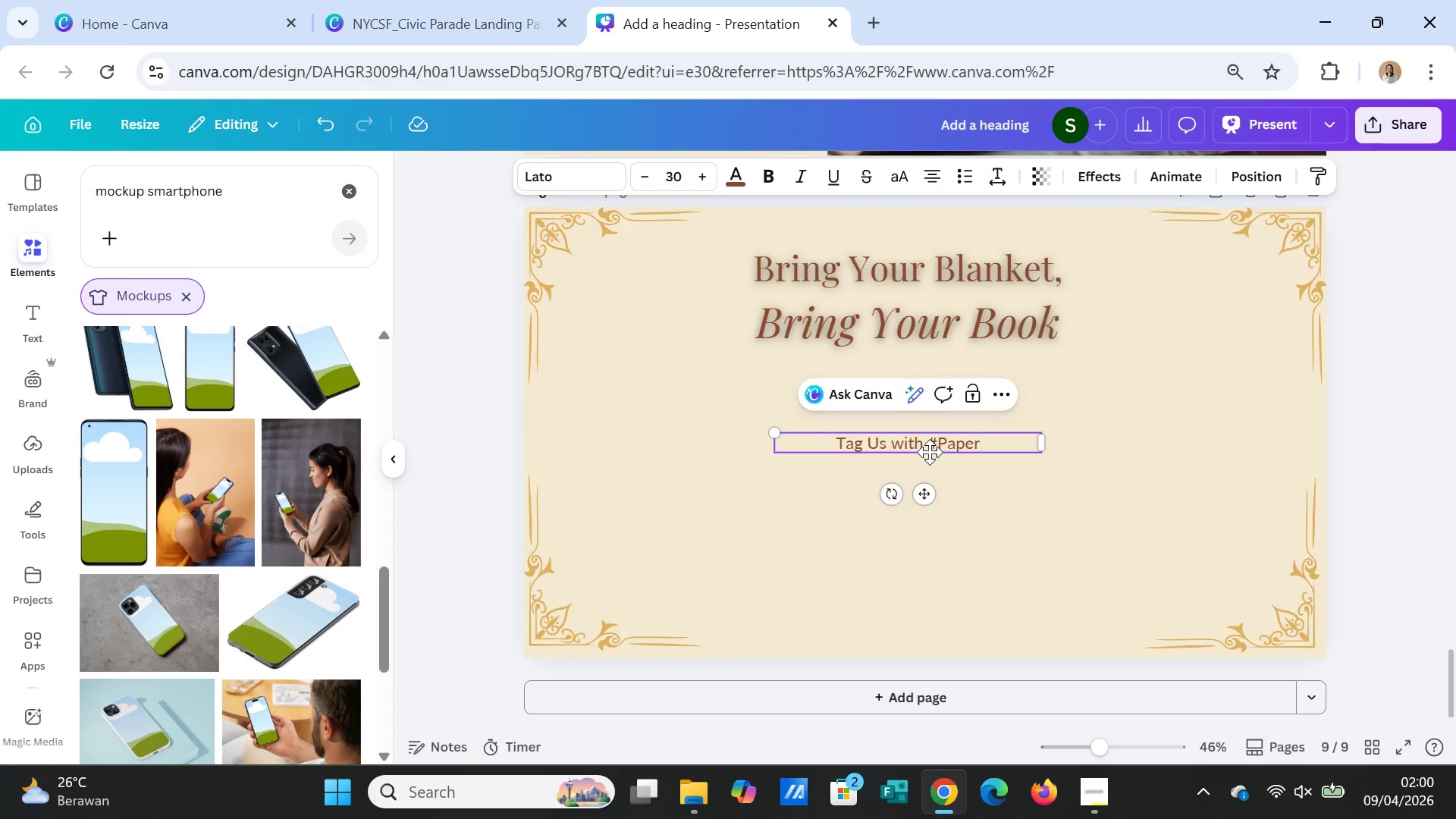 
type(AndPine for achance )
 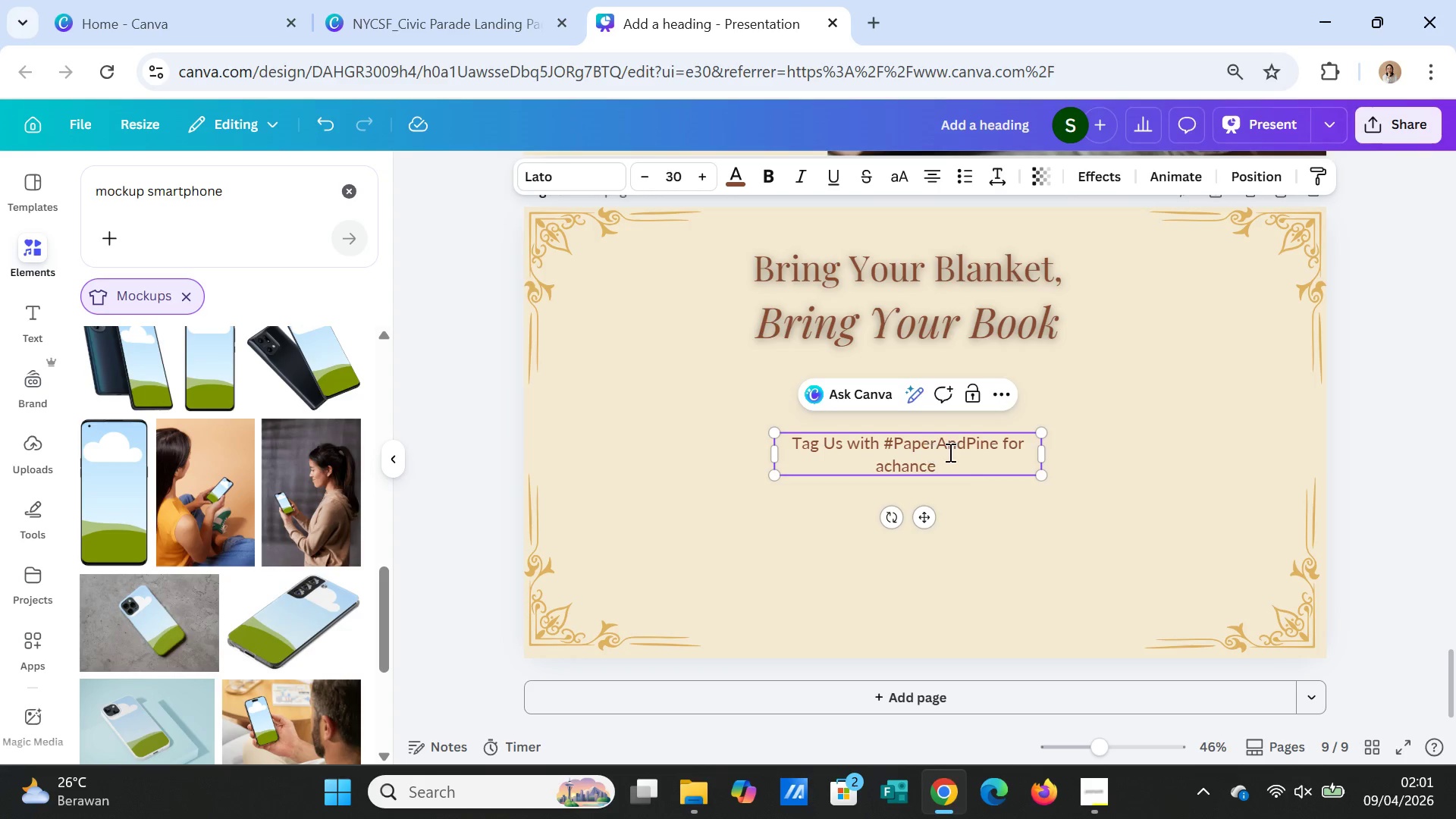 
key(Backspace)
key(Backspace)
key(Backspace)
key(Backspace)
key(Backspace)
key(Backspace)
key(Backspace)
type( chance to be featured )
 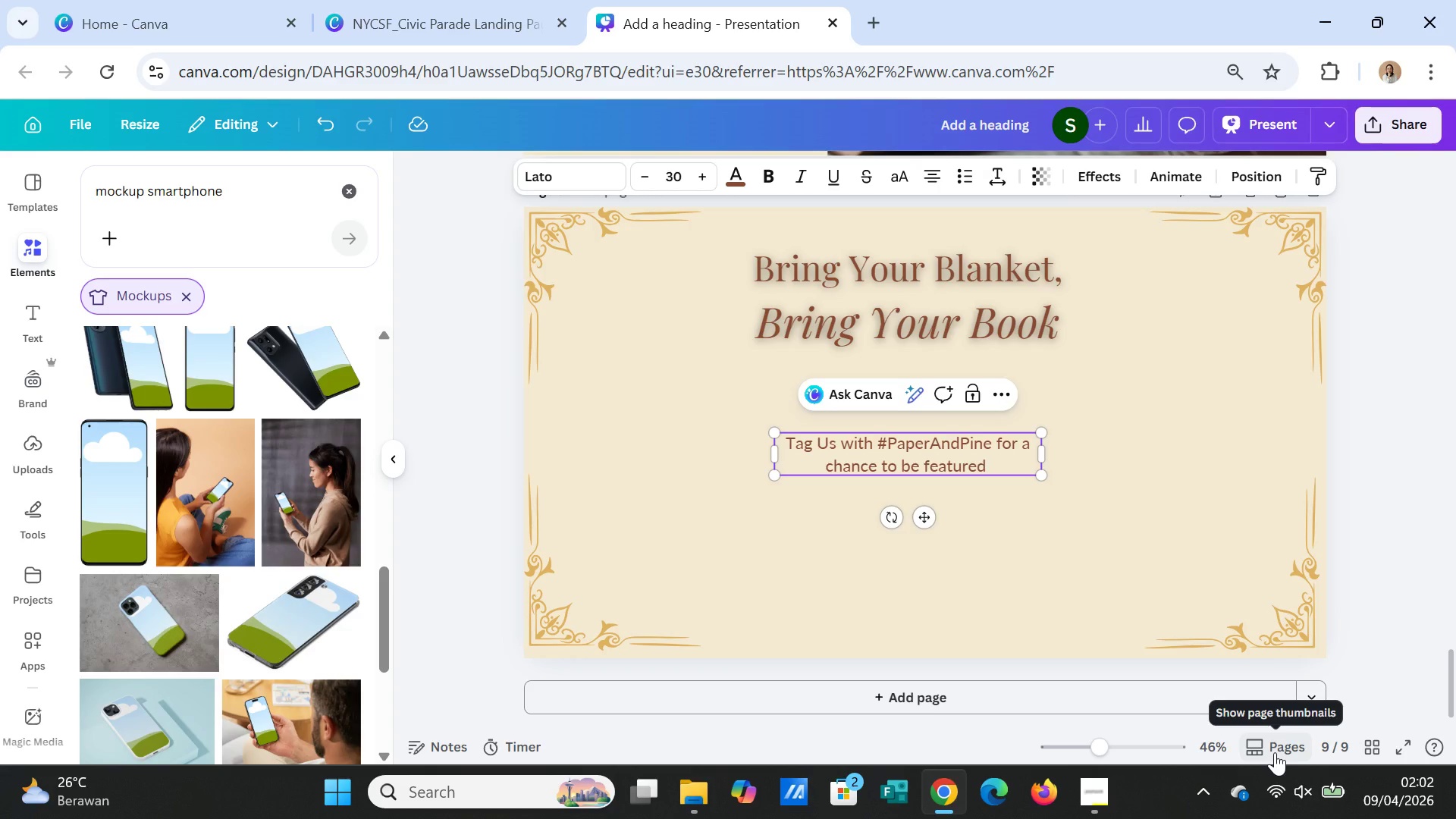 
wait(69.33)
 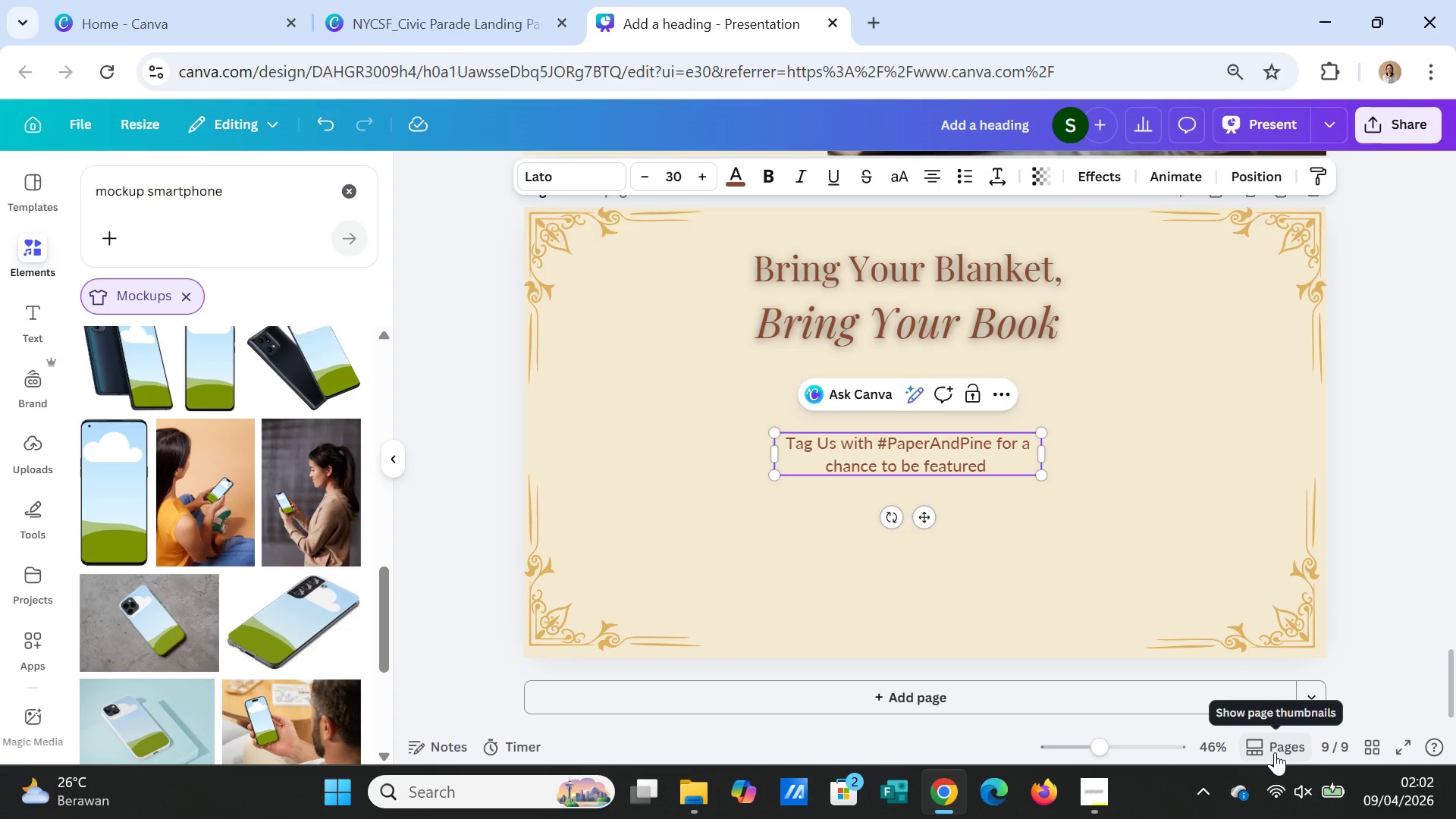 
mouse_move([1230, 739])
 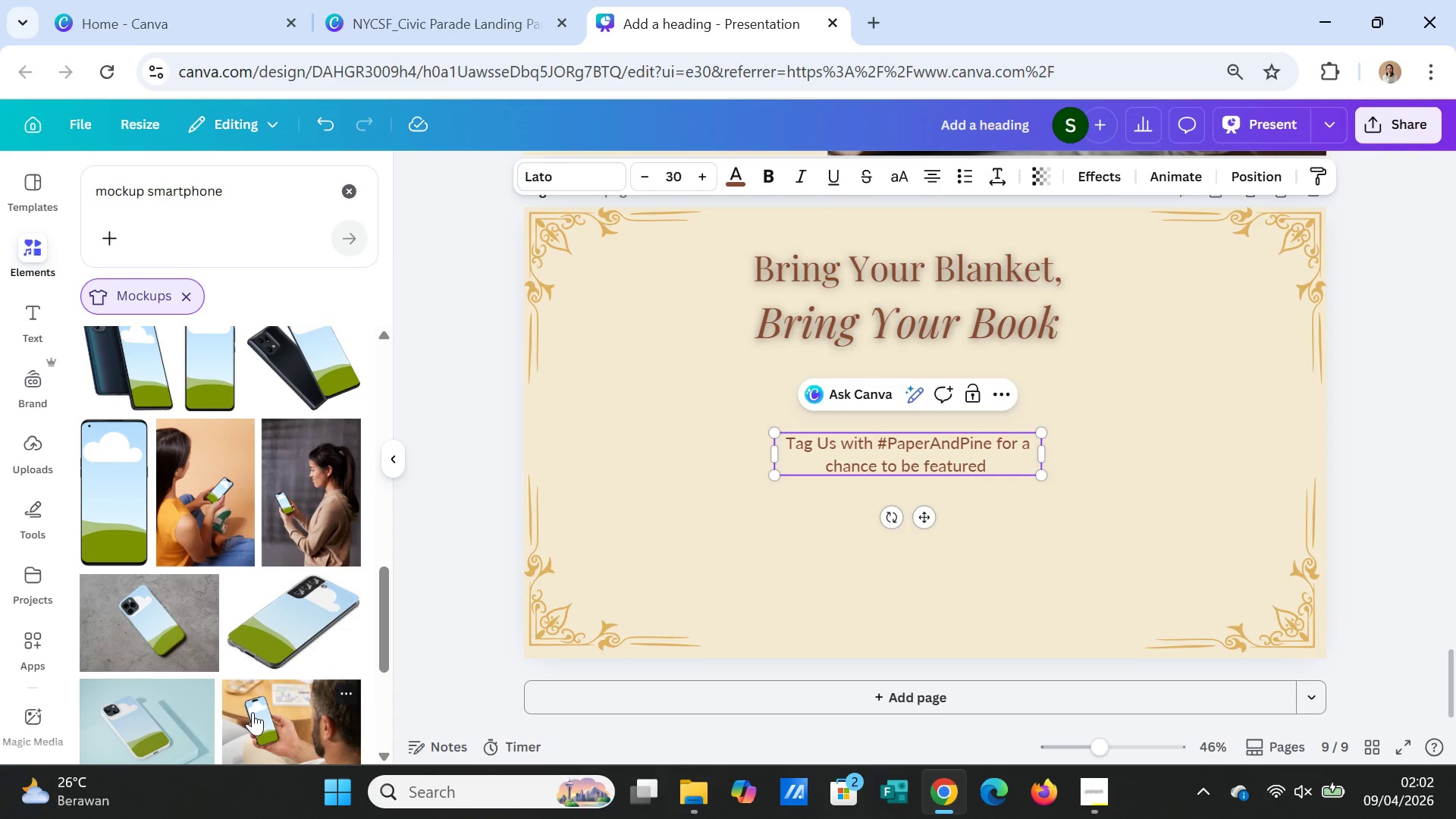 
scroll: coordinate [229, 629], scroll_direction: down, amount: 1.0
 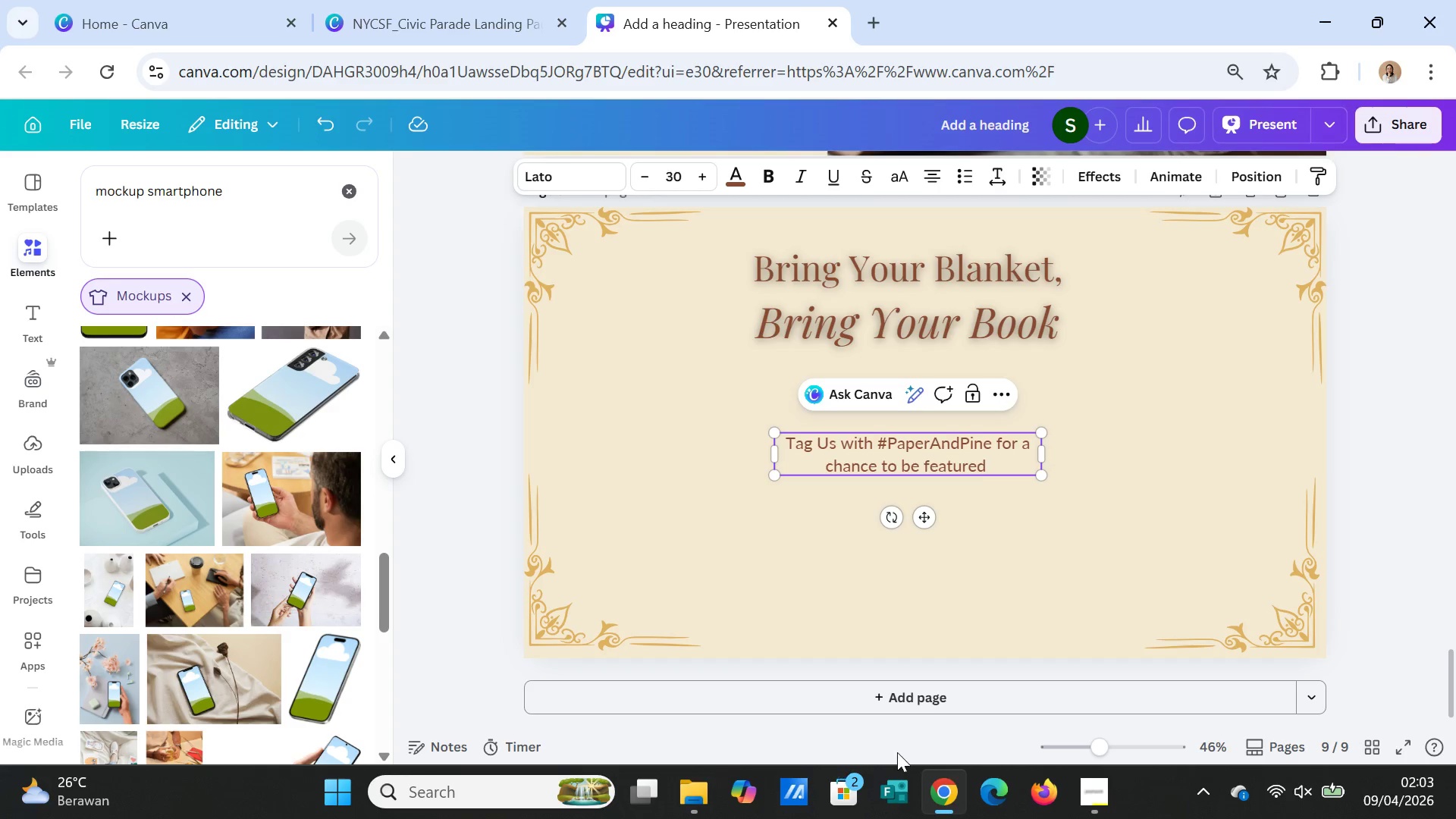 
wait(36.61)
 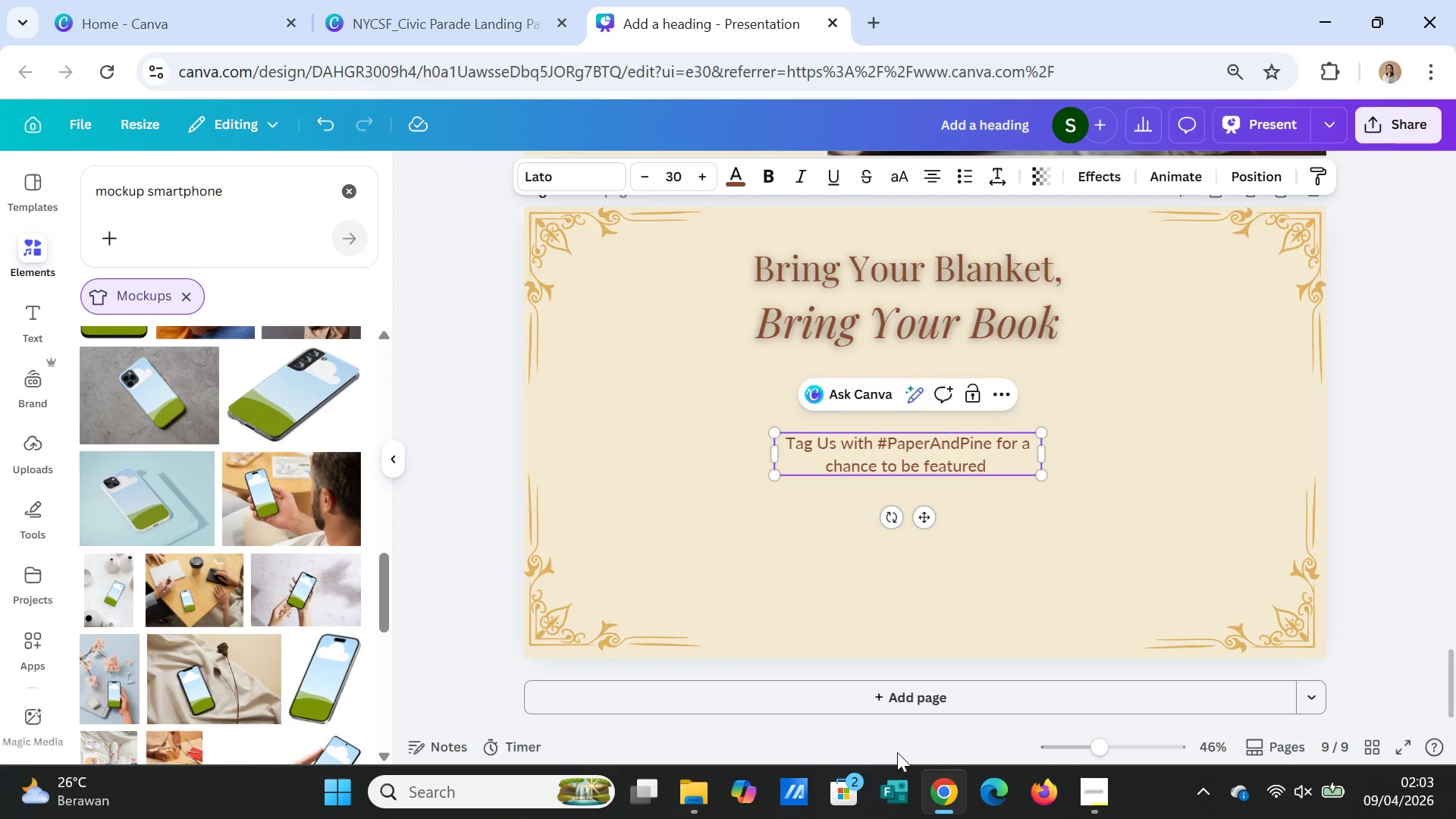 
left_click([96, 676])
 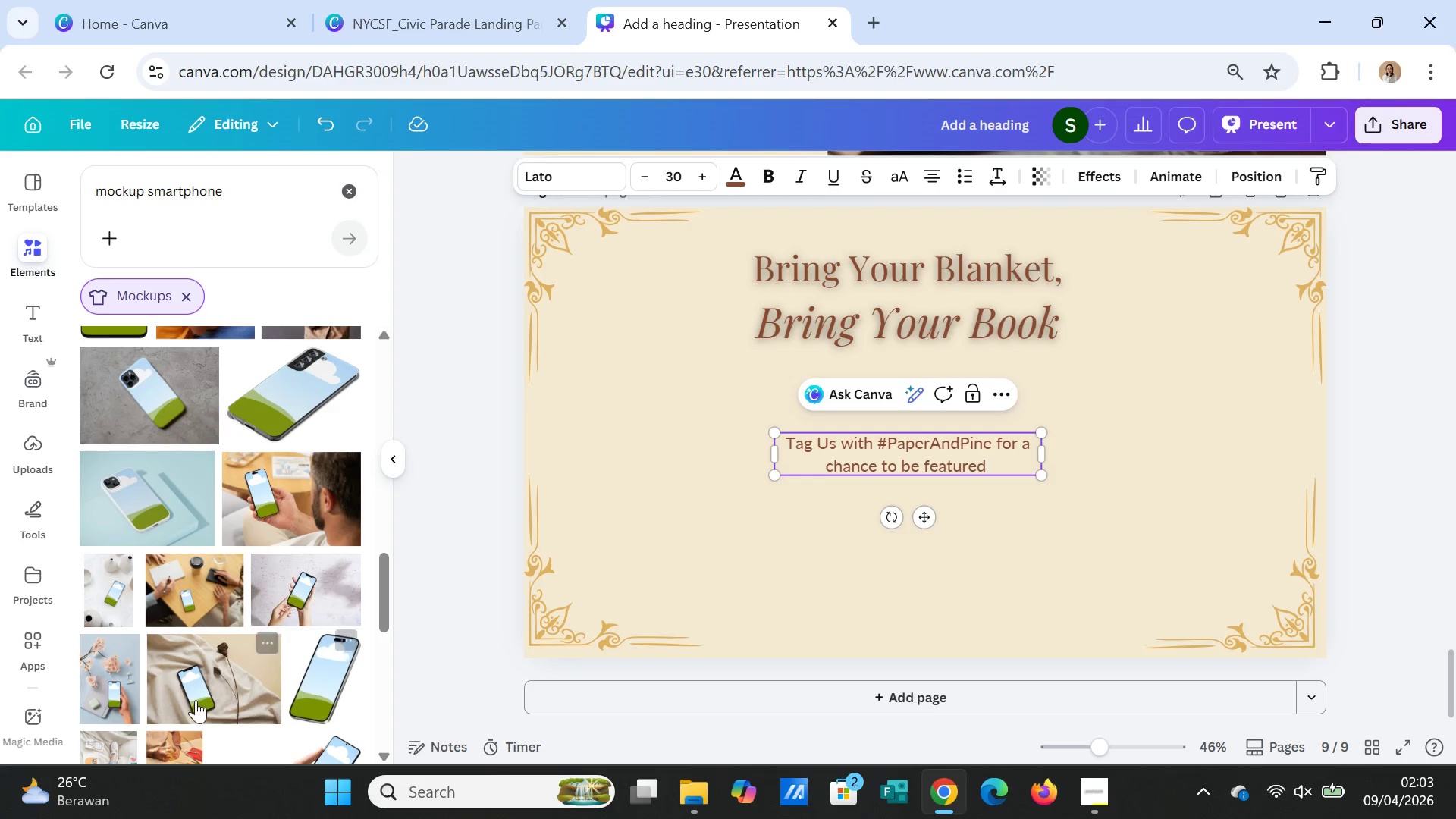 
left_click([106, 672])
 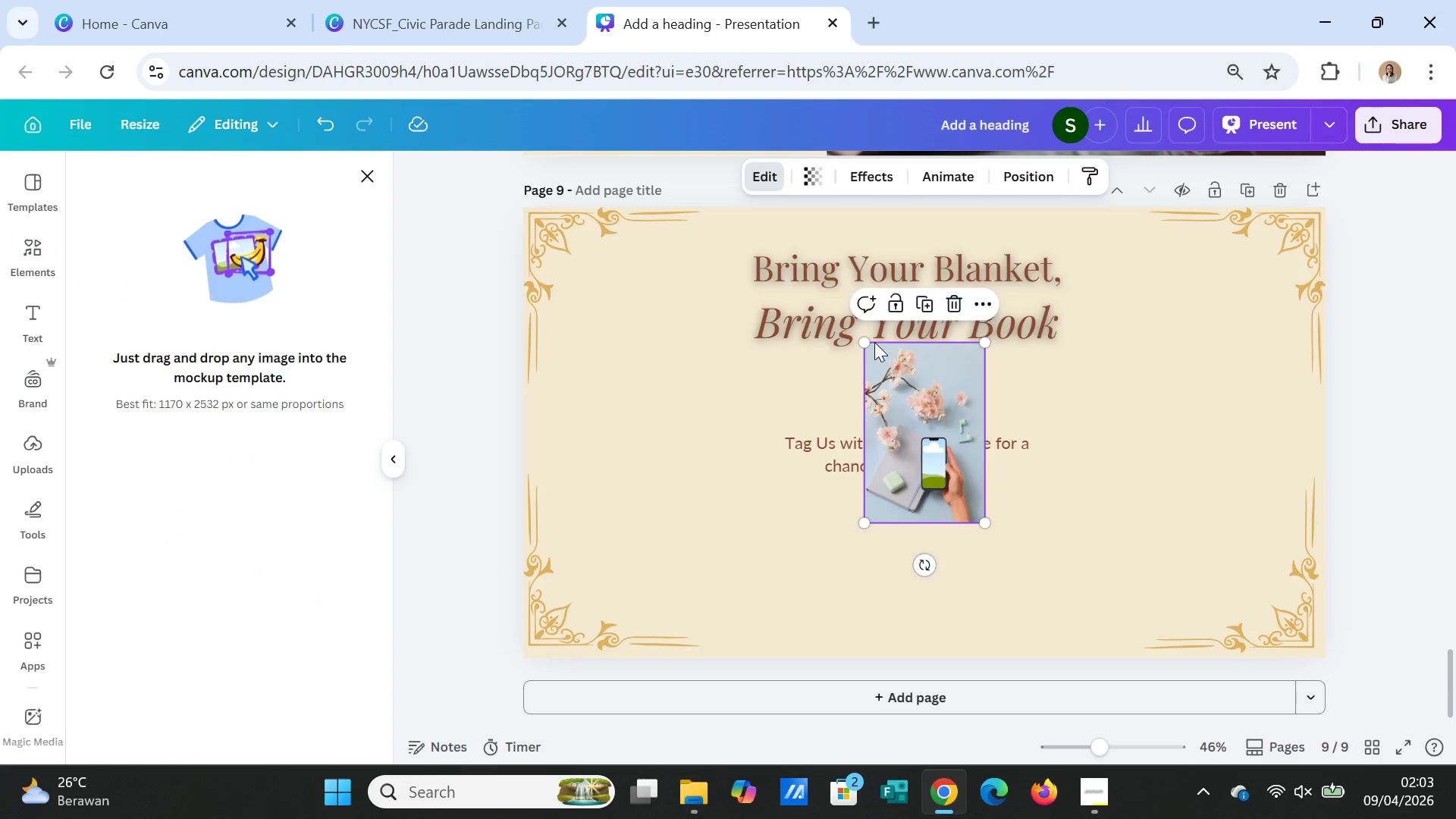 
left_click_drag(start_coordinate=[867, 344], to_coordinate=[737, 236])
 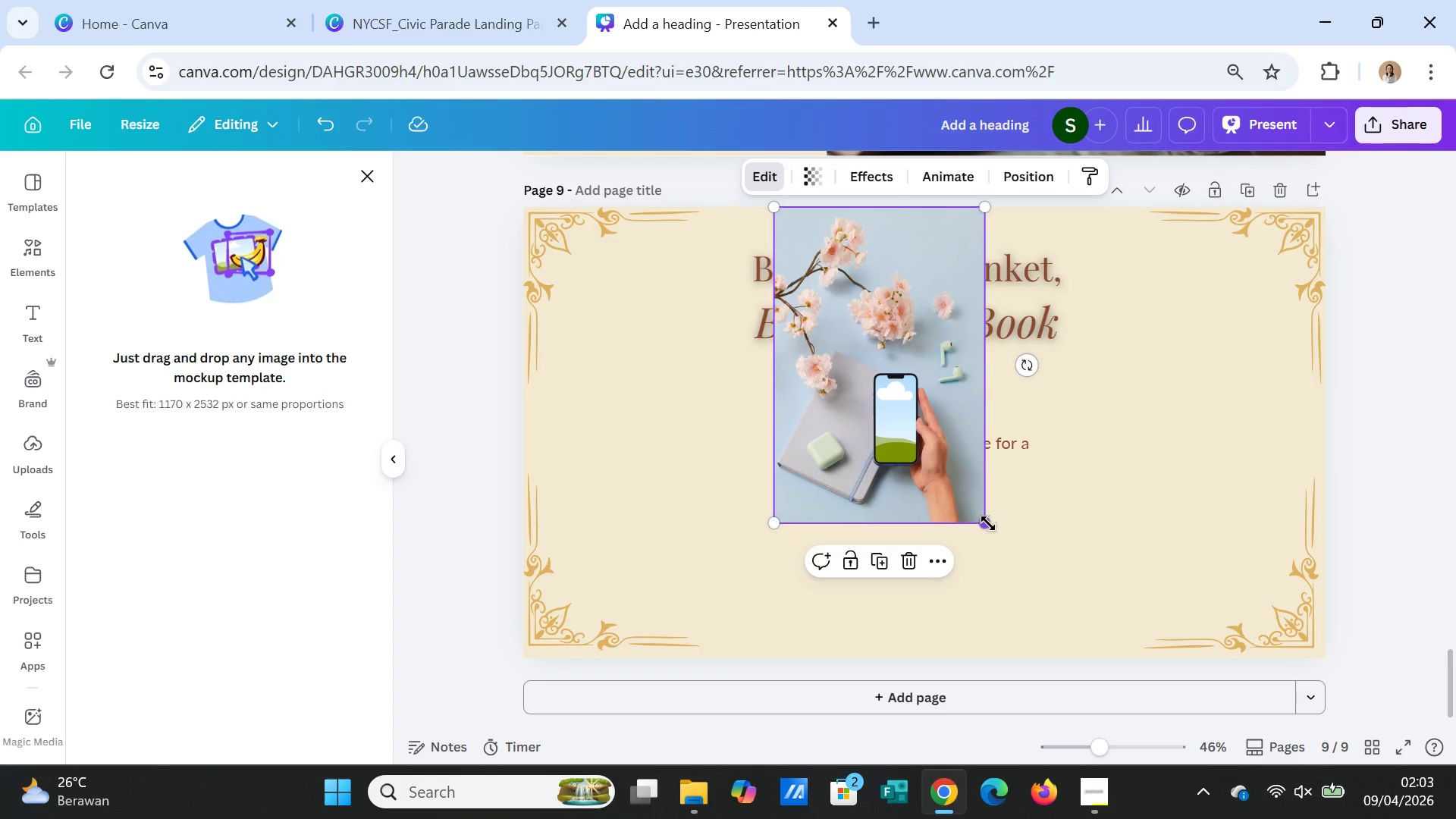 
left_click_drag(start_coordinate=[987, 522], to_coordinate=[1137, 617])
 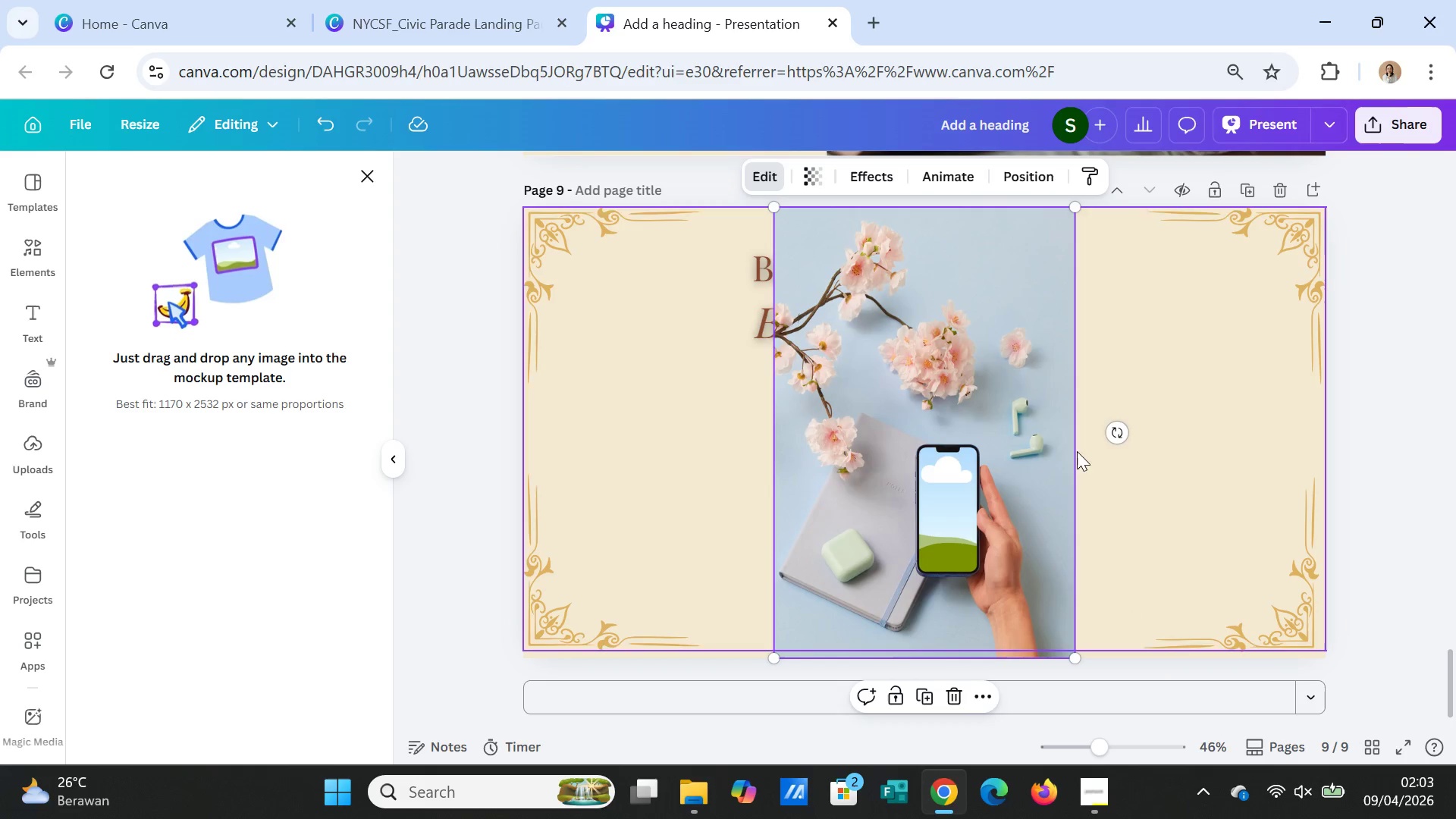 
left_click([1023, 456])
 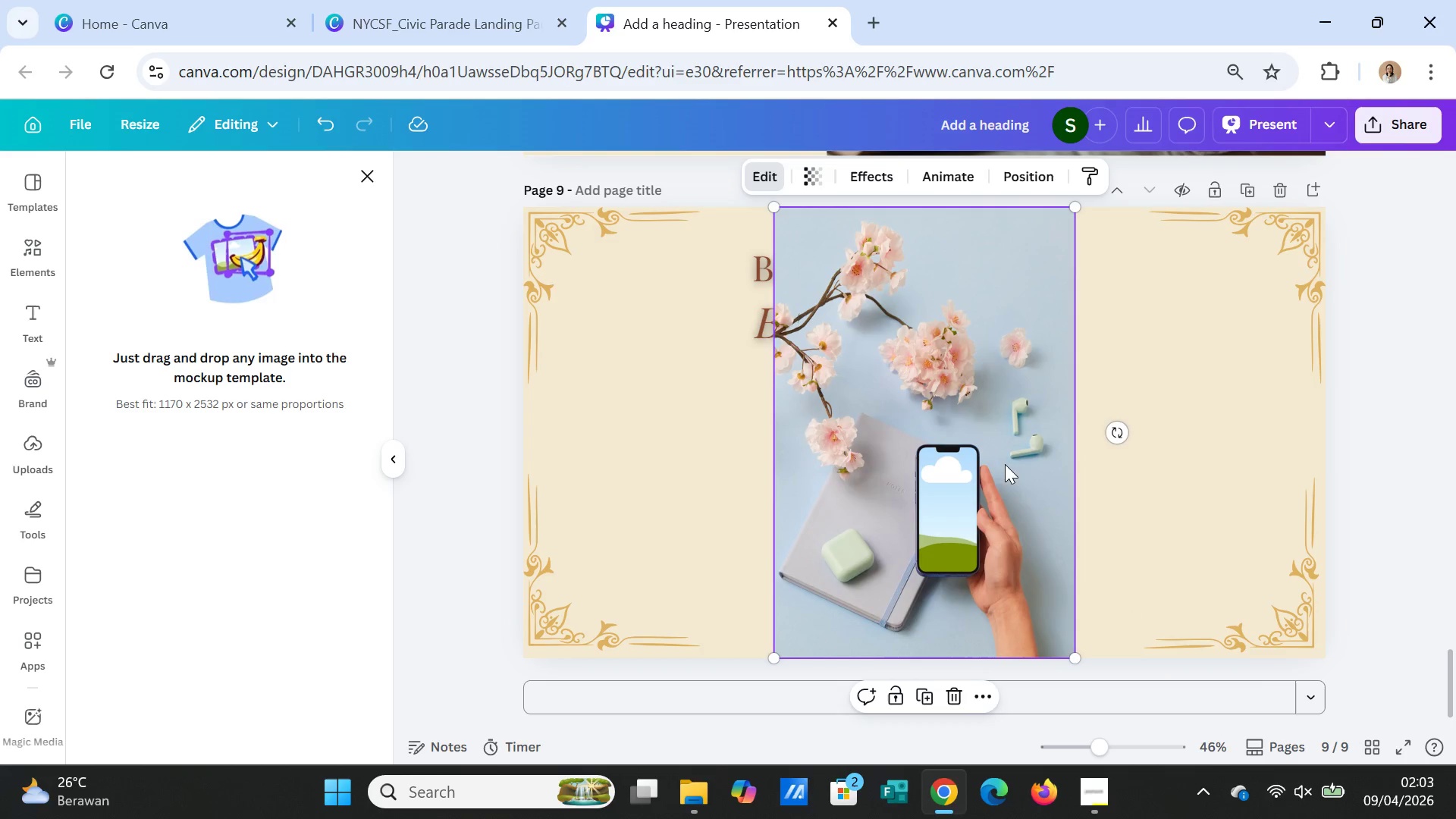 
key(Delete)
 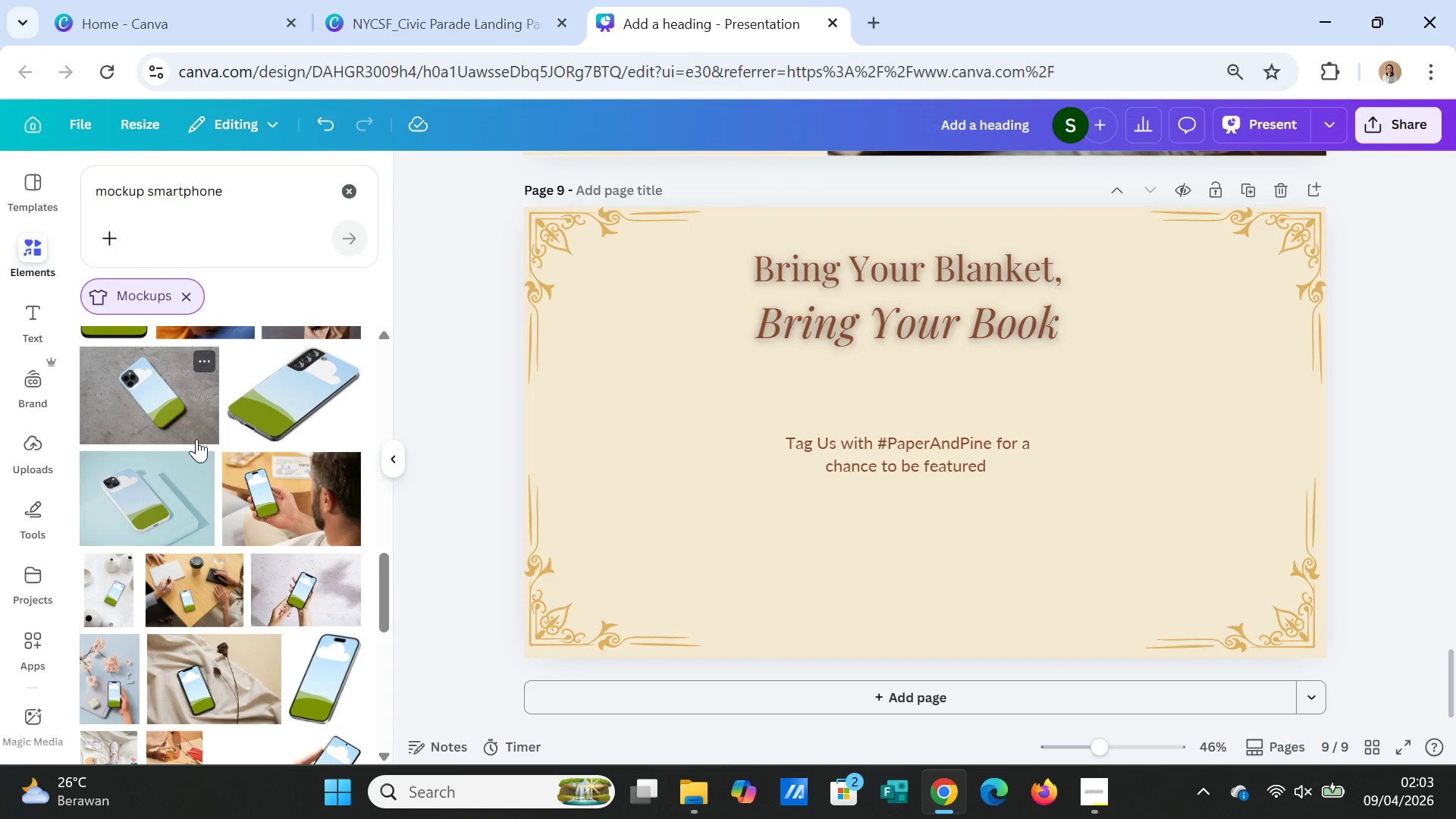 
scroll: coordinate [224, 590], scroll_direction: down, amount: 3.0
 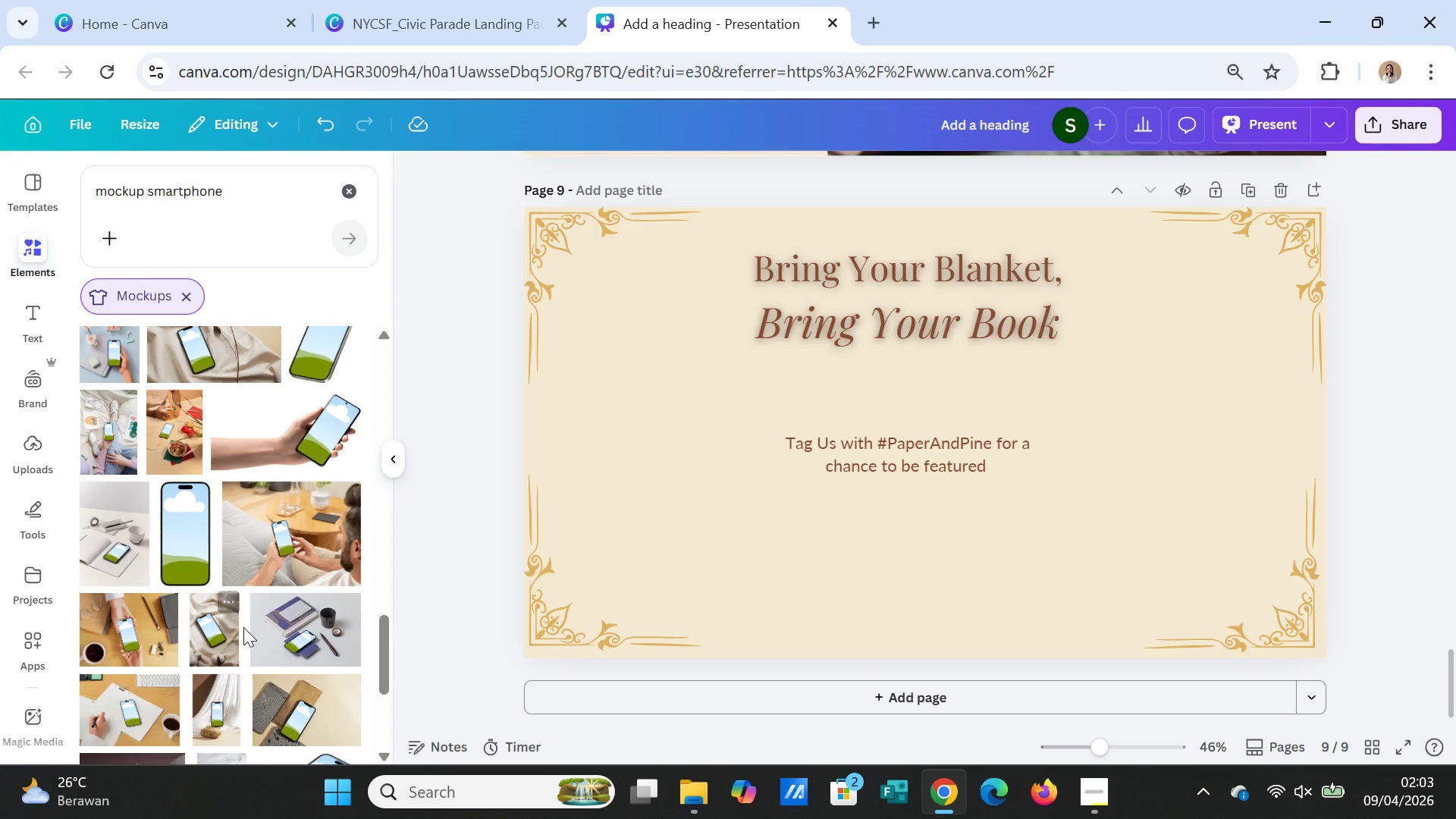 
left_click([259, 563])
 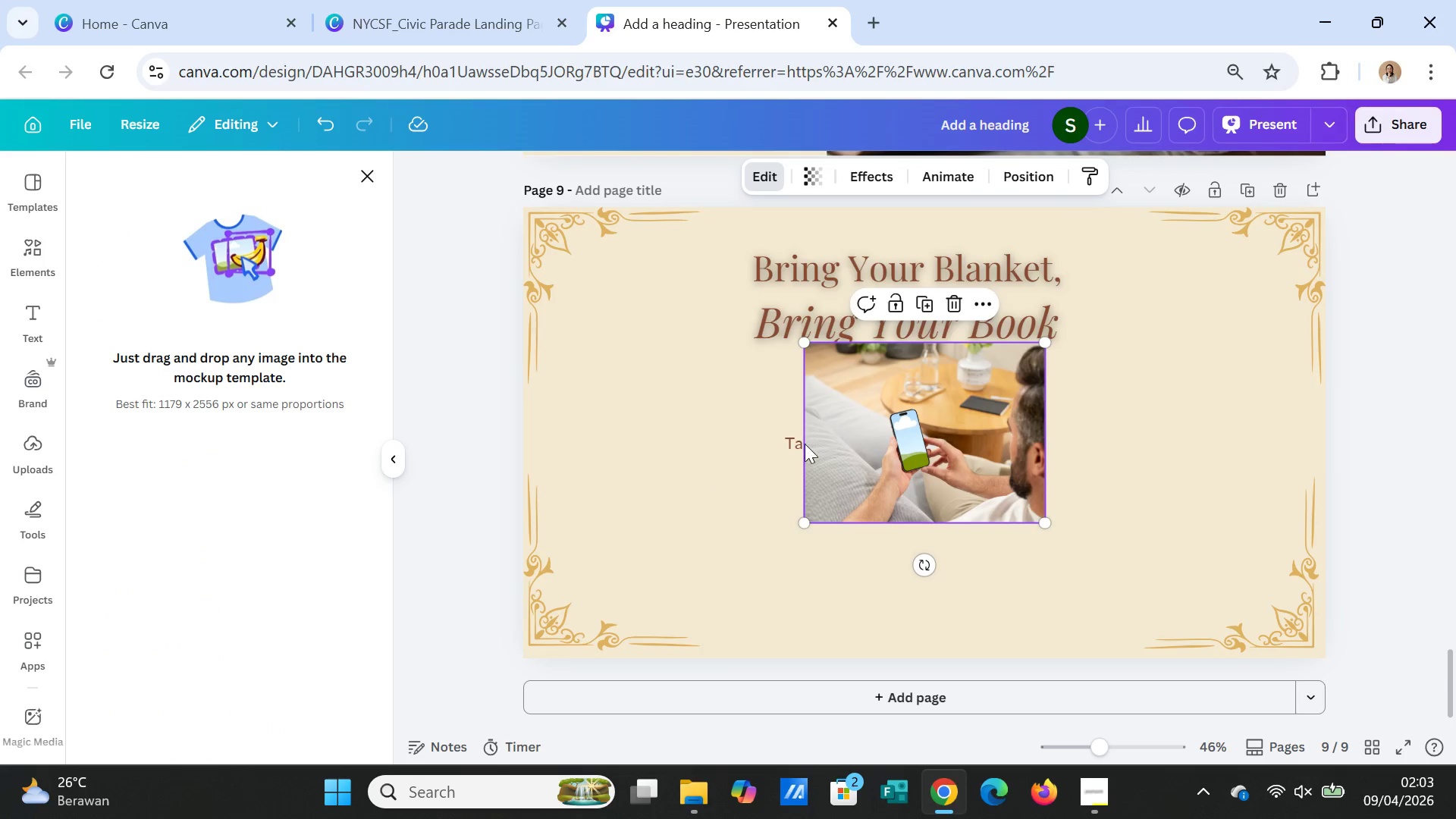 
wait(6.45)
 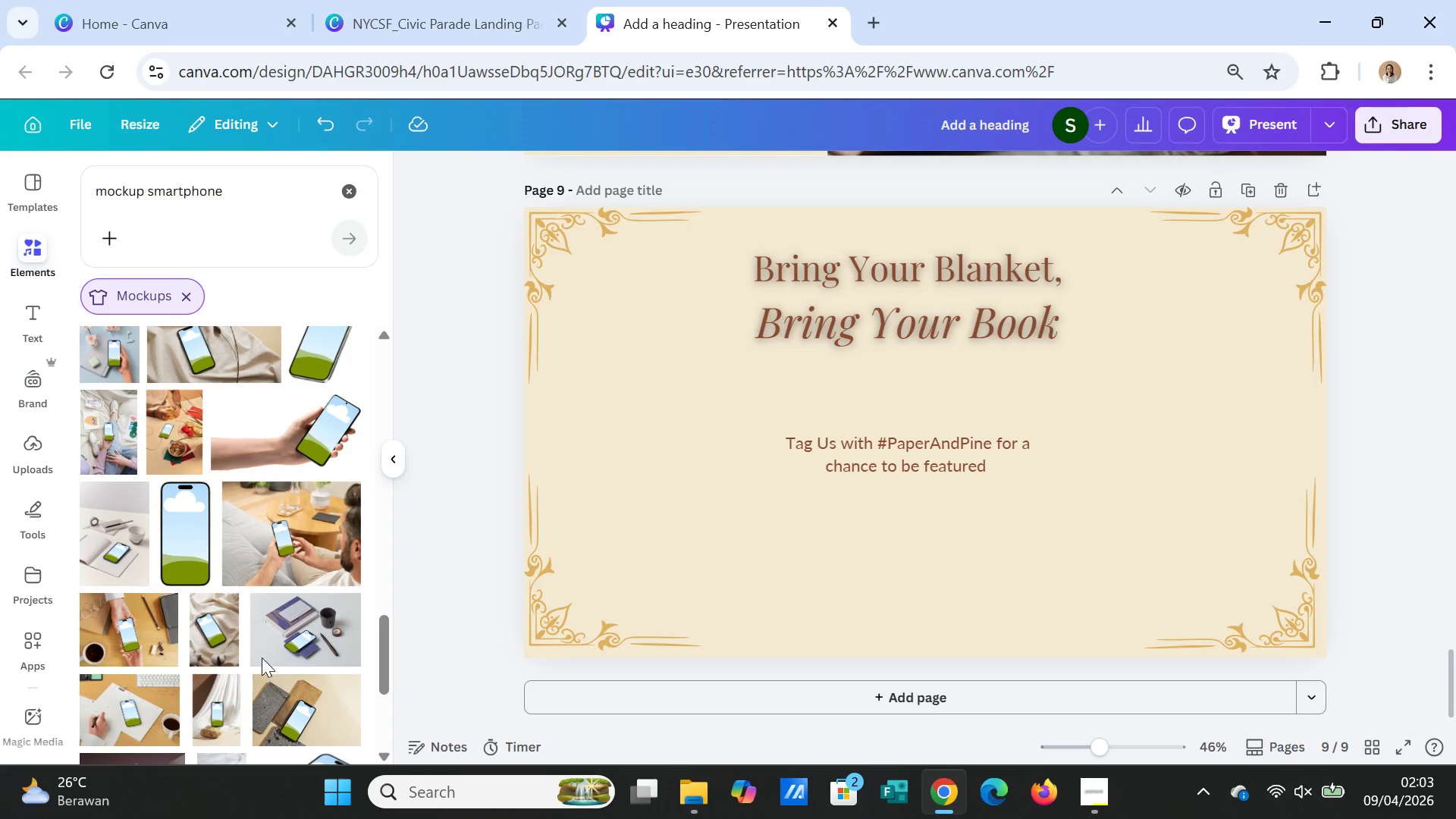 
left_click_drag(start_coordinate=[803, 343], to_coordinate=[585, 266])
 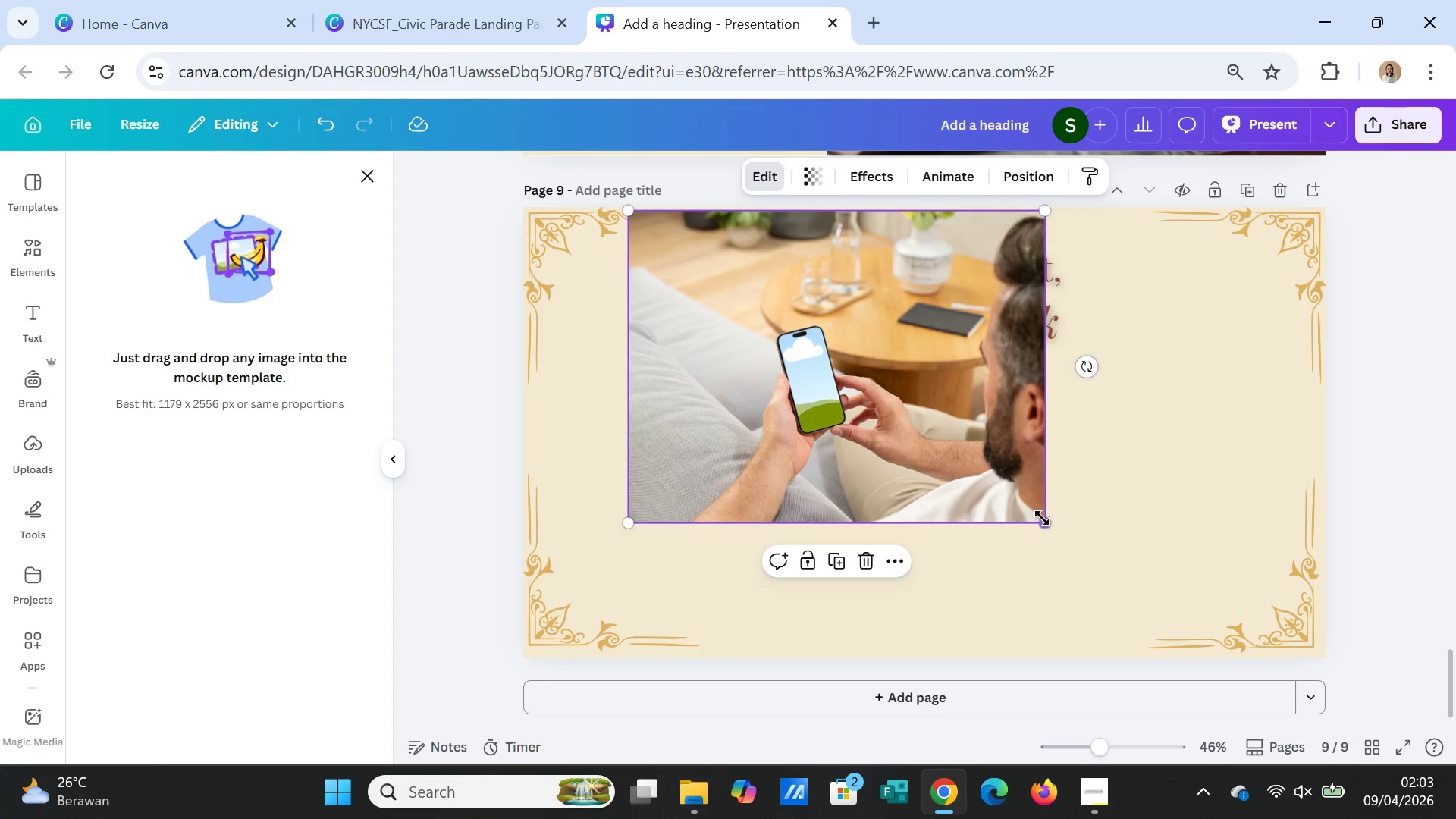 
left_click_drag(start_coordinate=[1042, 518], to_coordinate=[1225, 636])
 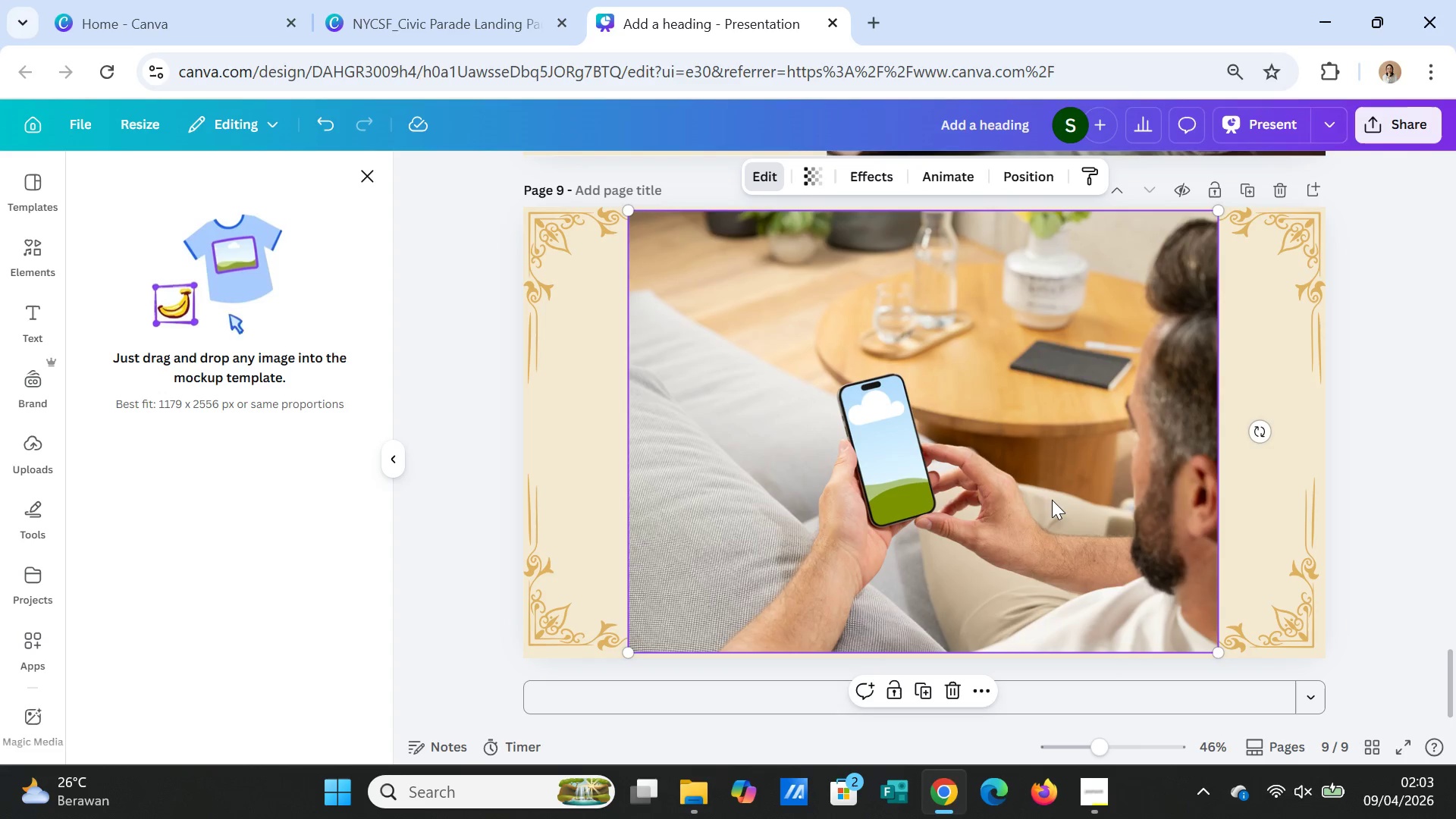 
left_click([1043, 491])
 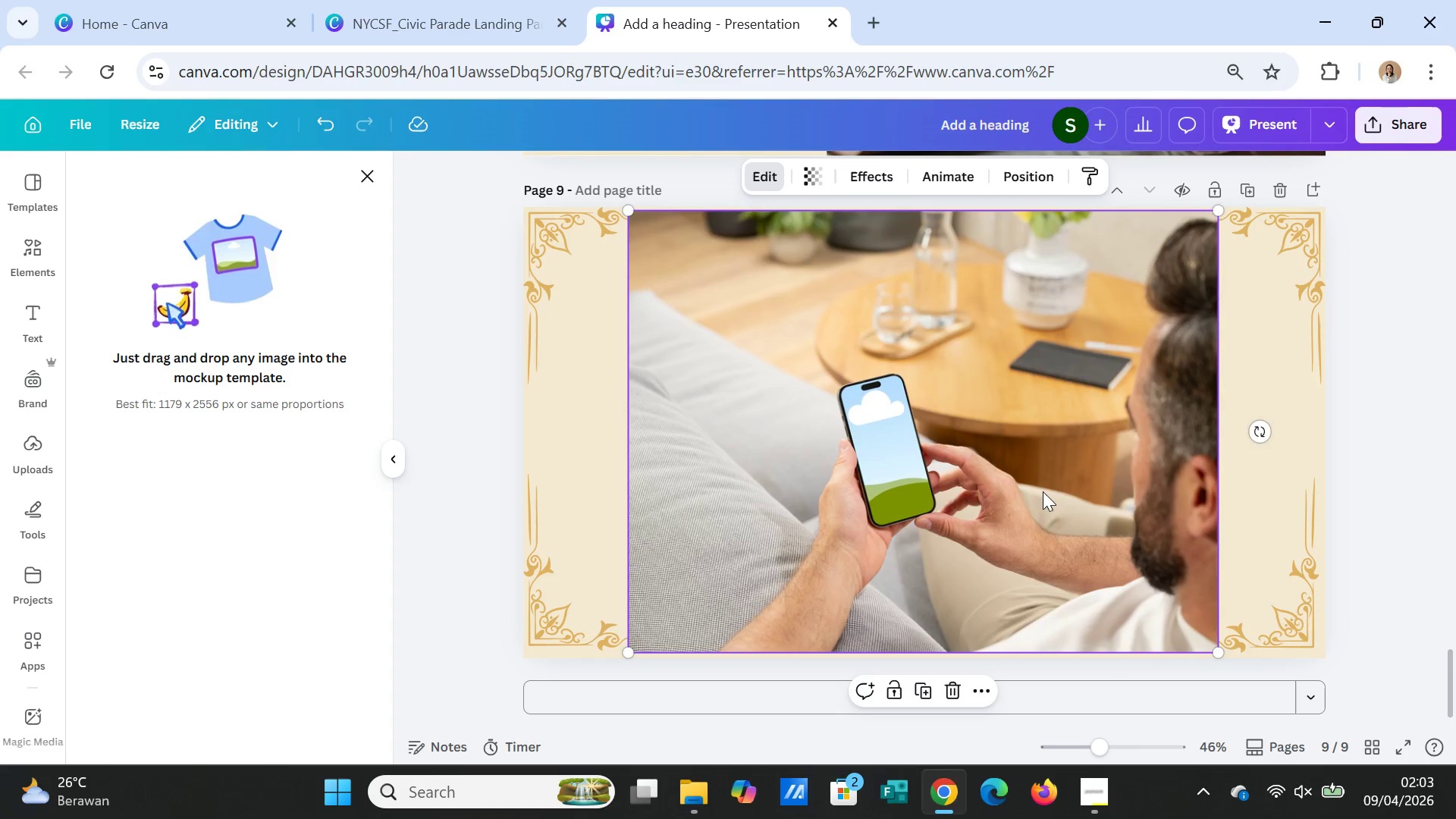 
key(Delete)
 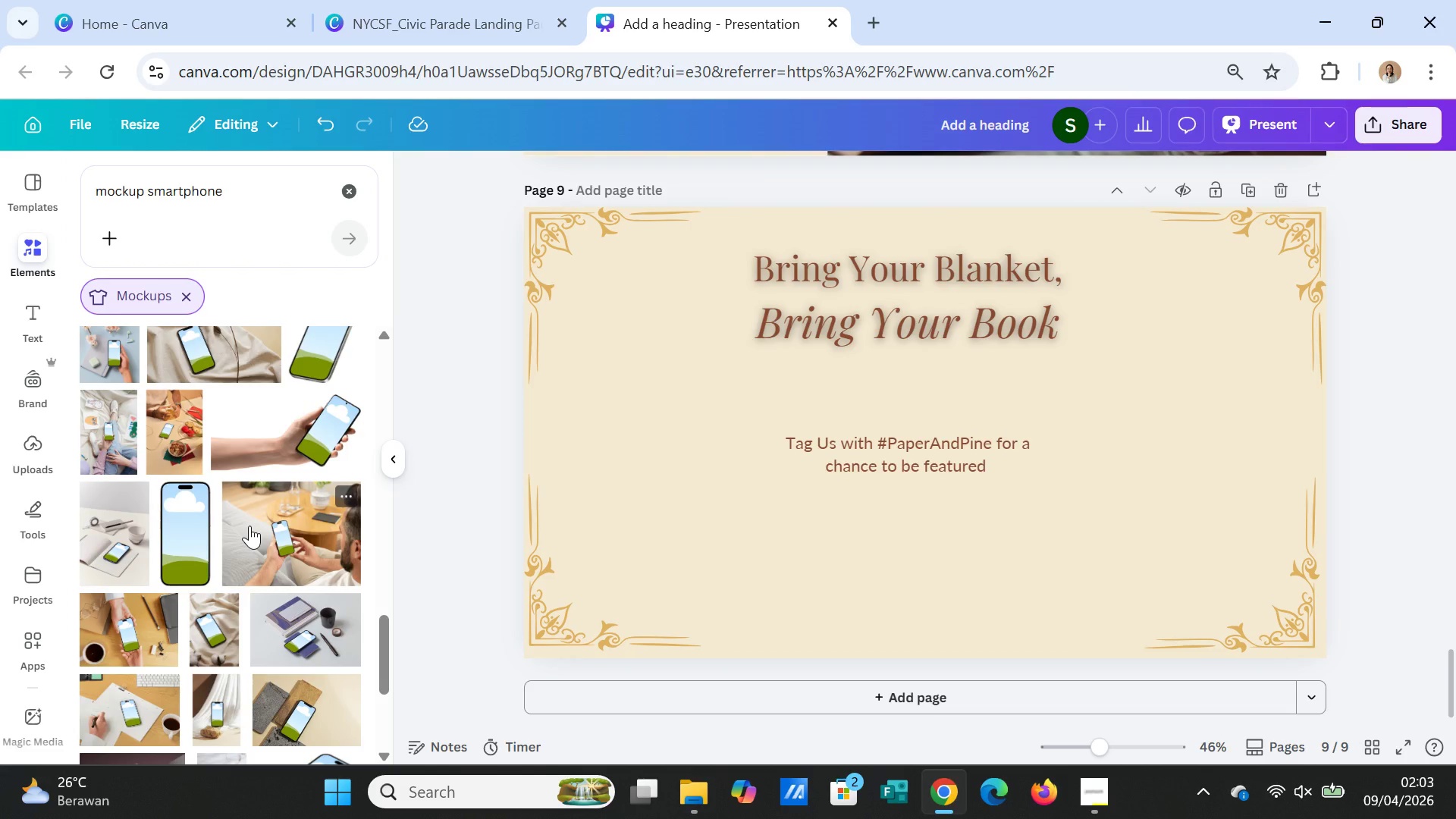 
scroll: coordinate [246, 513], scroll_direction: up, amount: 2.0
 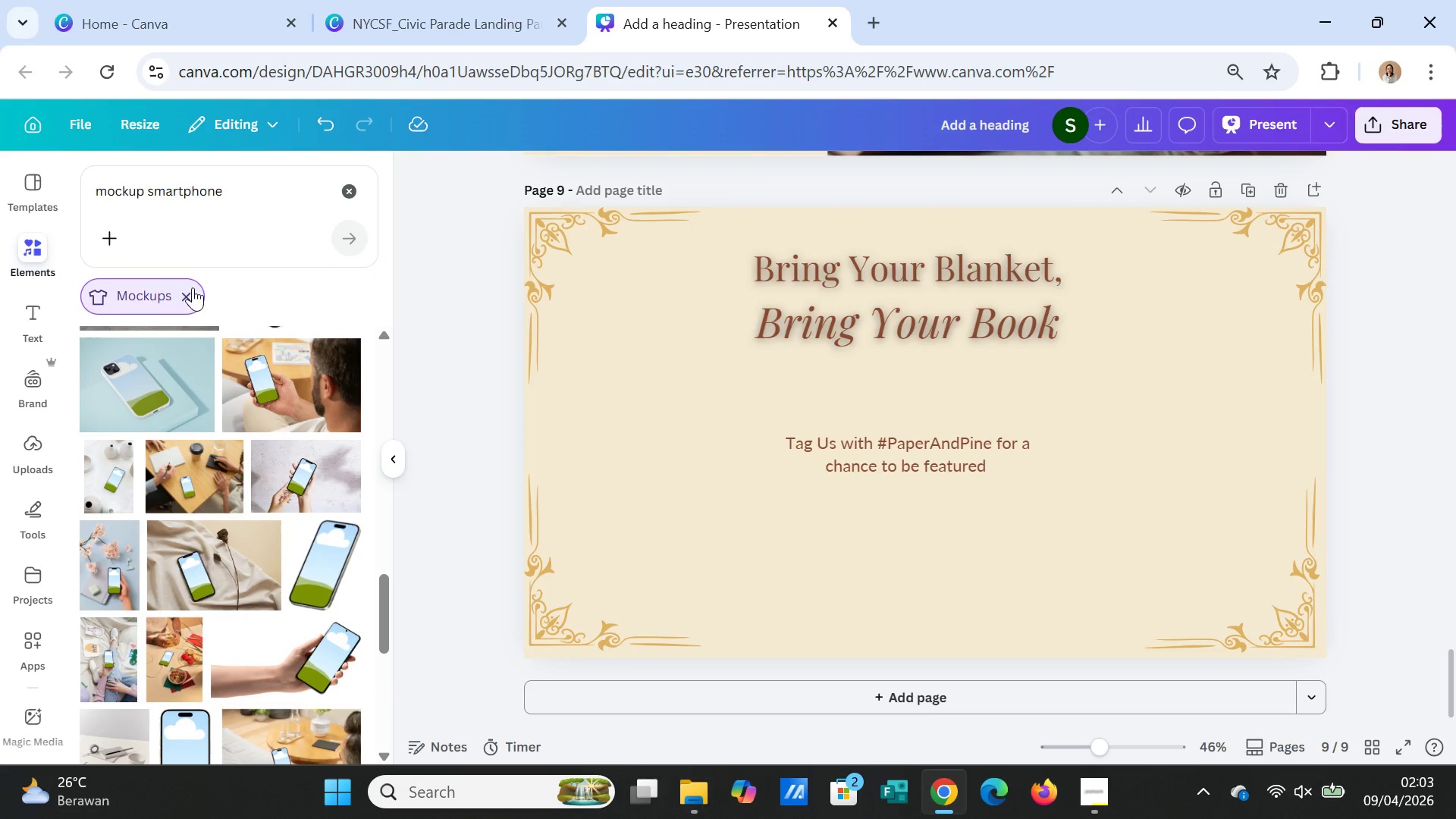 
left_click([190, 290])
 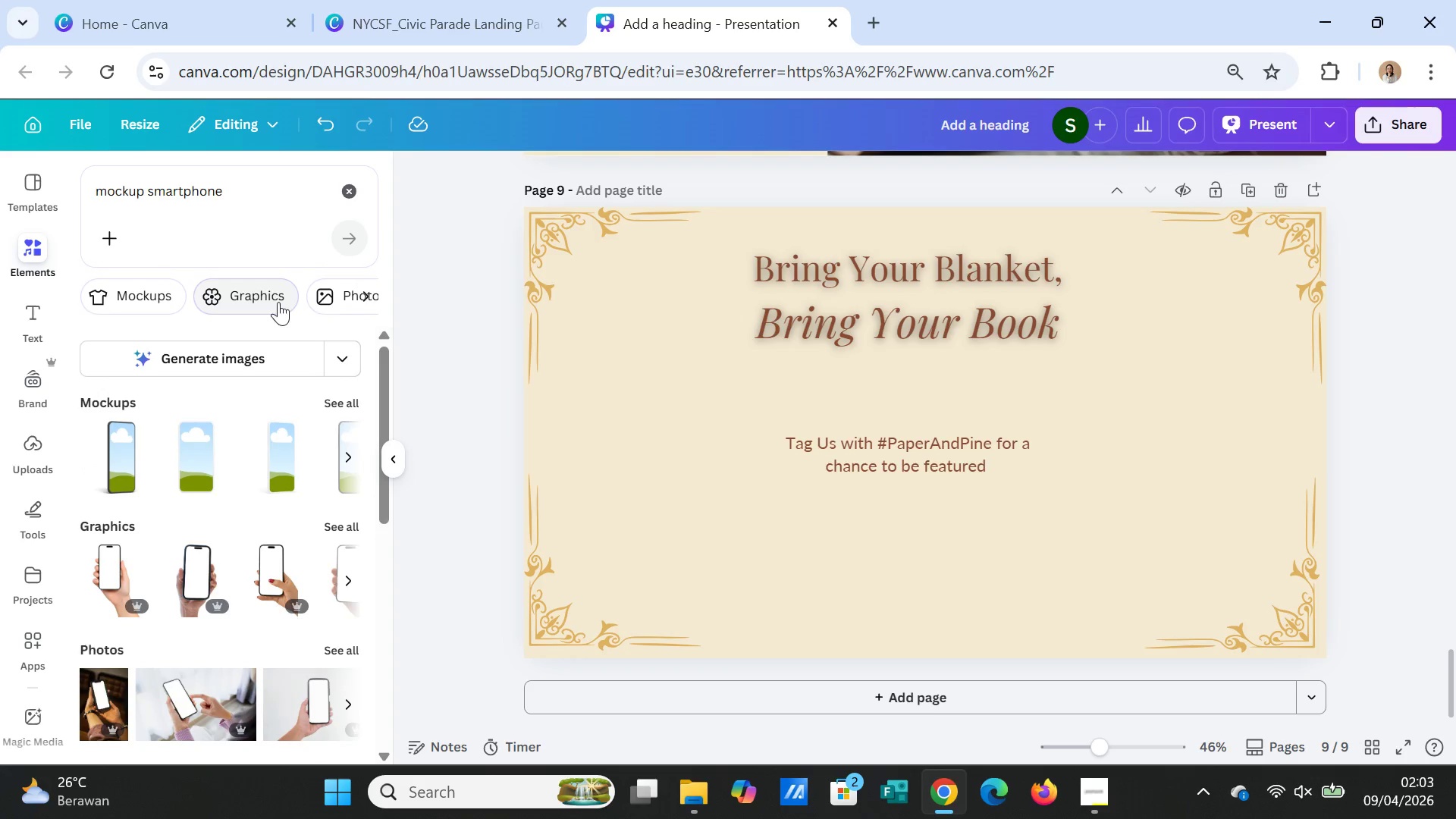 
left_click([339, 296])
 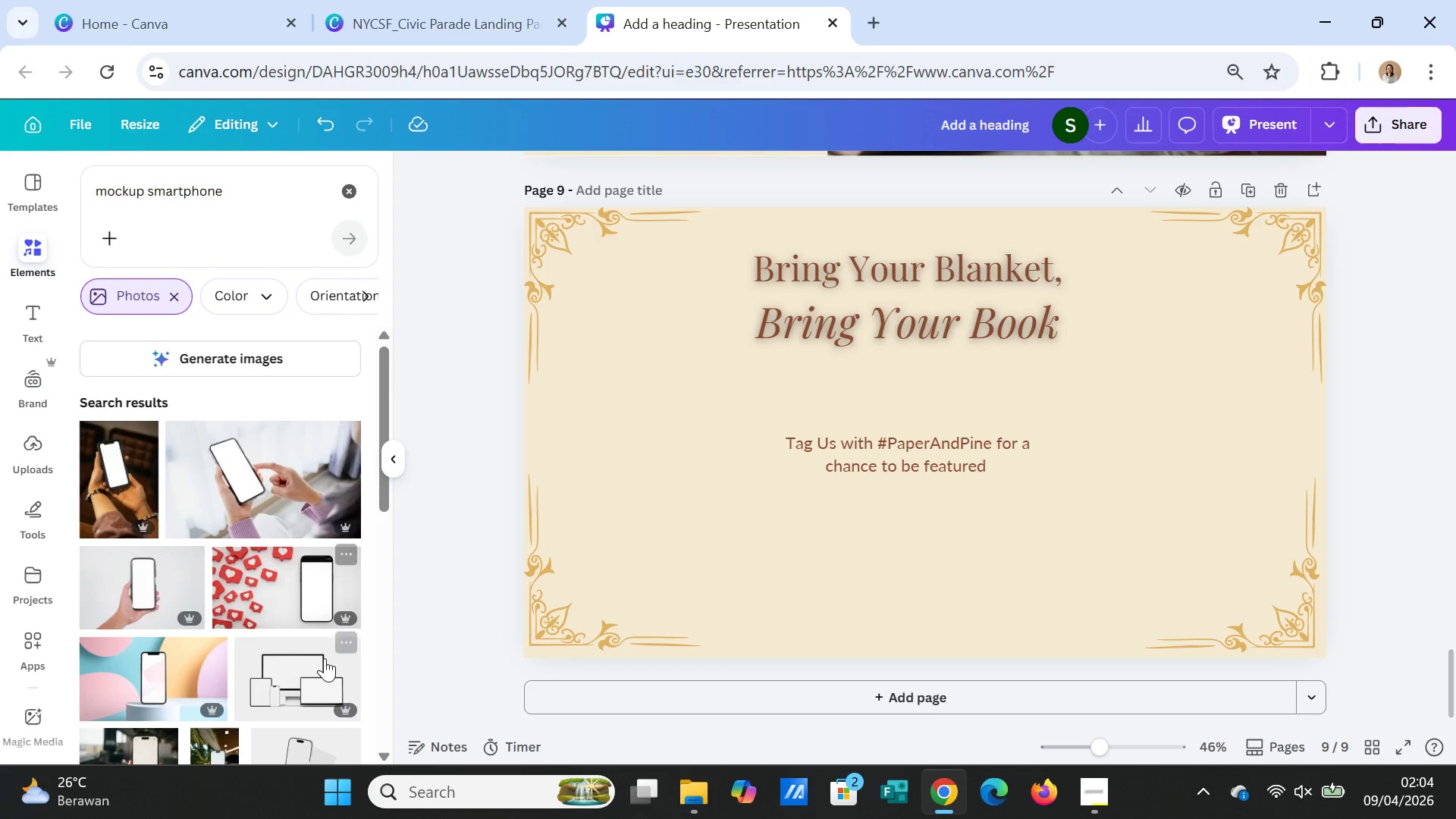 
scroll: coordinate [281, 685], scroll_direction: down, amount: 1.0
 